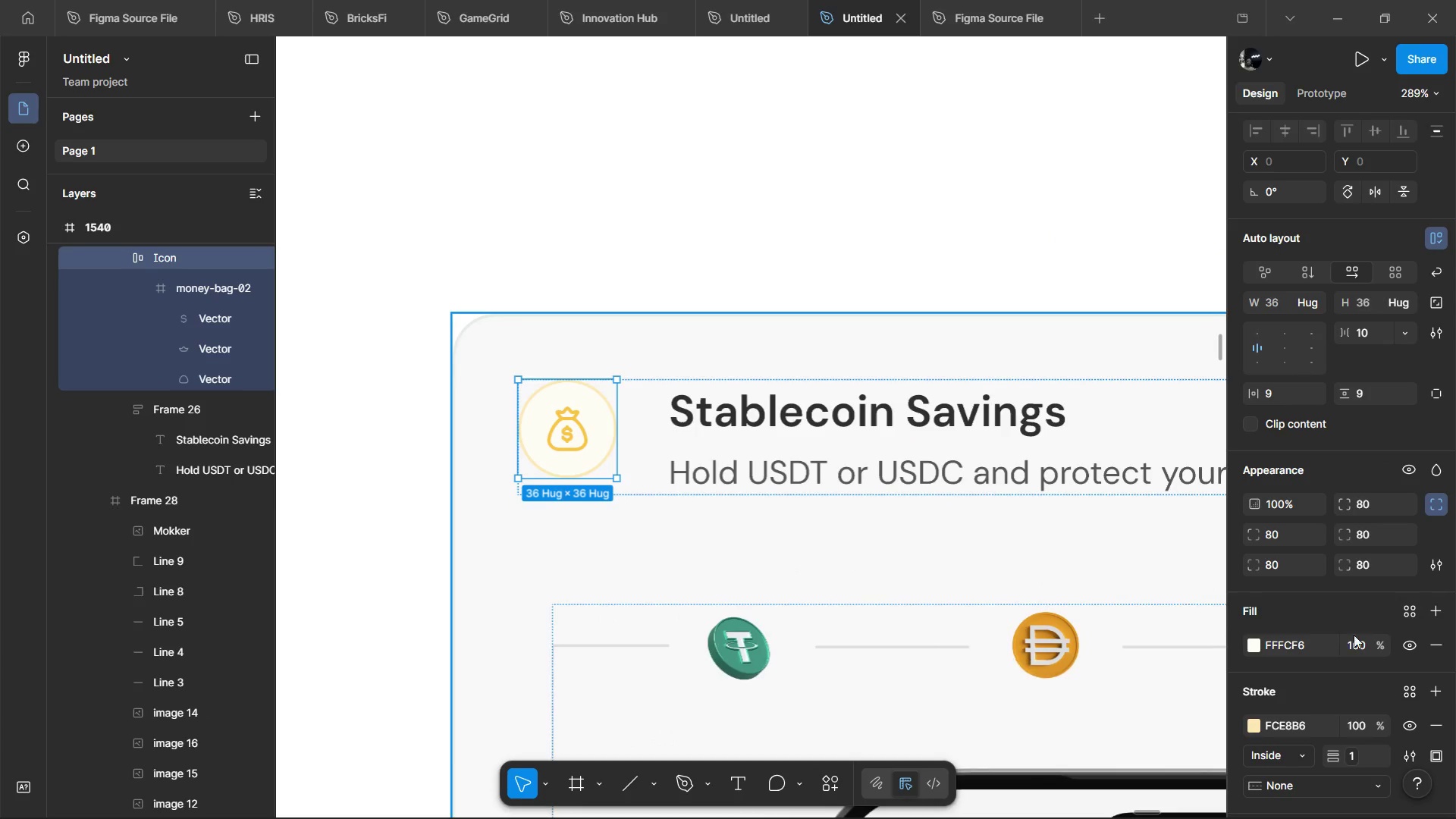 
left_click([1420, 645])
 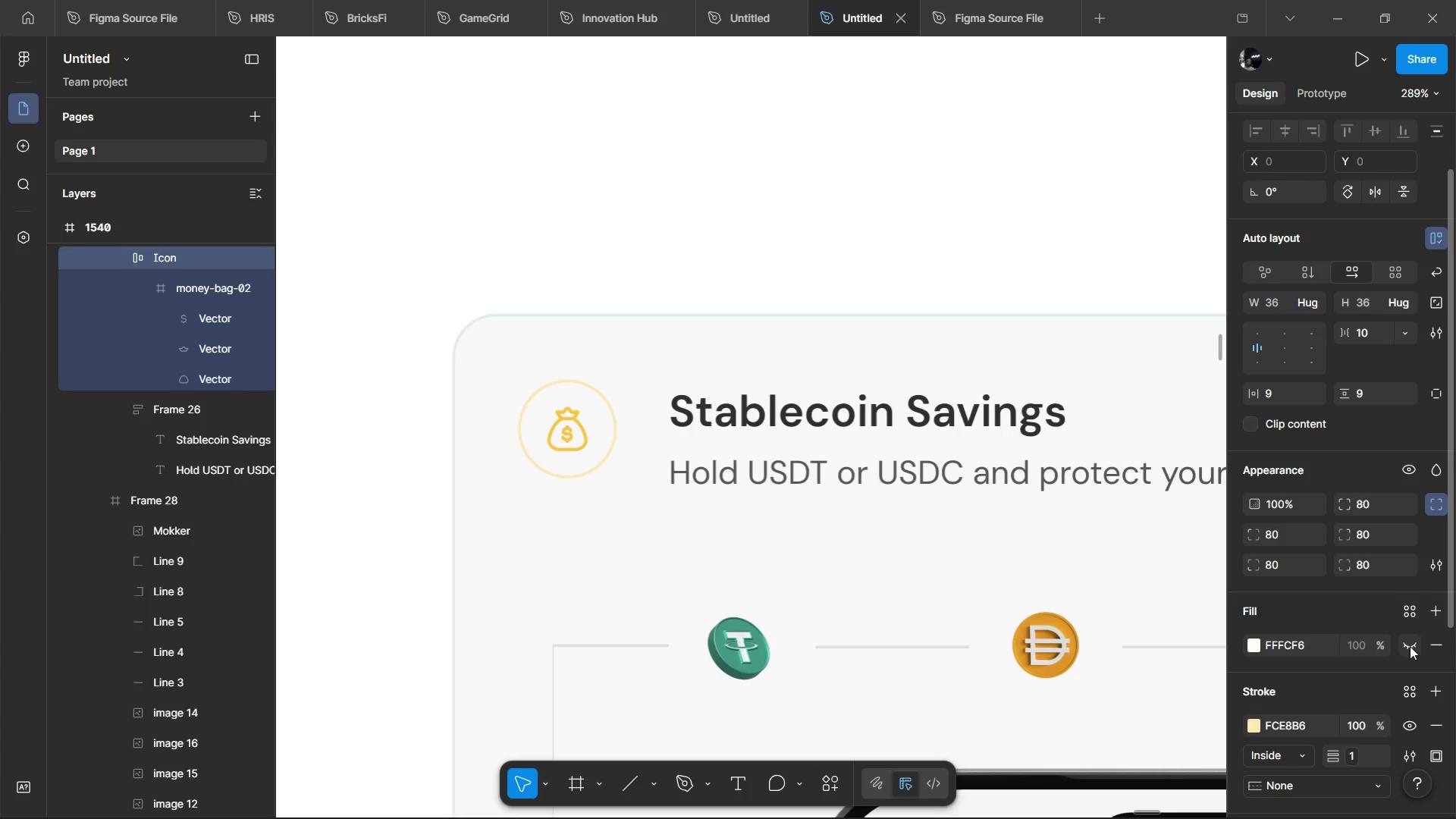 
left_click([1410, 646])
 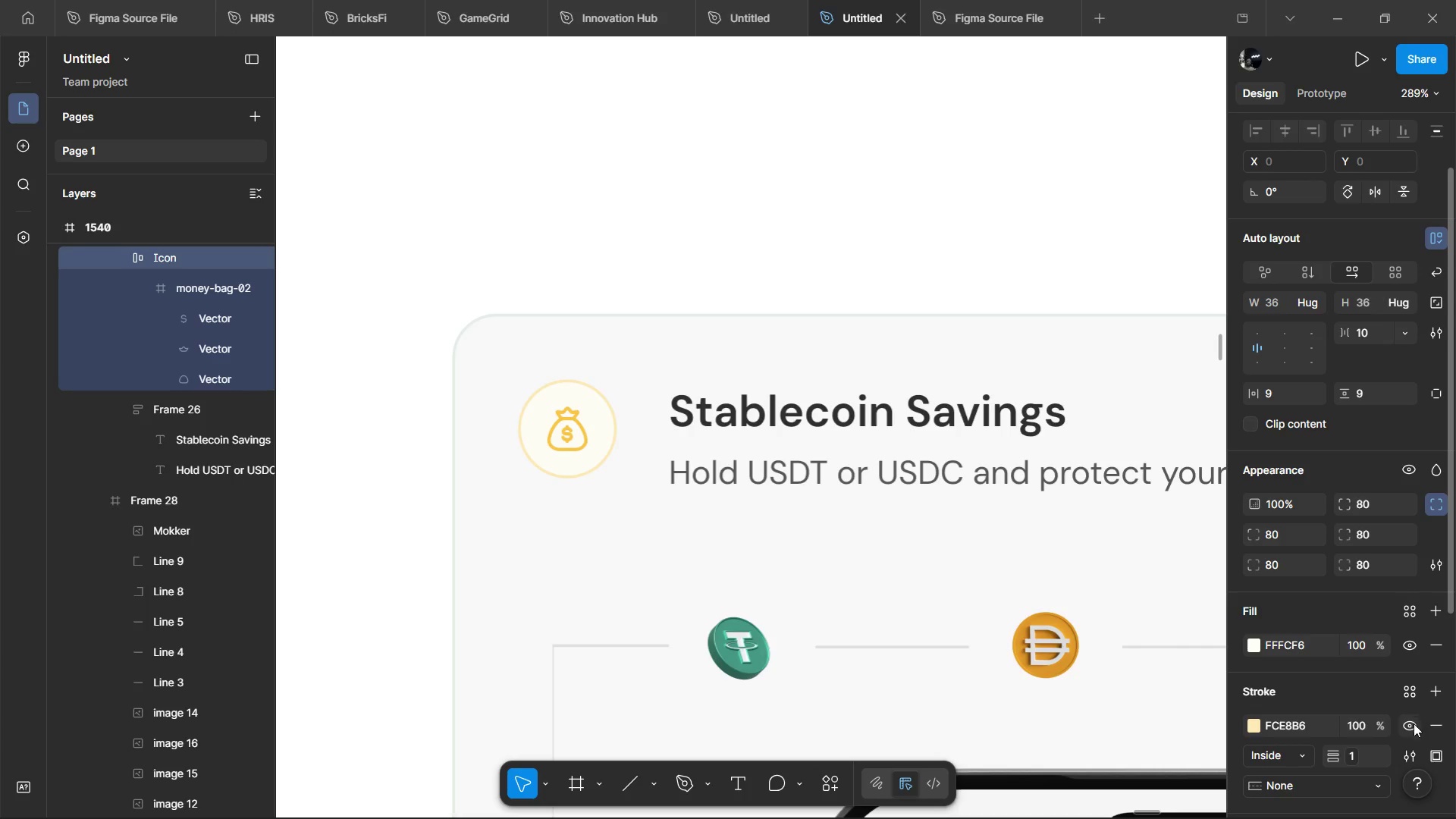 
left_click([1414, 723])
 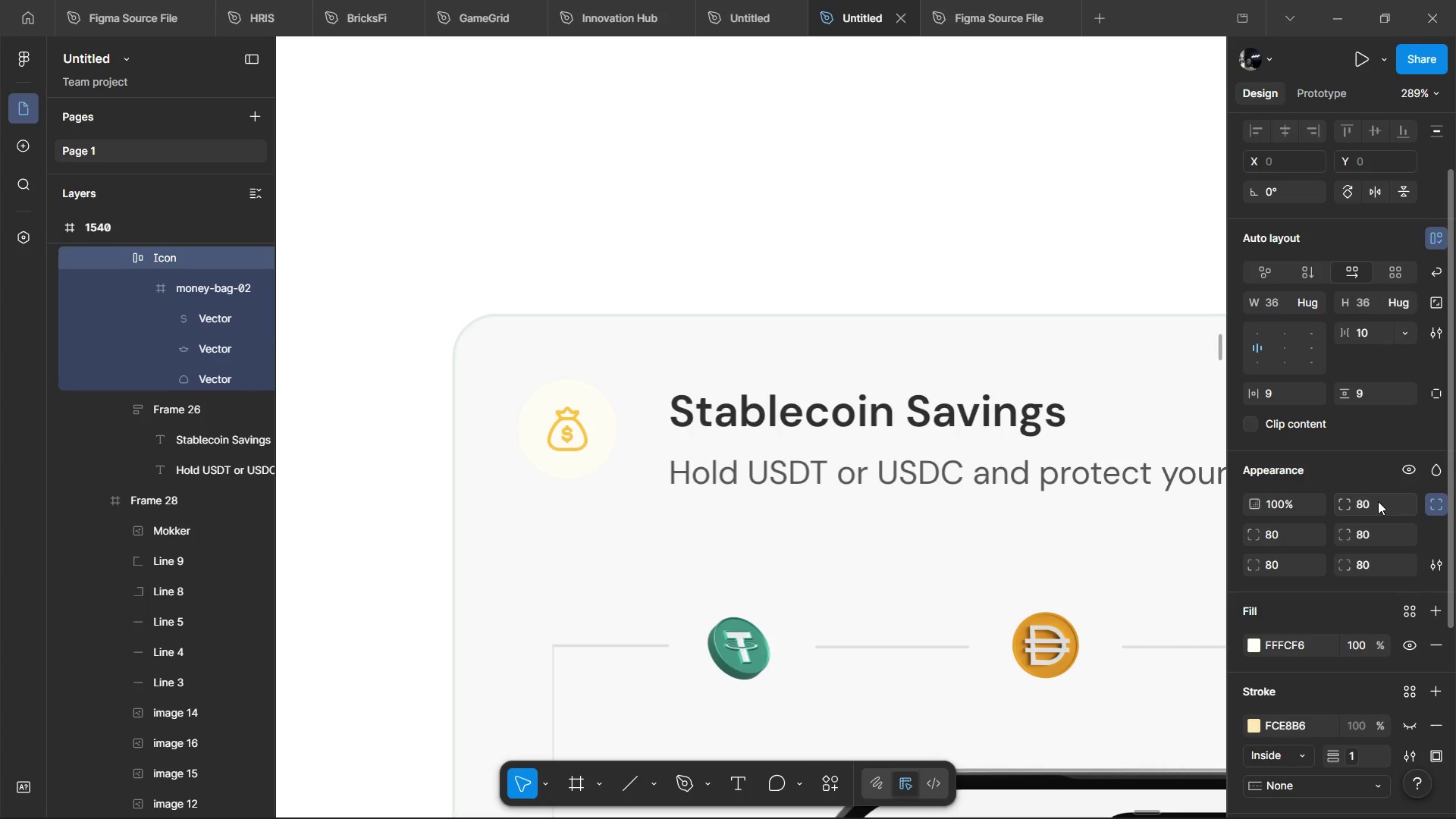 
left_click_drag(start_coordinate=[1378, 501], to_coordinate=[1382, 500])
 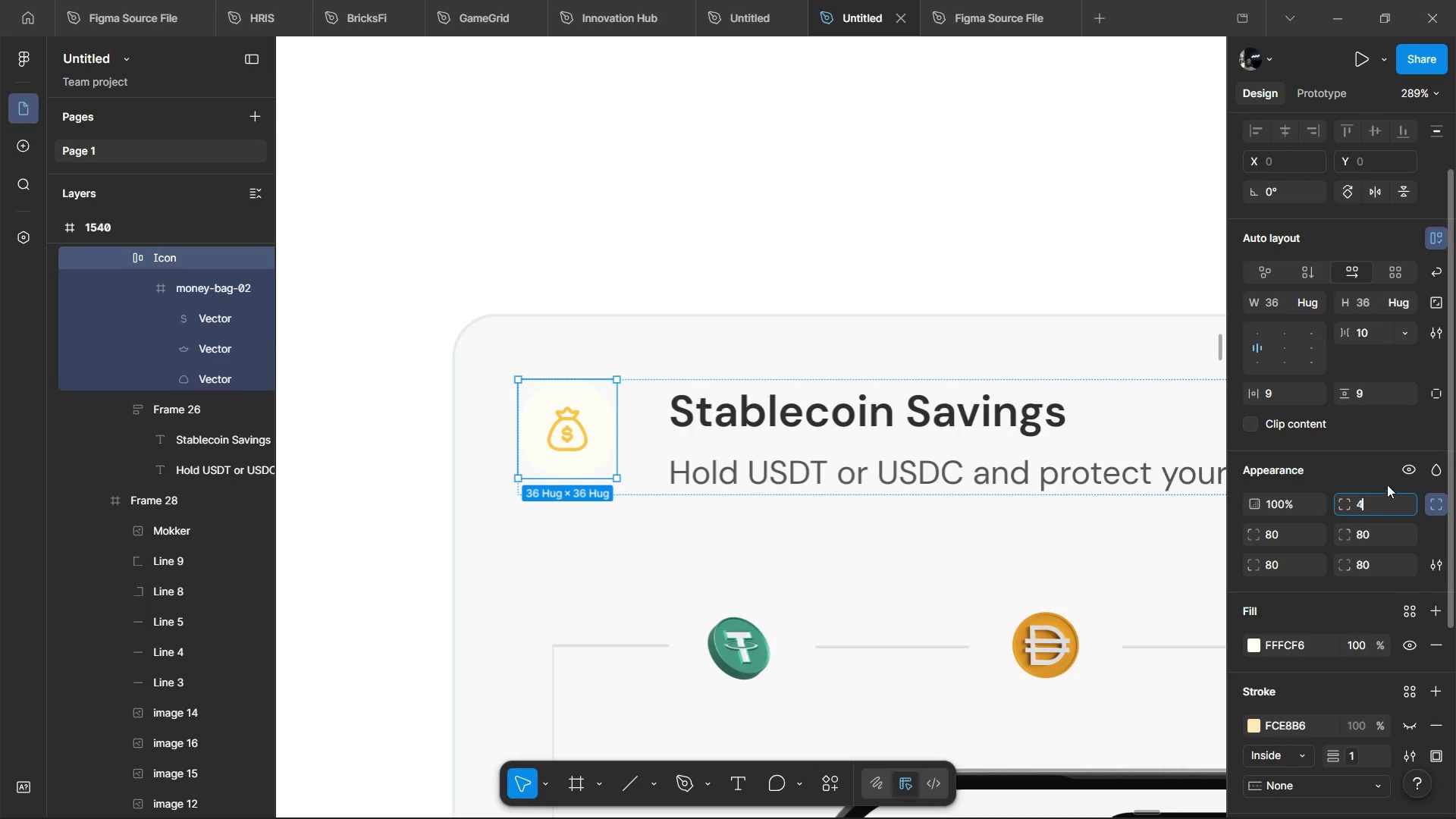 
key(4)
 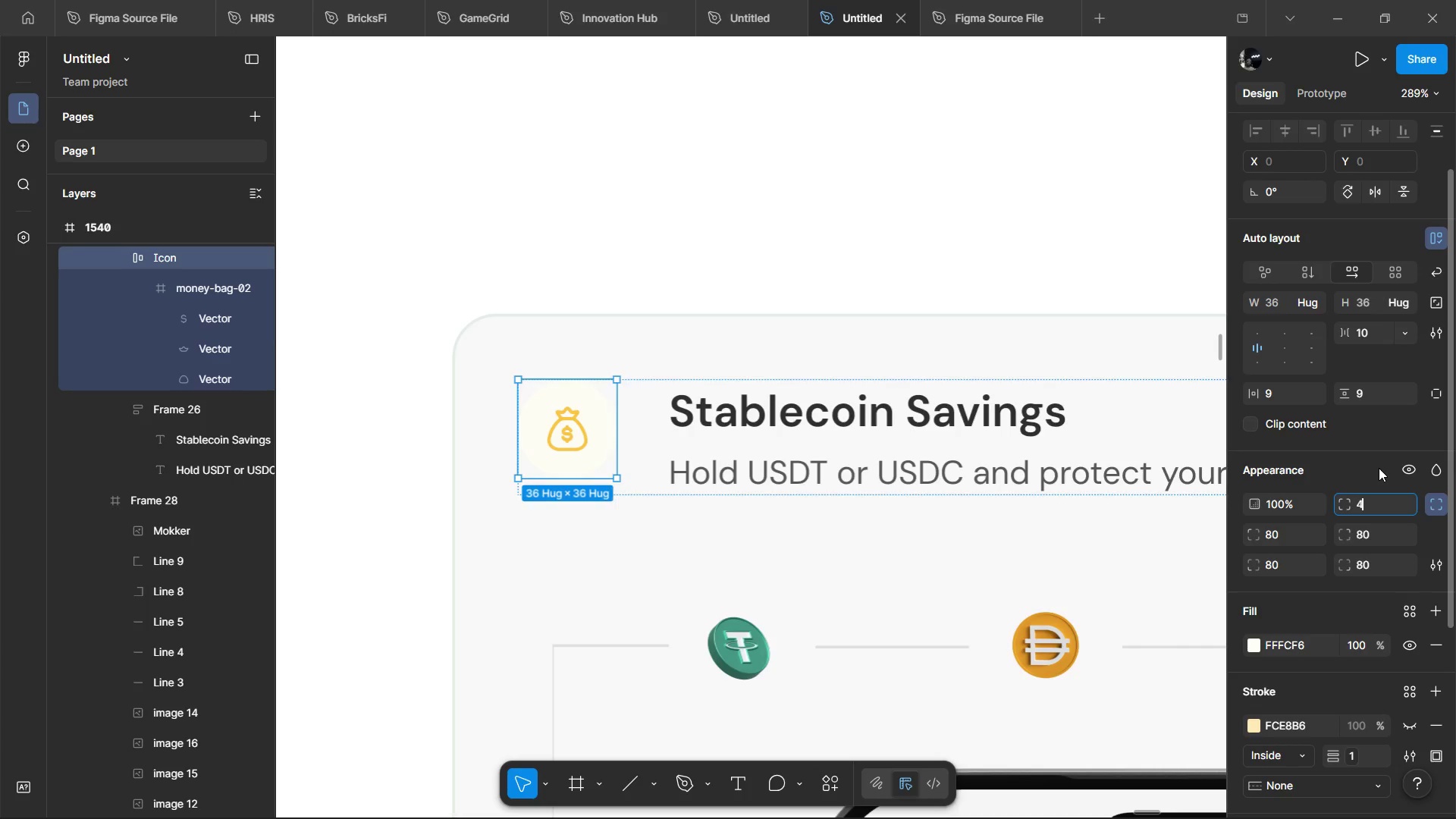 
left_click([1379, 468])
 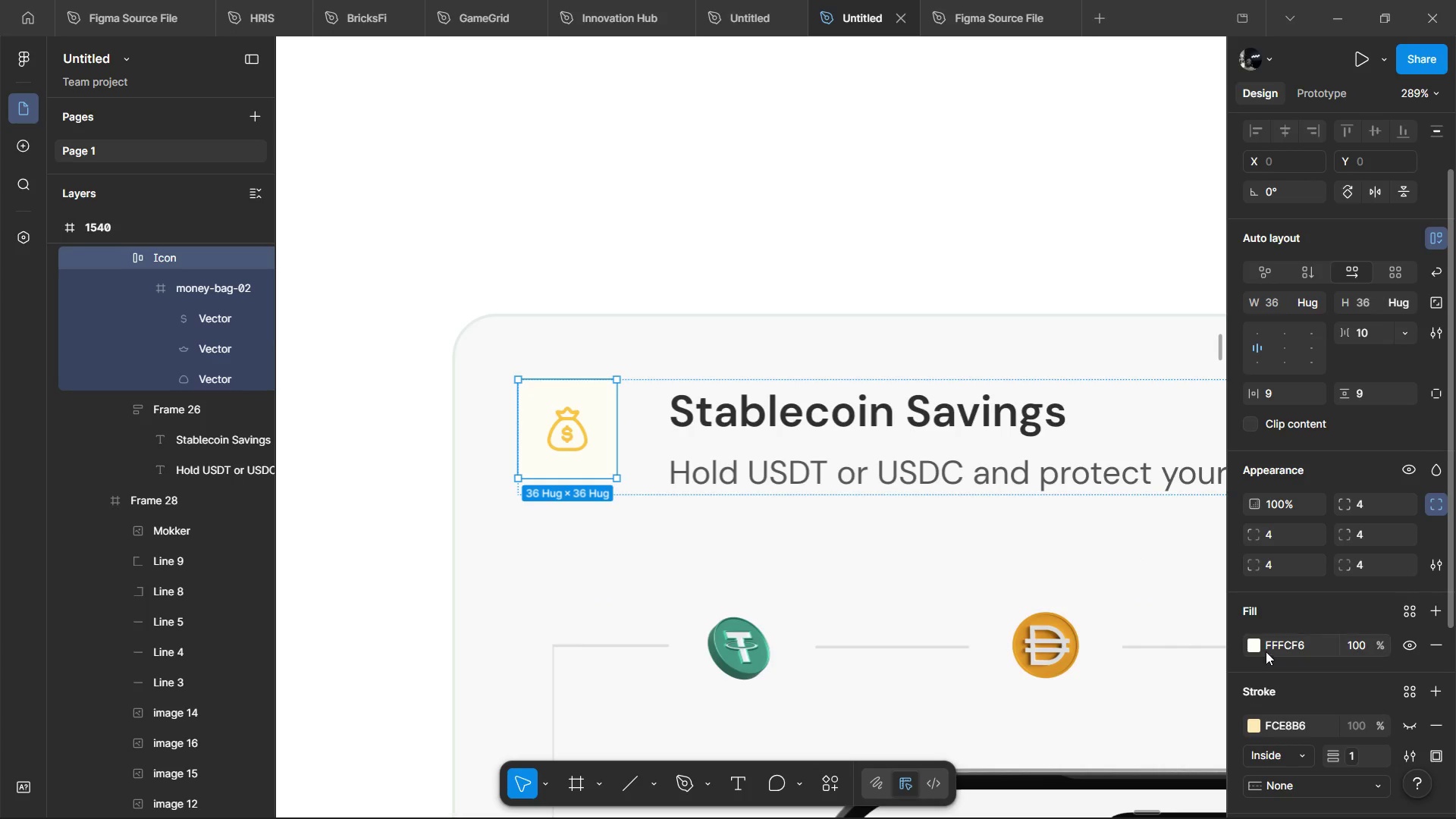 
left_click([1255, 647])
 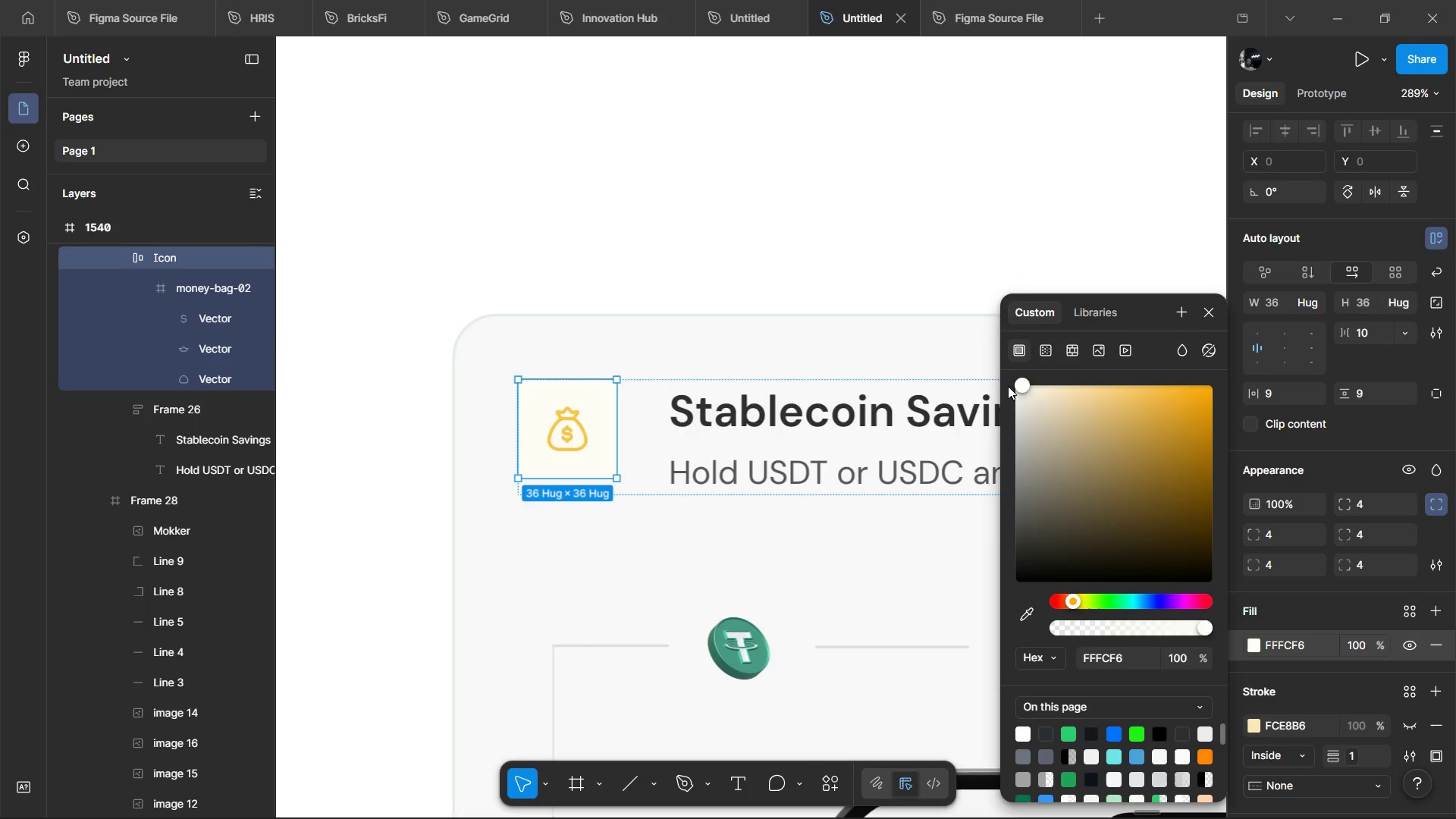 
left_click([1021, 383])
 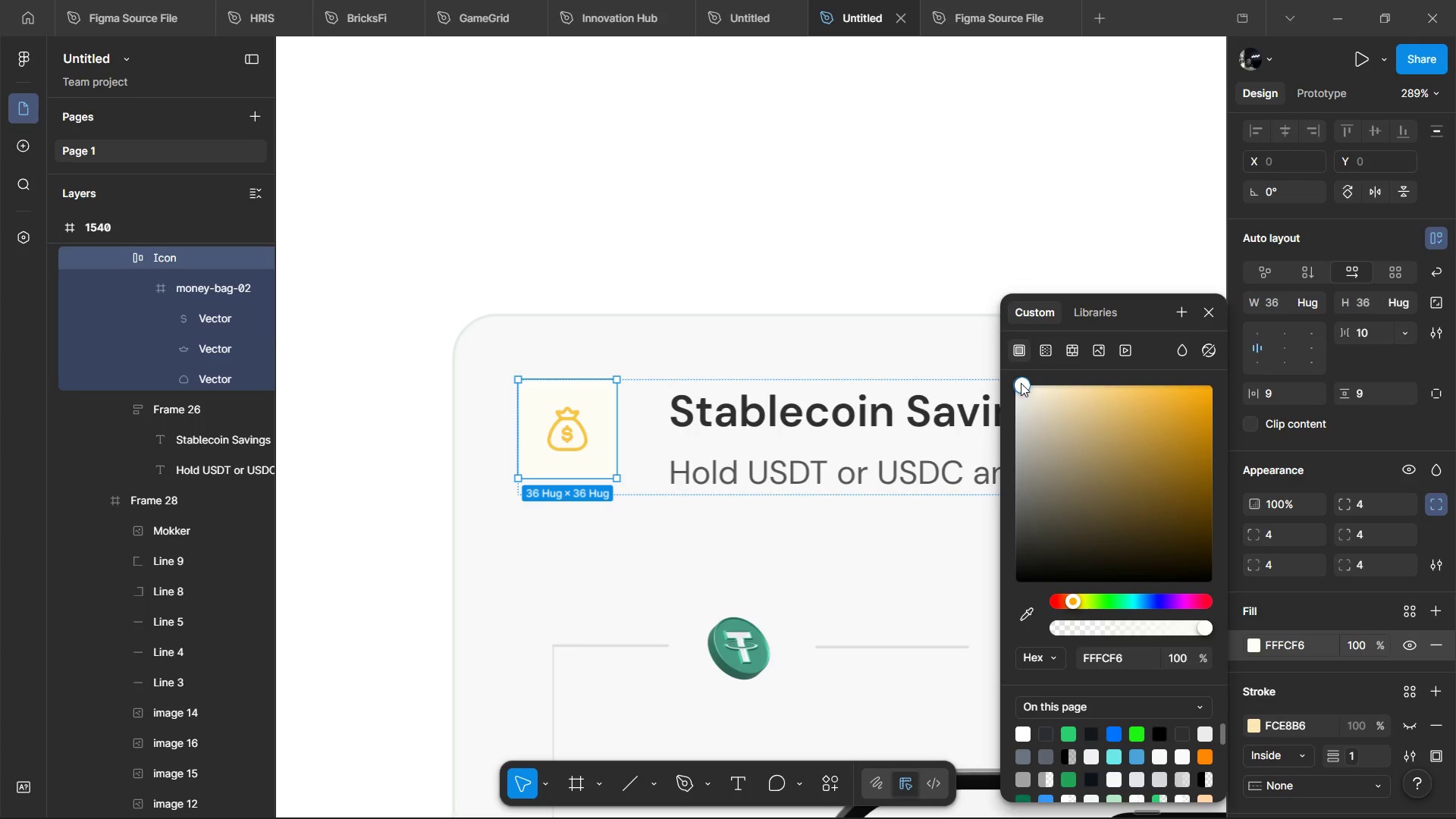 
key(ArrowRight)
 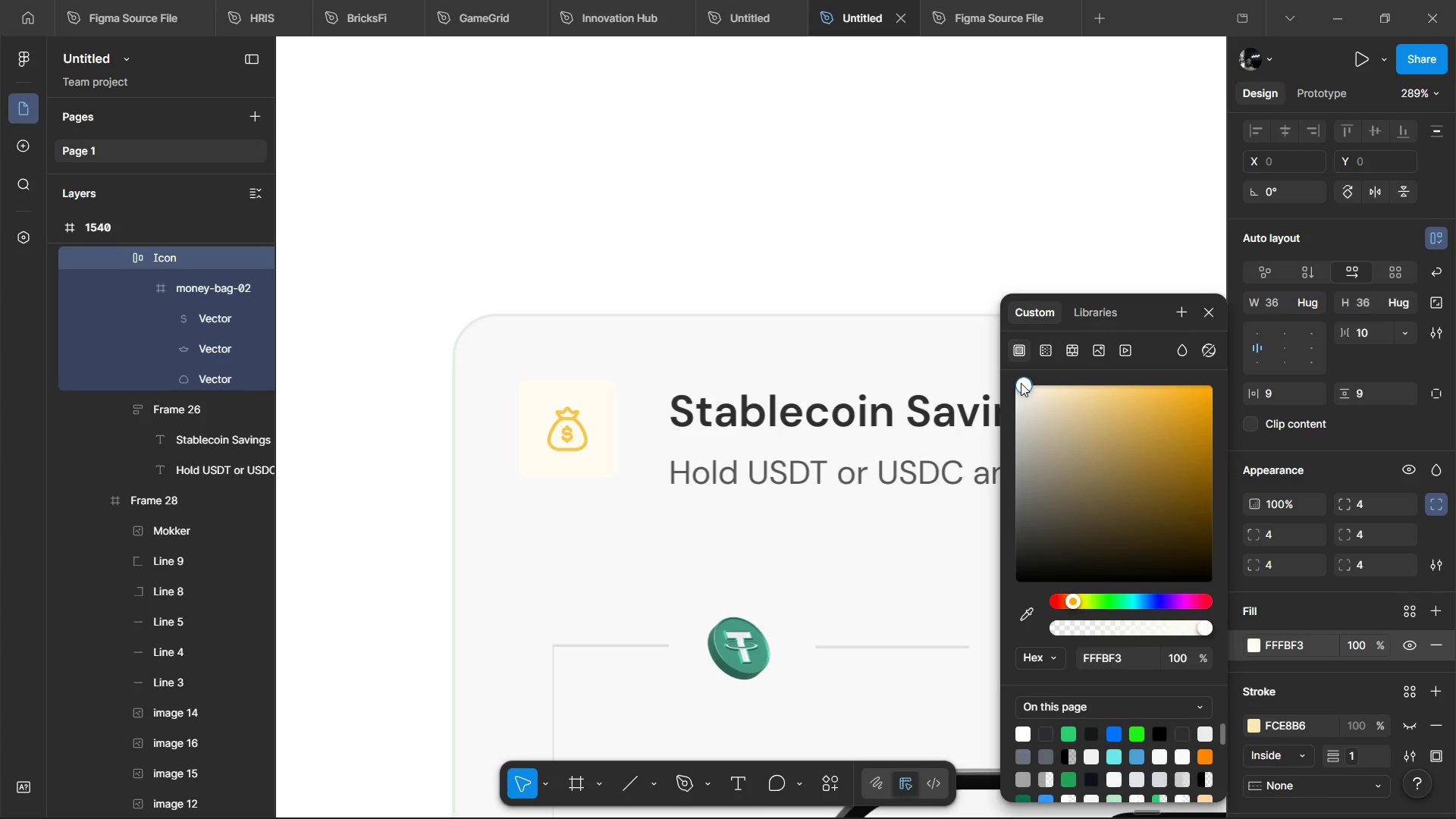 
key(ArrowRight)
 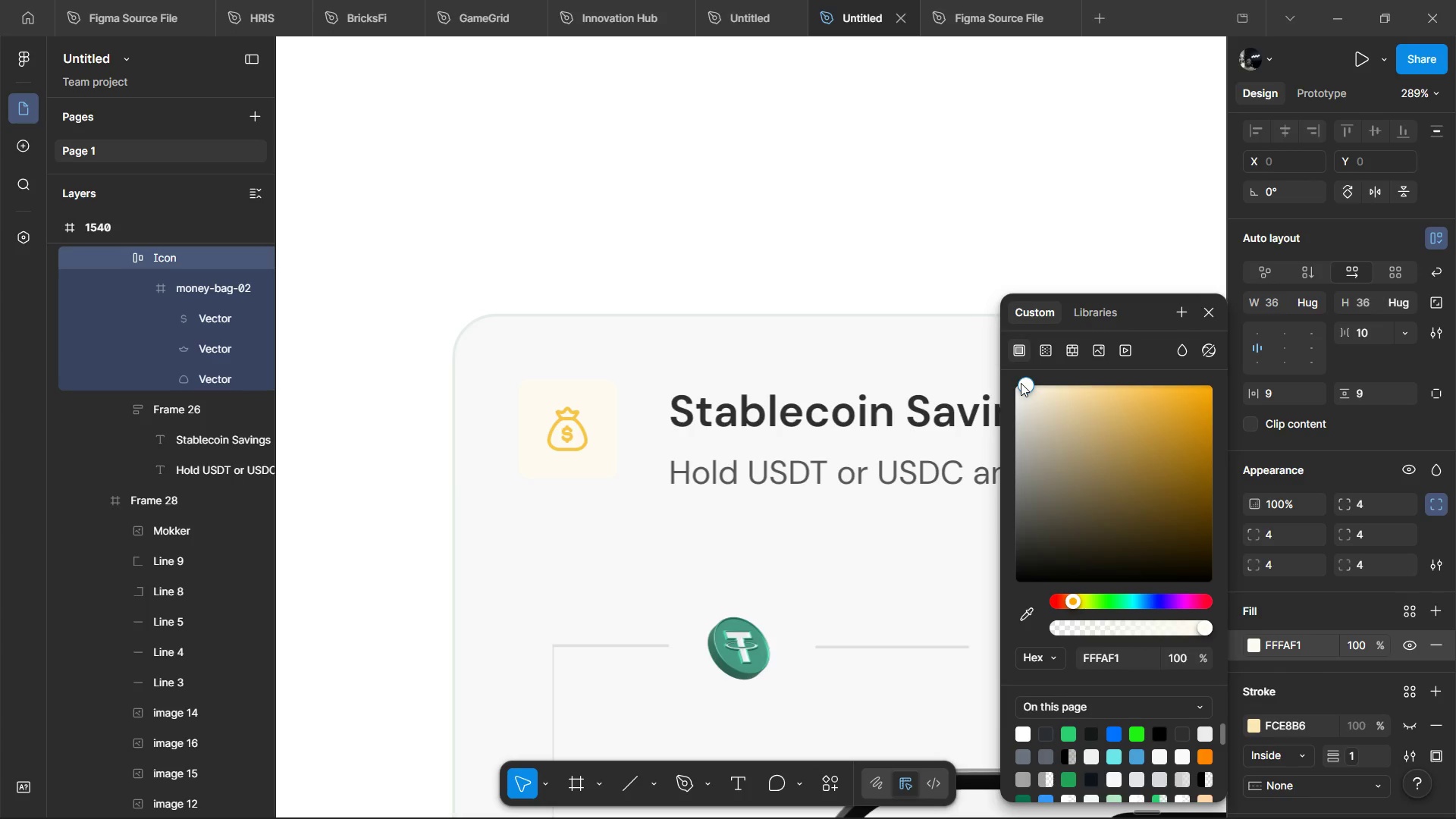 
key(ArrowRight)
 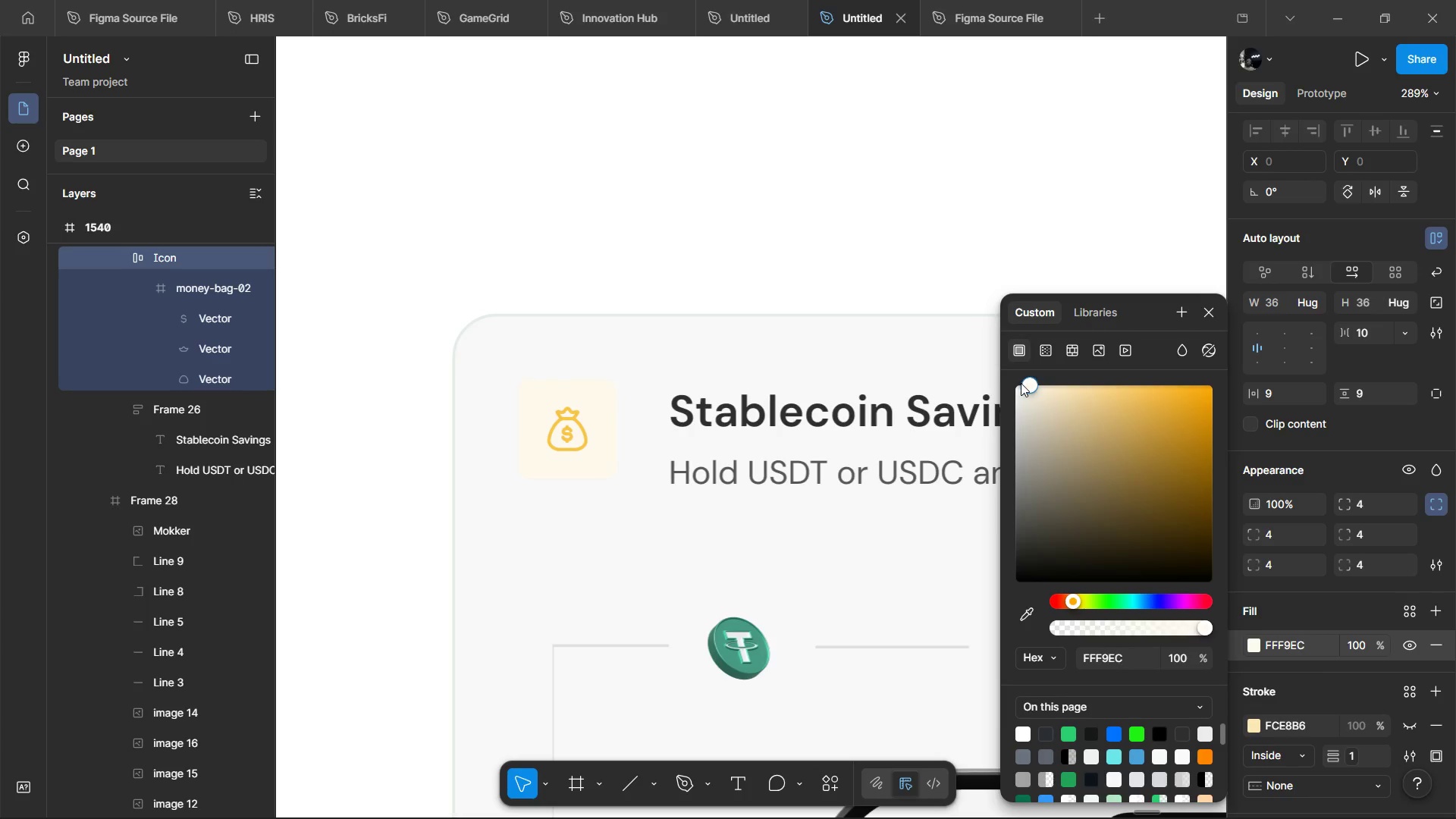 
key(ArrowRight)
 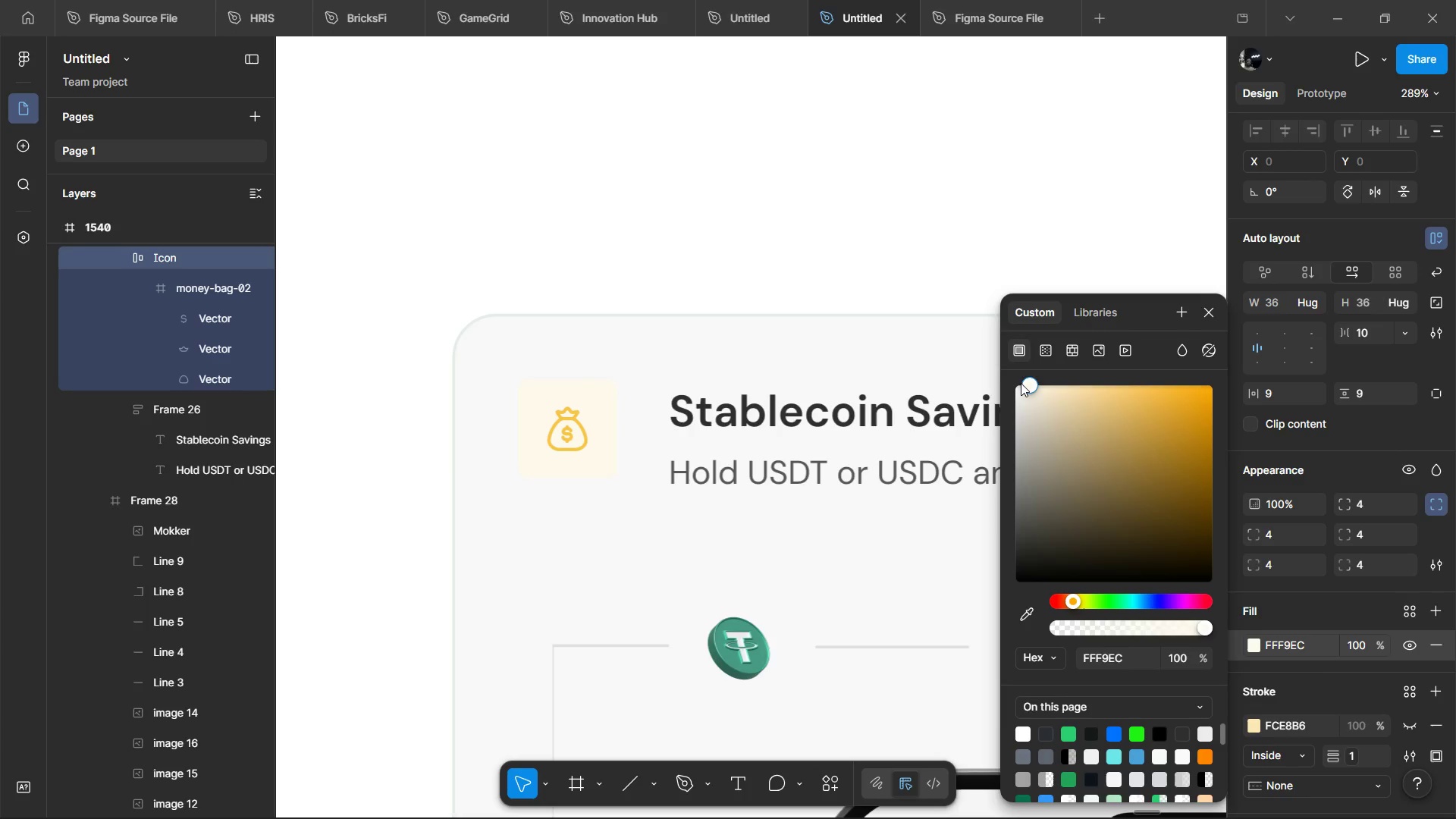 
key(ArrowRight)
 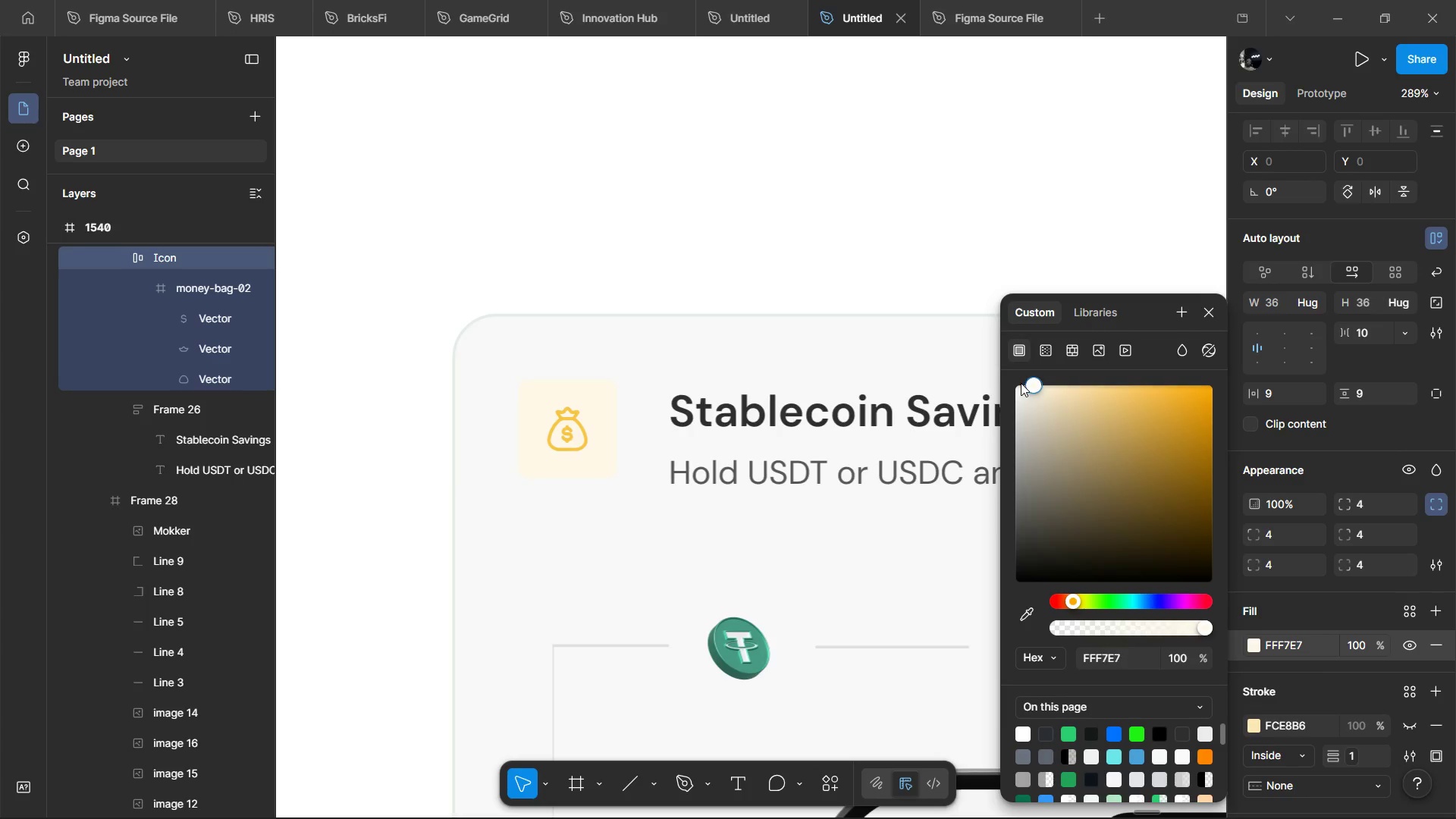 
key(ArrowRight)
 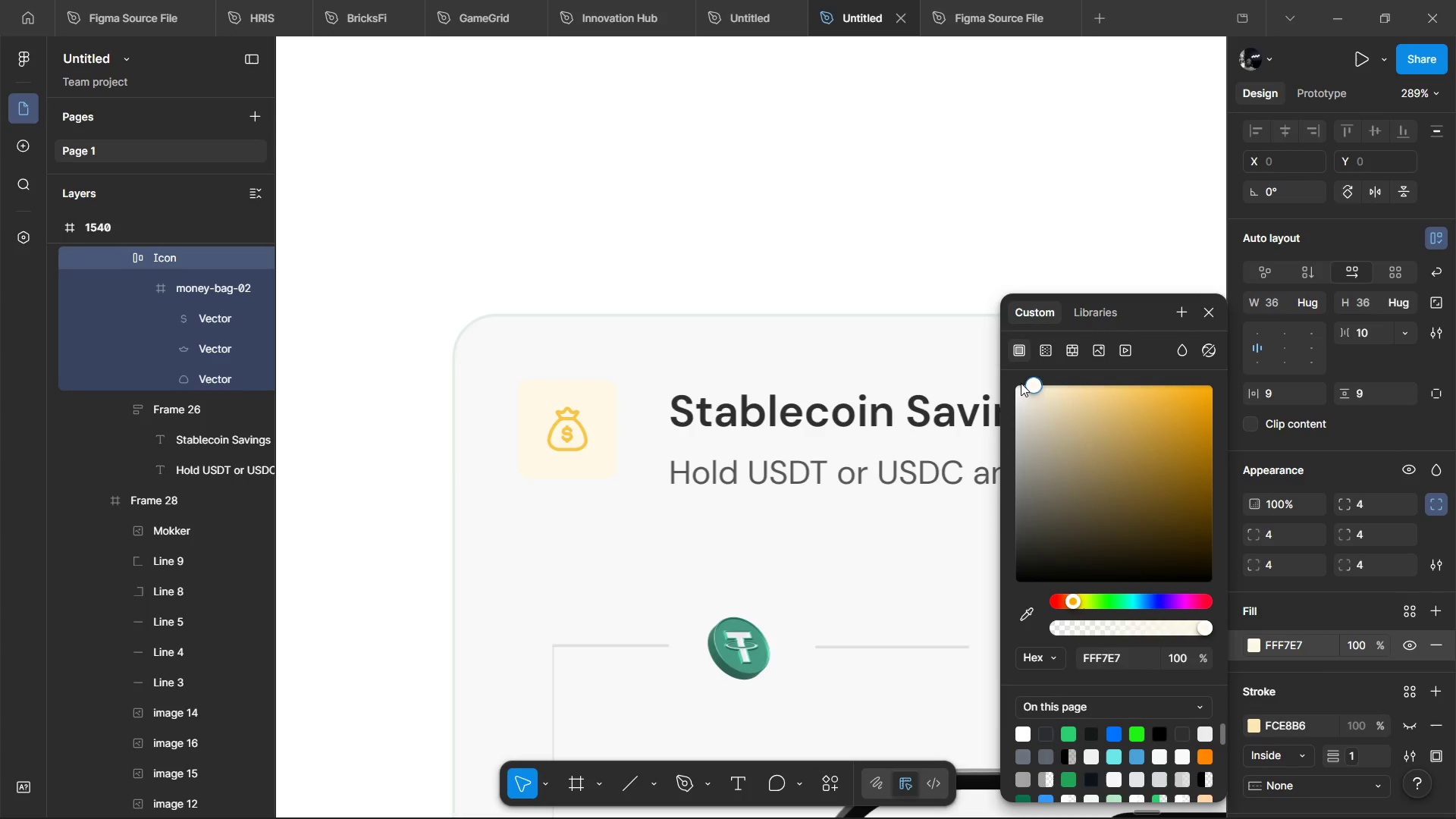 
key(ArrowRight)
 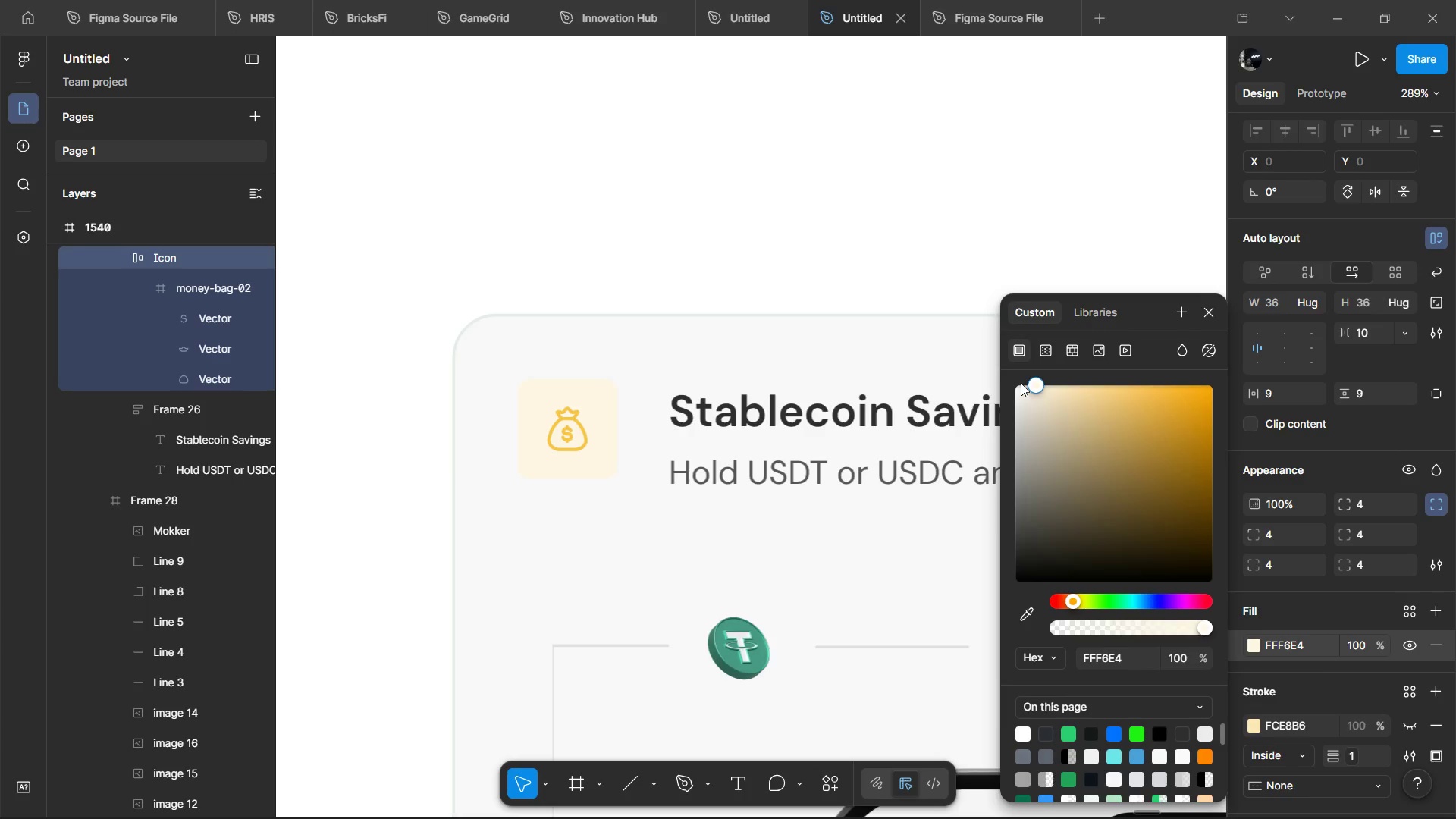 
key(ArrowLeft)
 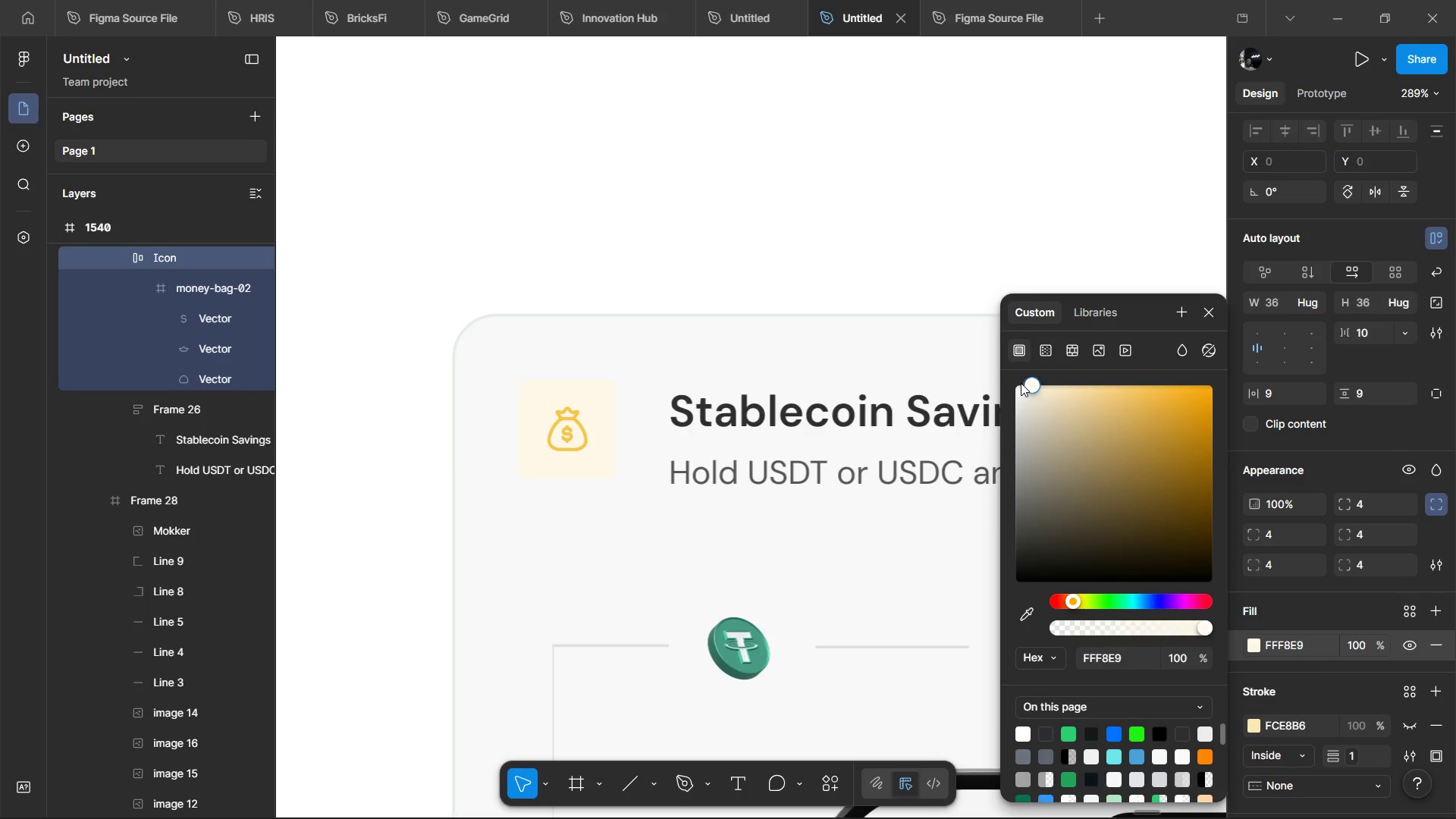 
key(ArrowLeft)
 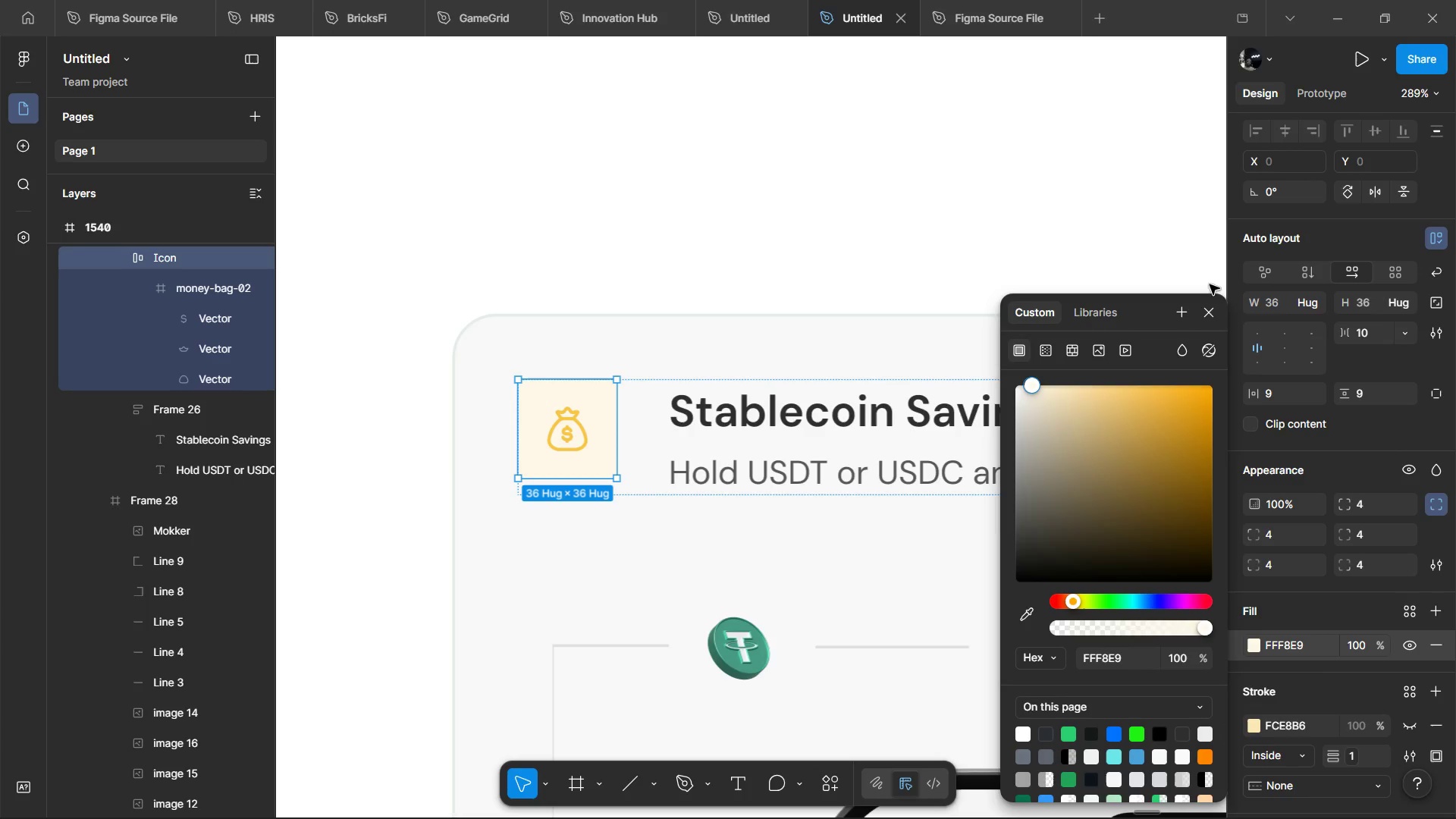 
left_click([1211, 306])
 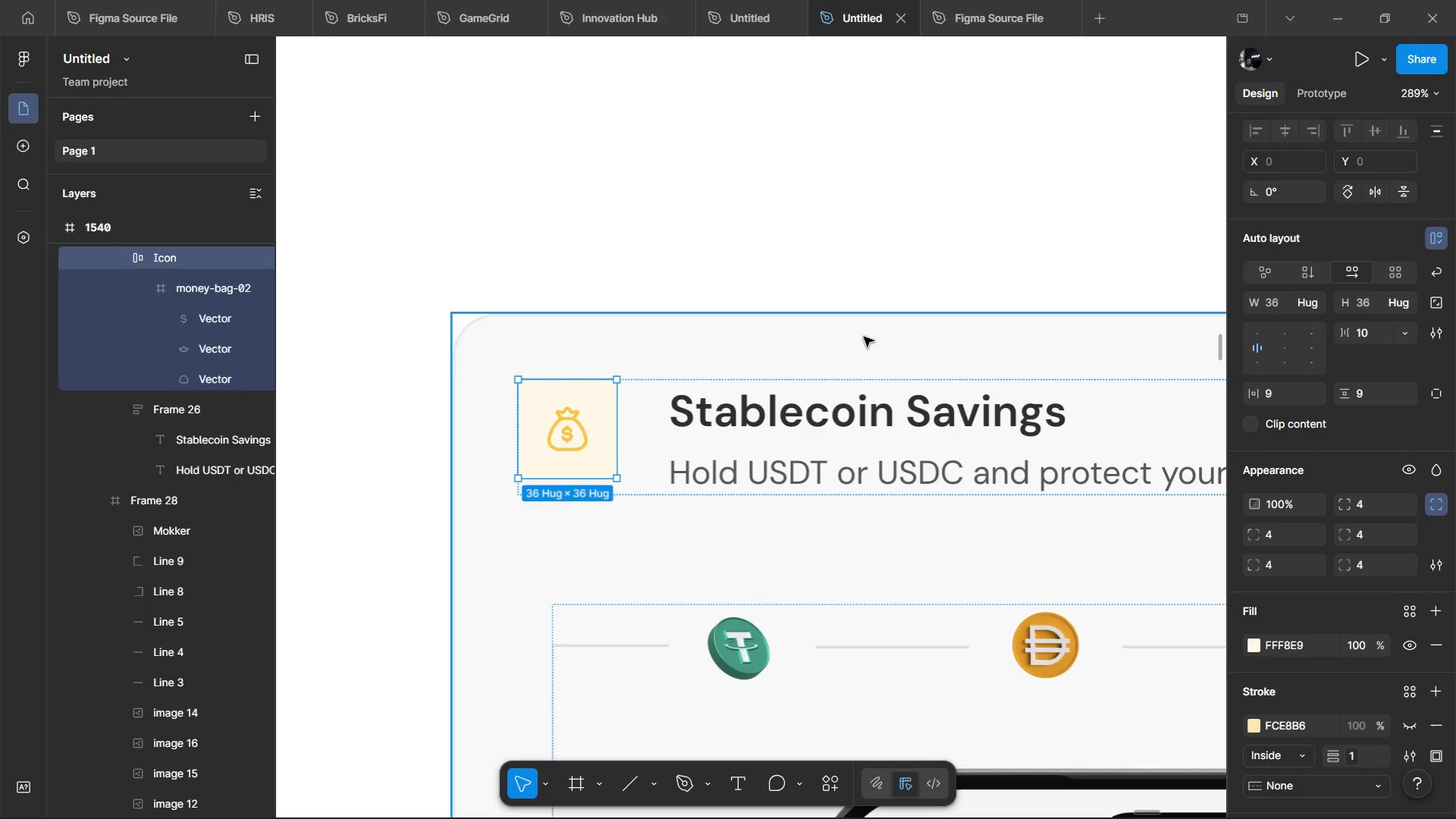 
left_click([864, 337])
 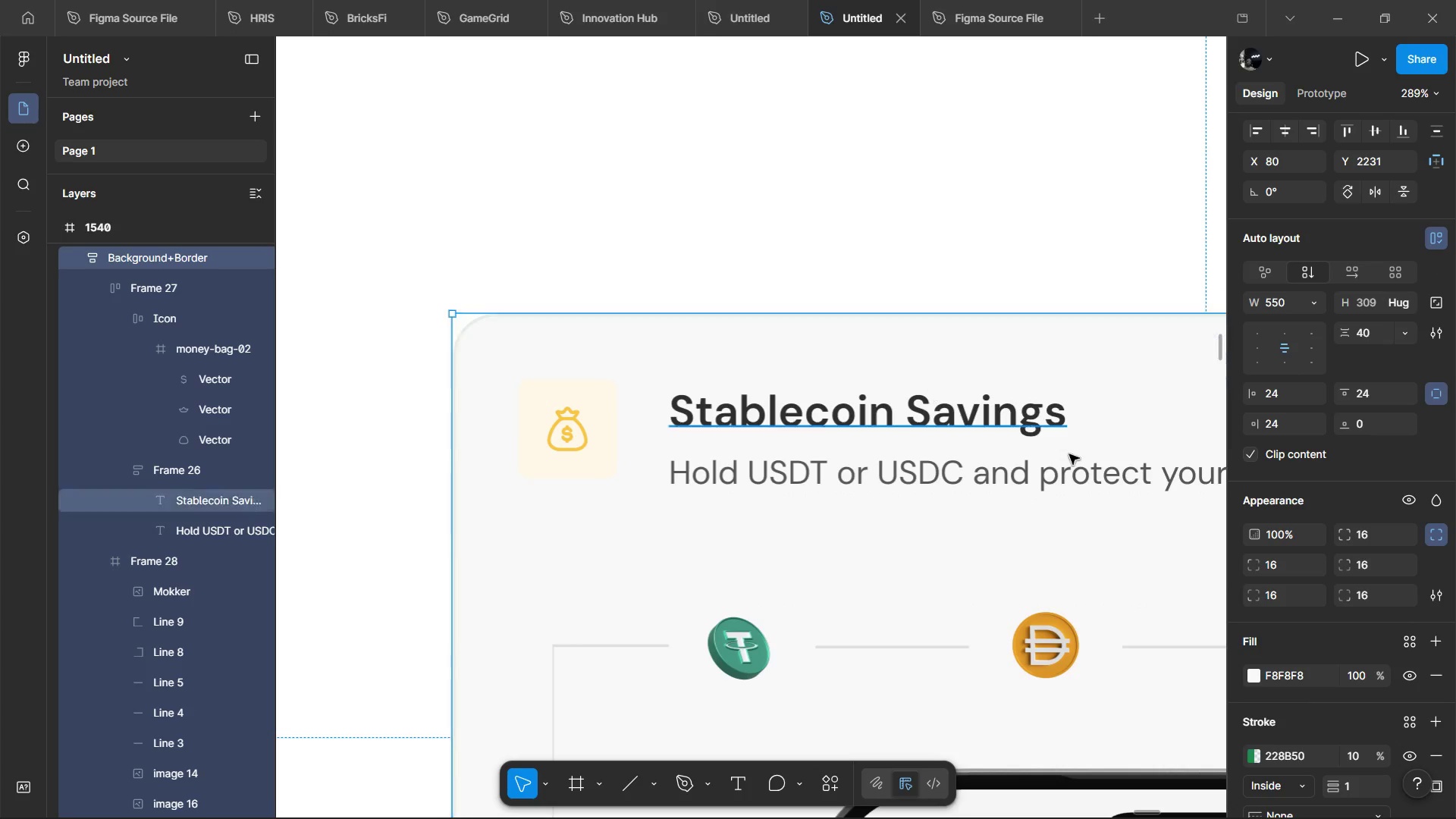 
hold_key(key=ControlLeft, duration=0.66)
scroll: coordinate [1243, 590], scroll_direction: down, amount: 2.0
 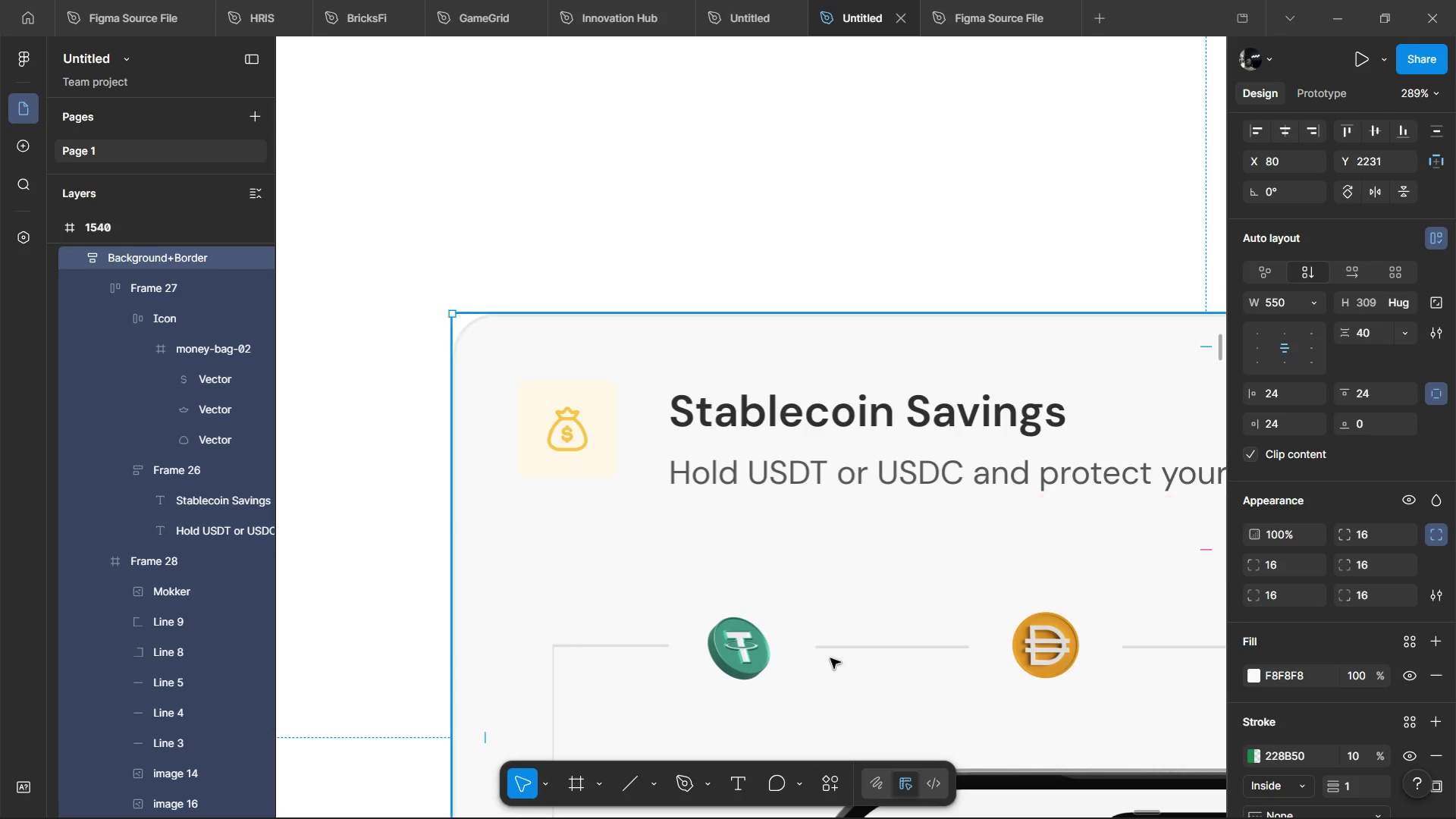 
hold_key(key=ControlLeft, duration=0.95)
 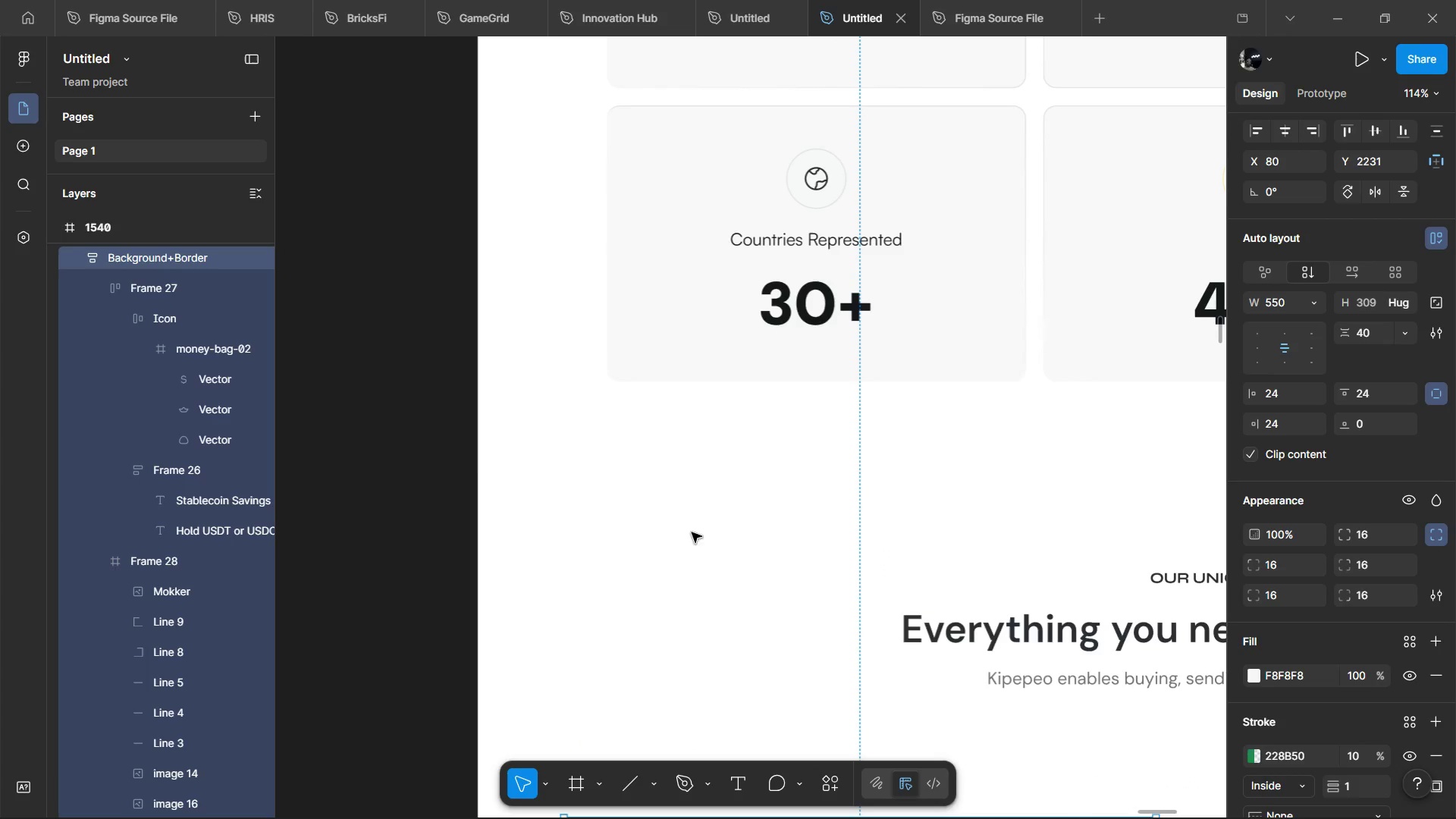 
hold_key(key=ControlLeft, duration=0.77)
 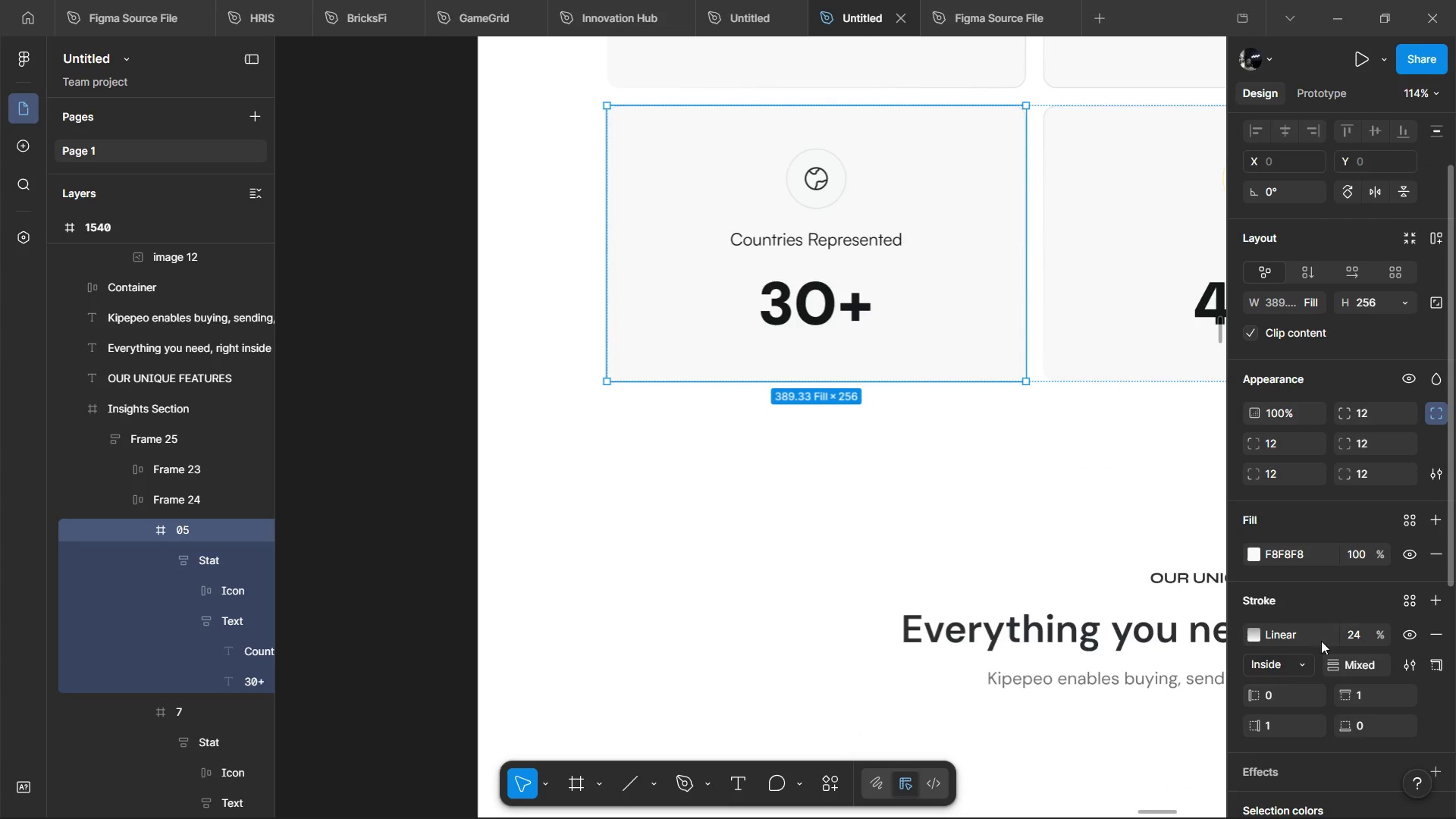 
scroll: coordinate [692, 536], scroll_direction: up, amount: 2.0
 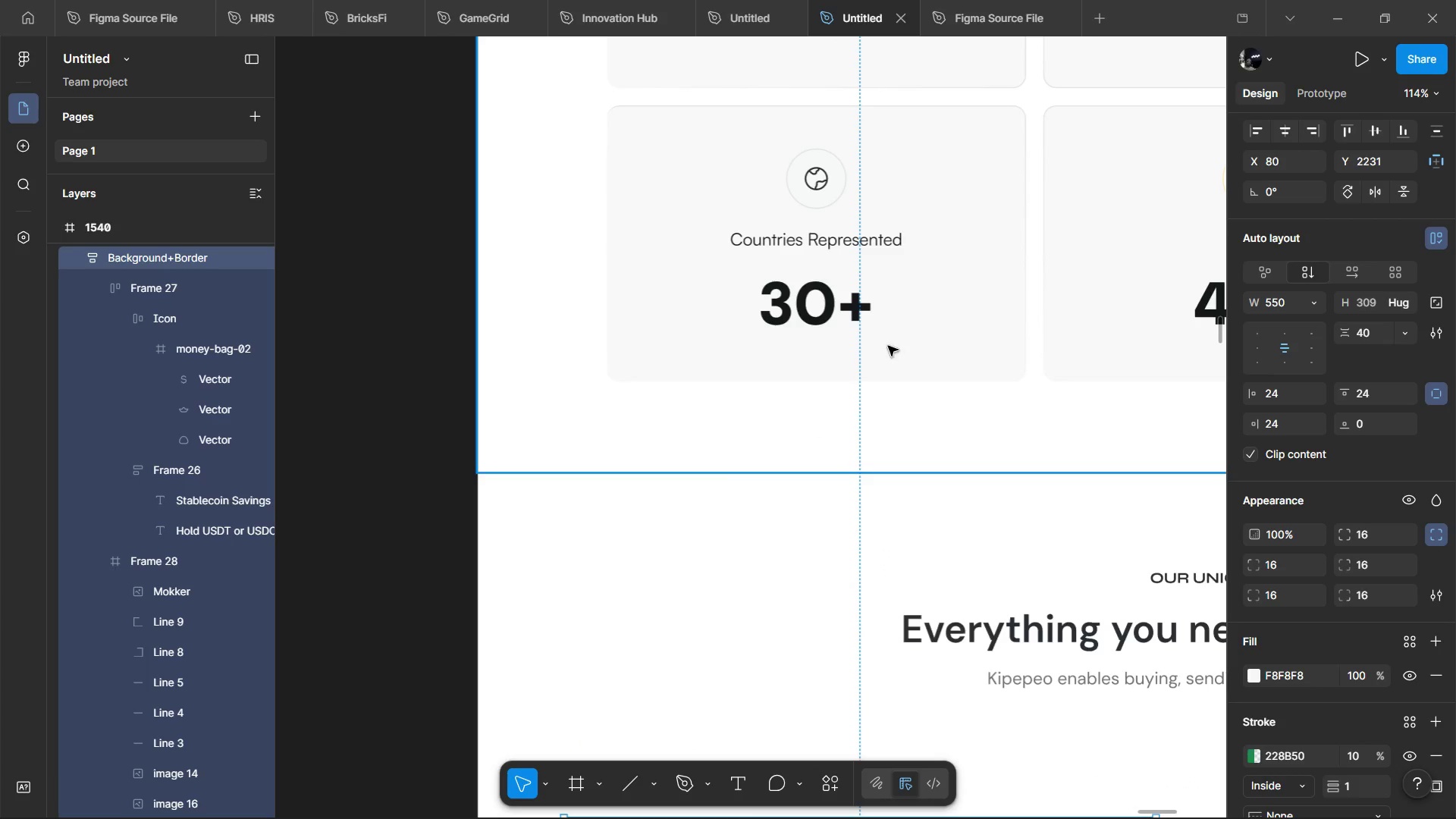 
left_click([1014, 257])
 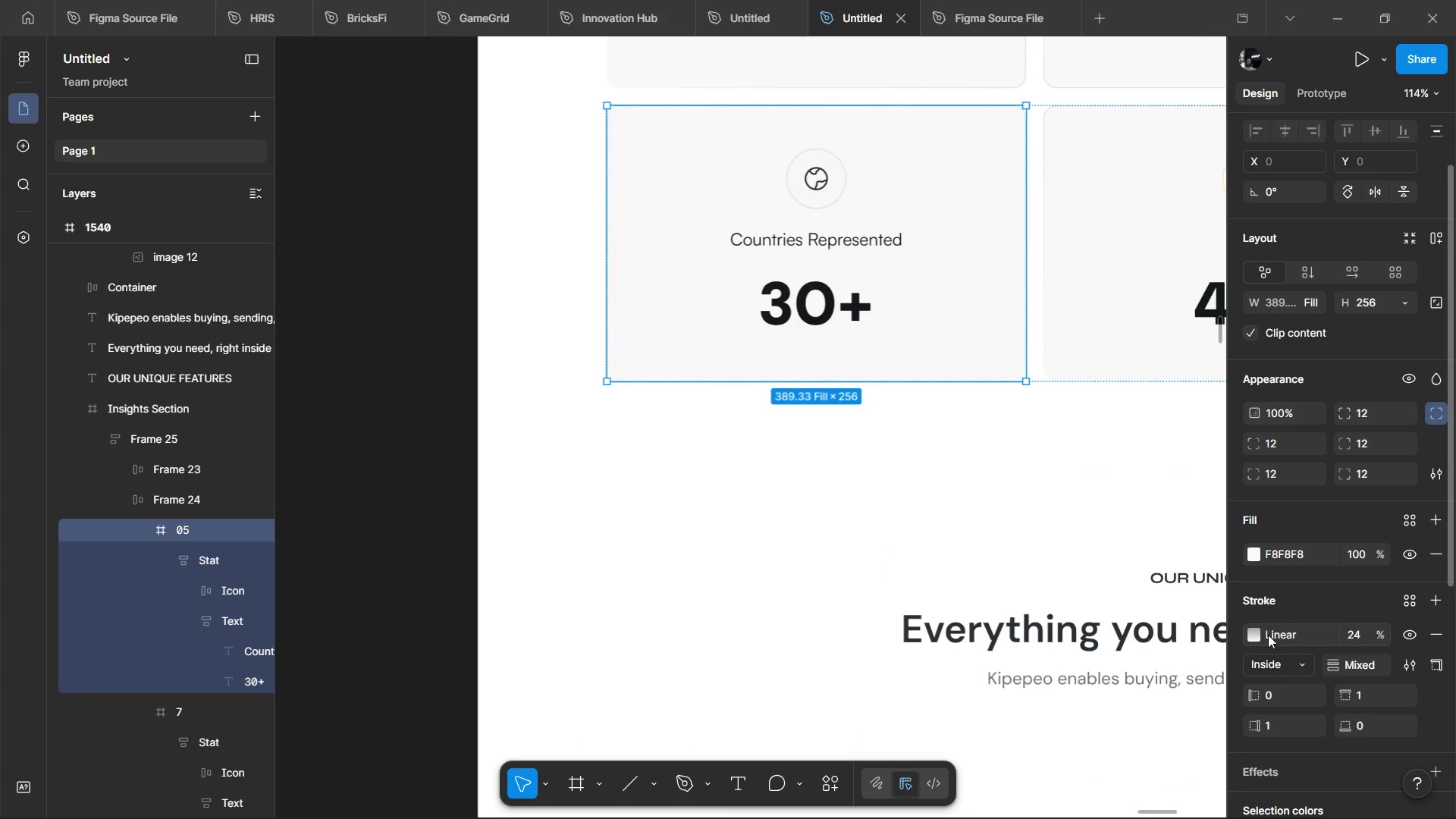 
left_click([1259, 643])
 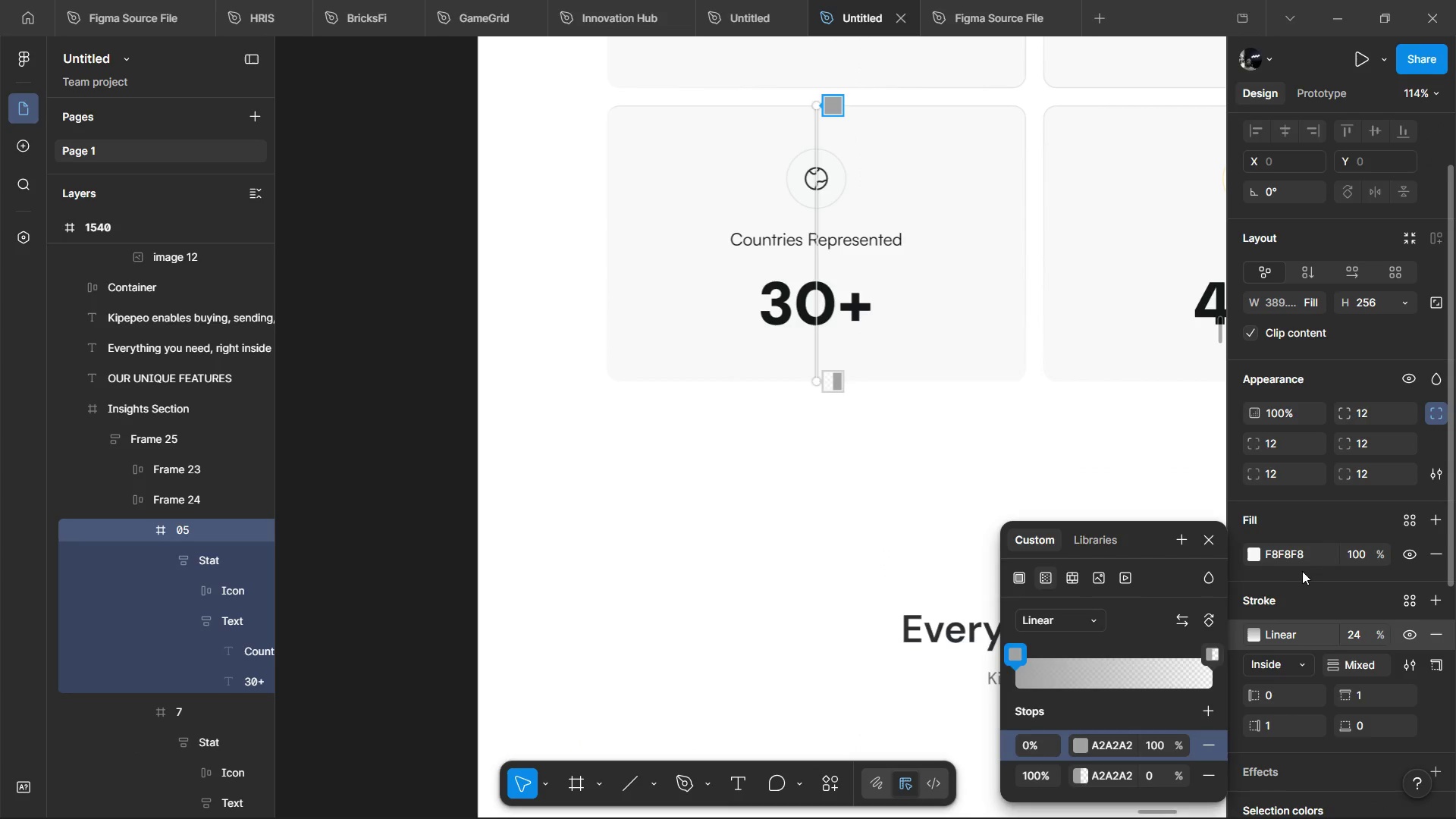 
left_click([1308, 544])
 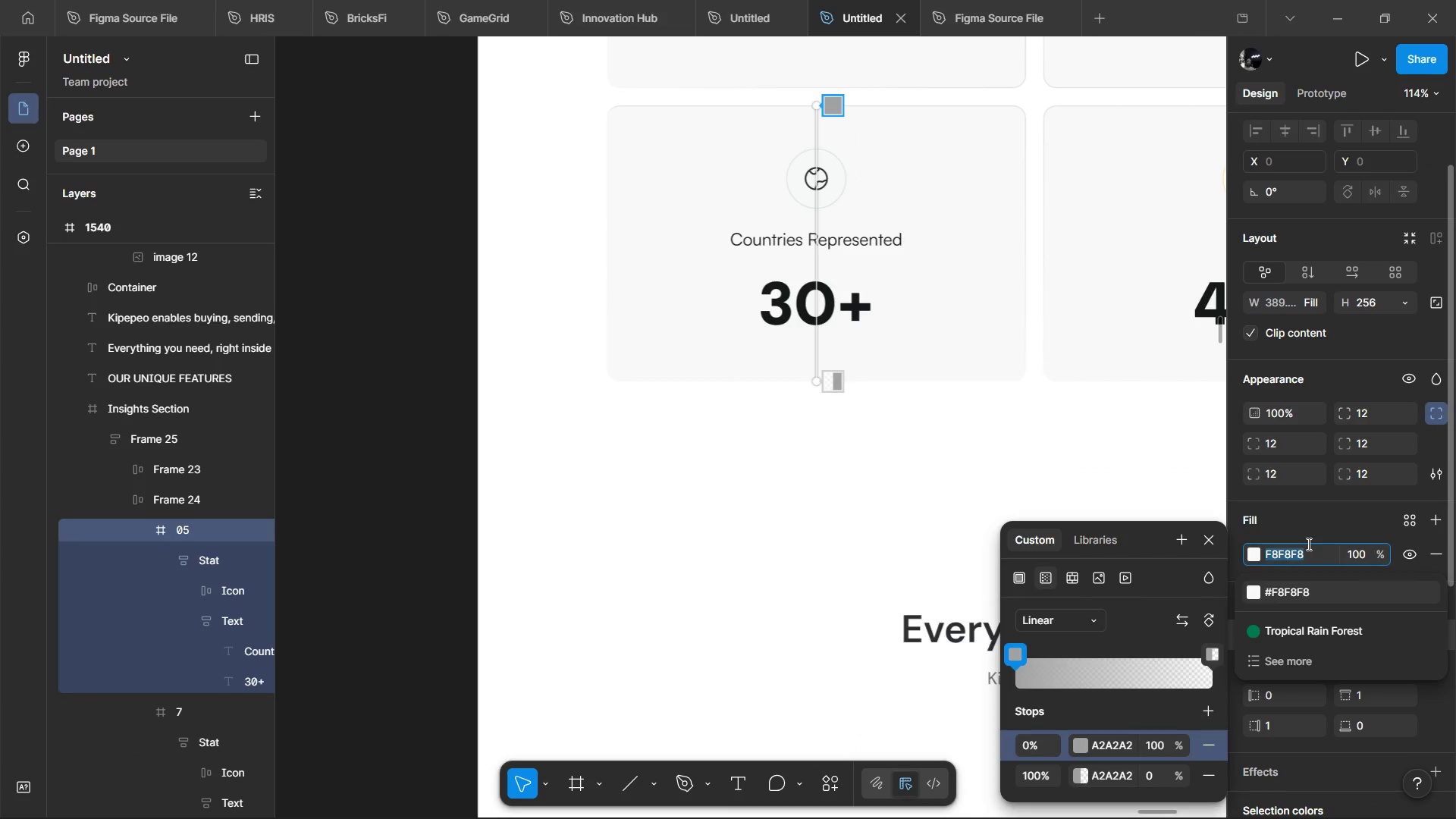 
key(Control+C)
 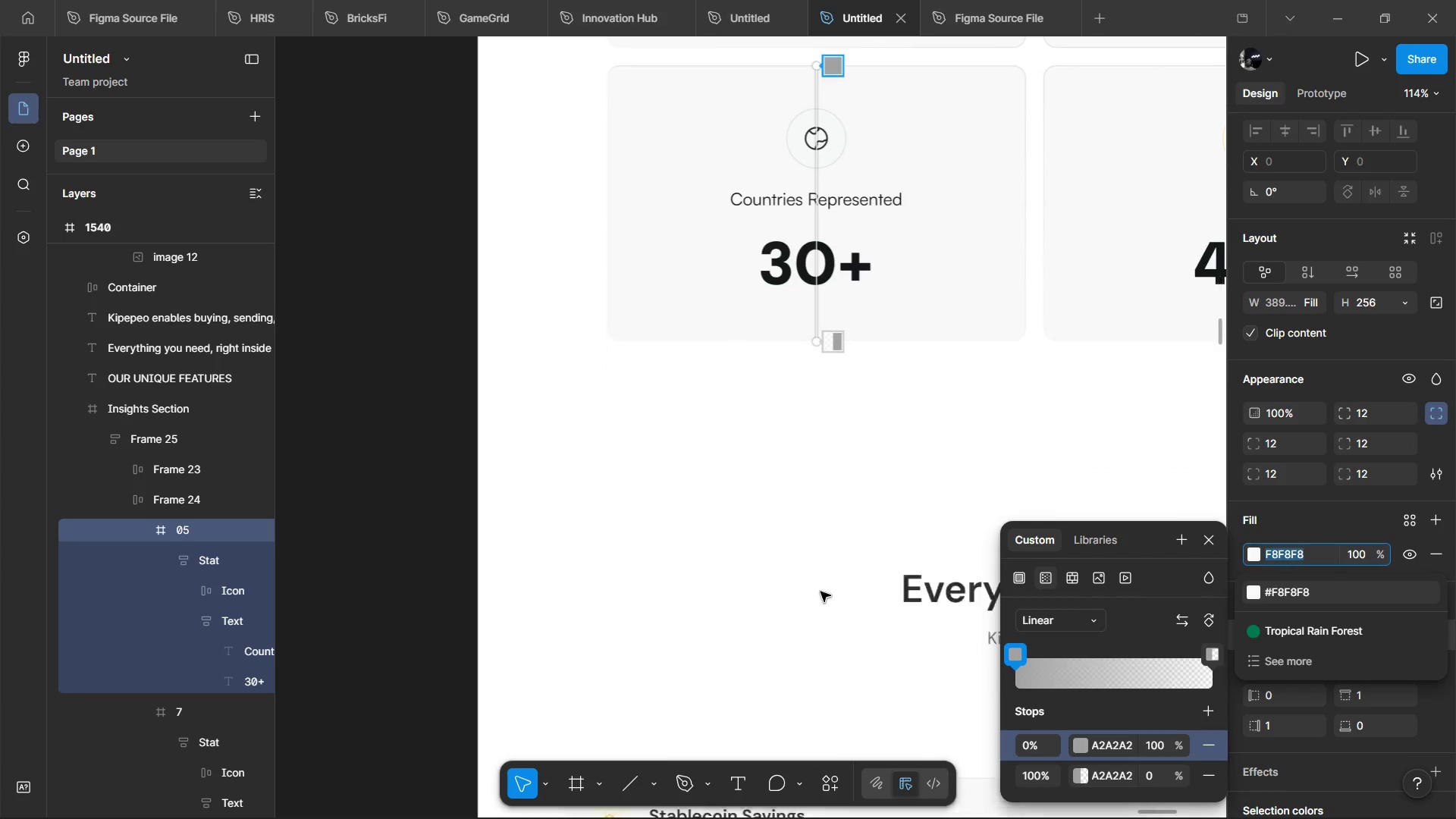 
left_click([838, 415])
 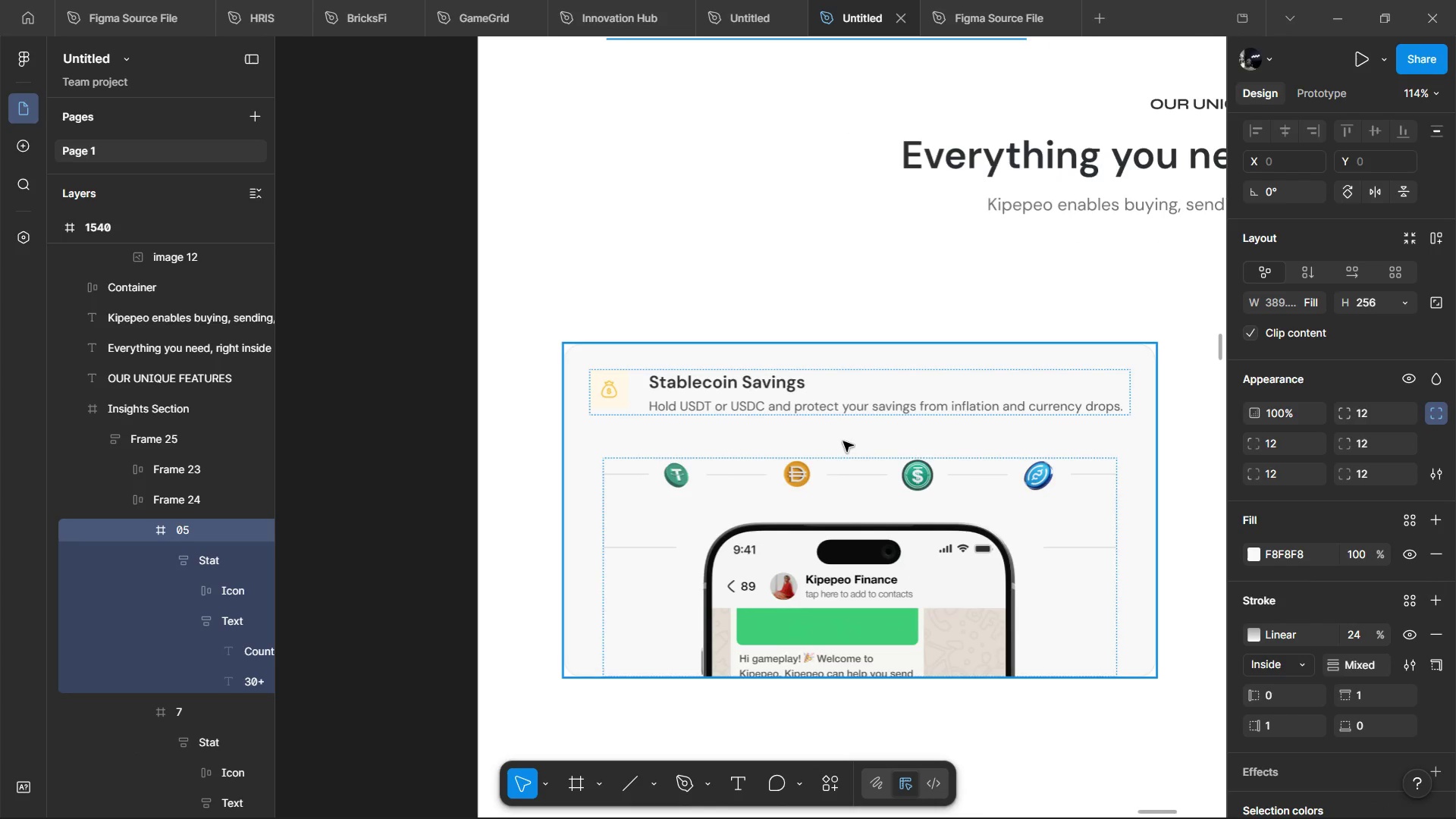 
scroll: coordinate [825, 587], scroll_direction: down, amount: 11.0
 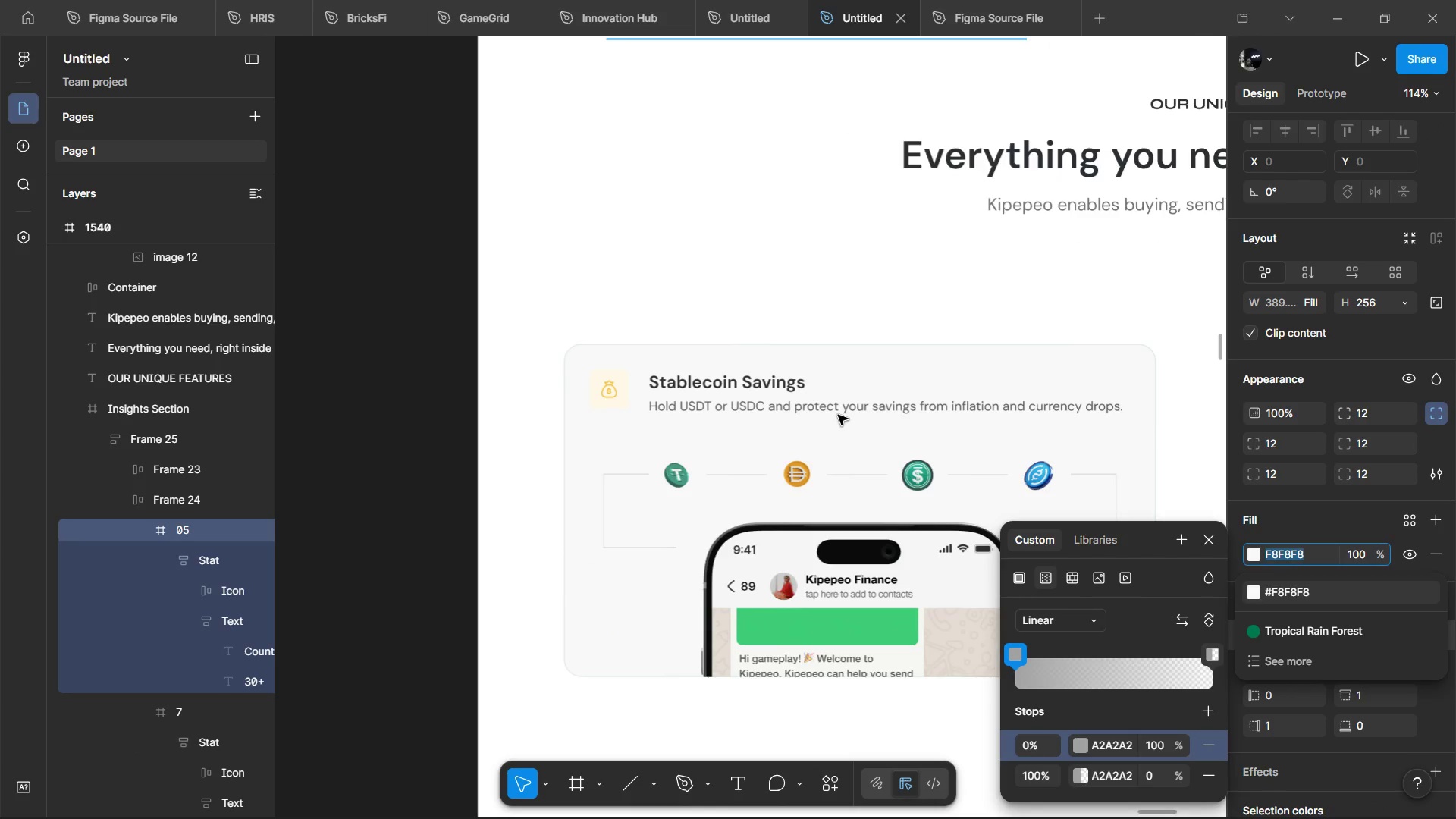 
left_click([843, 441])
 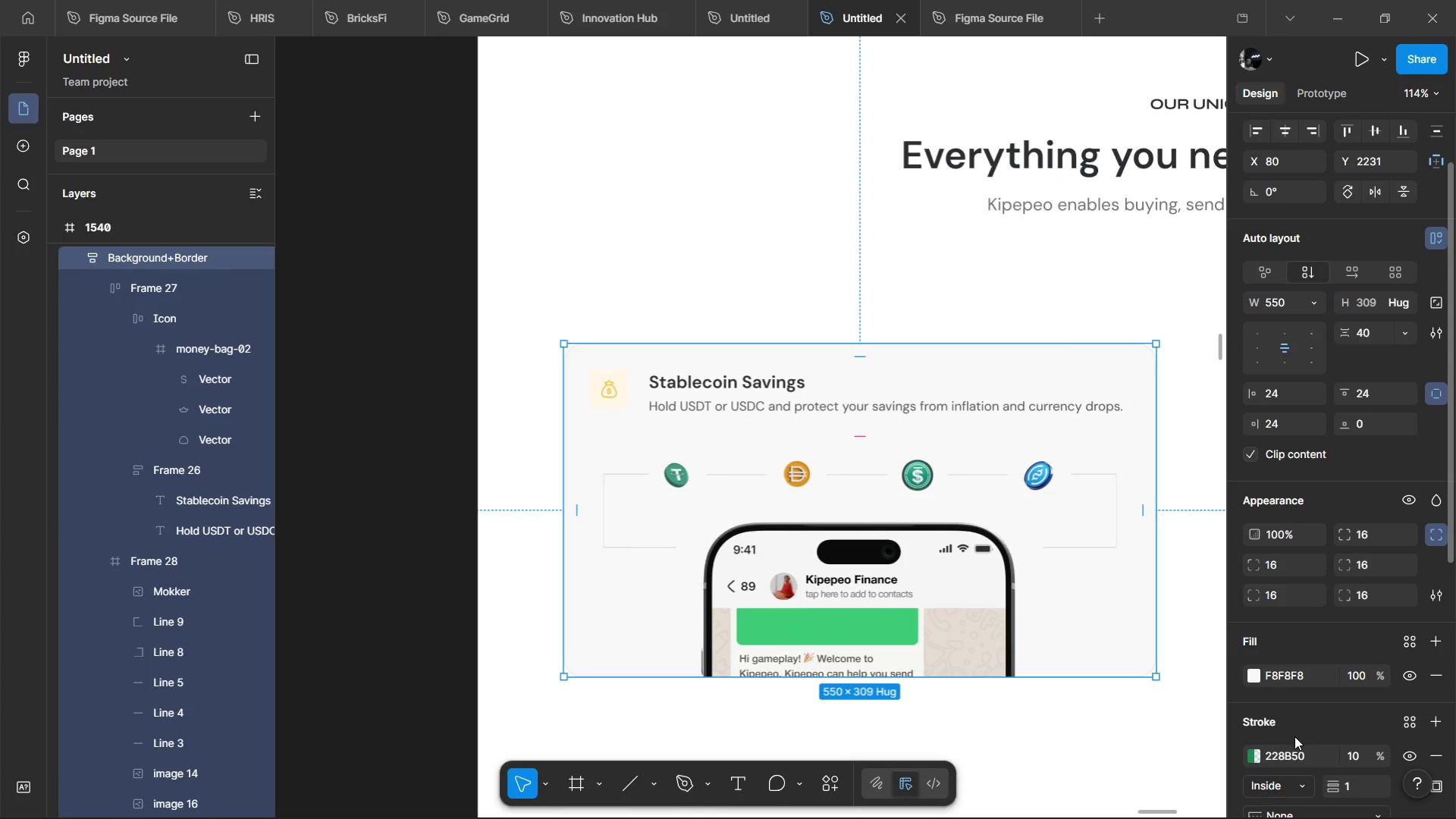 
left_click([1294, 739])
 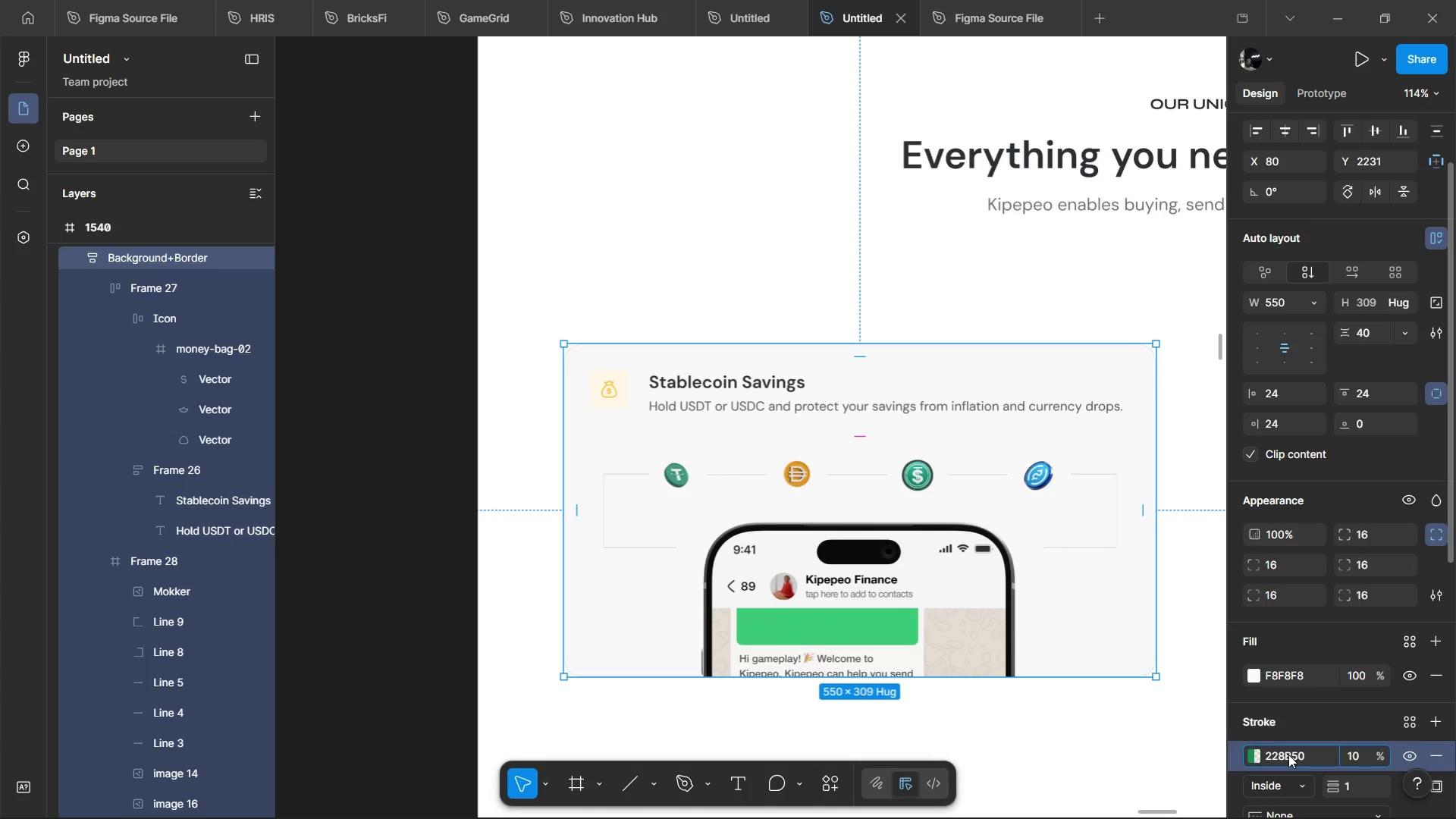 
left_click([1288, 755])
 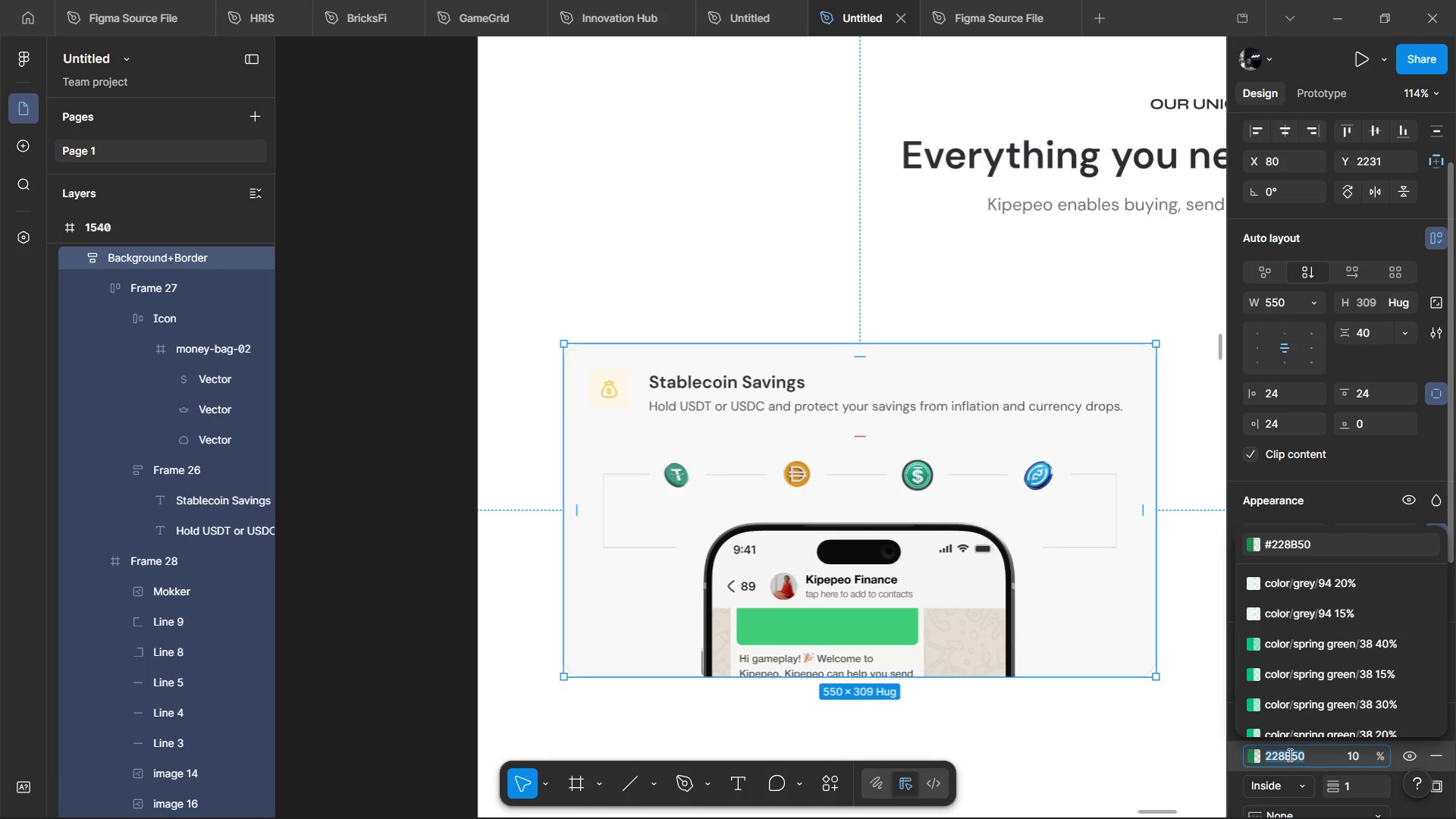 
key(Control+V)
 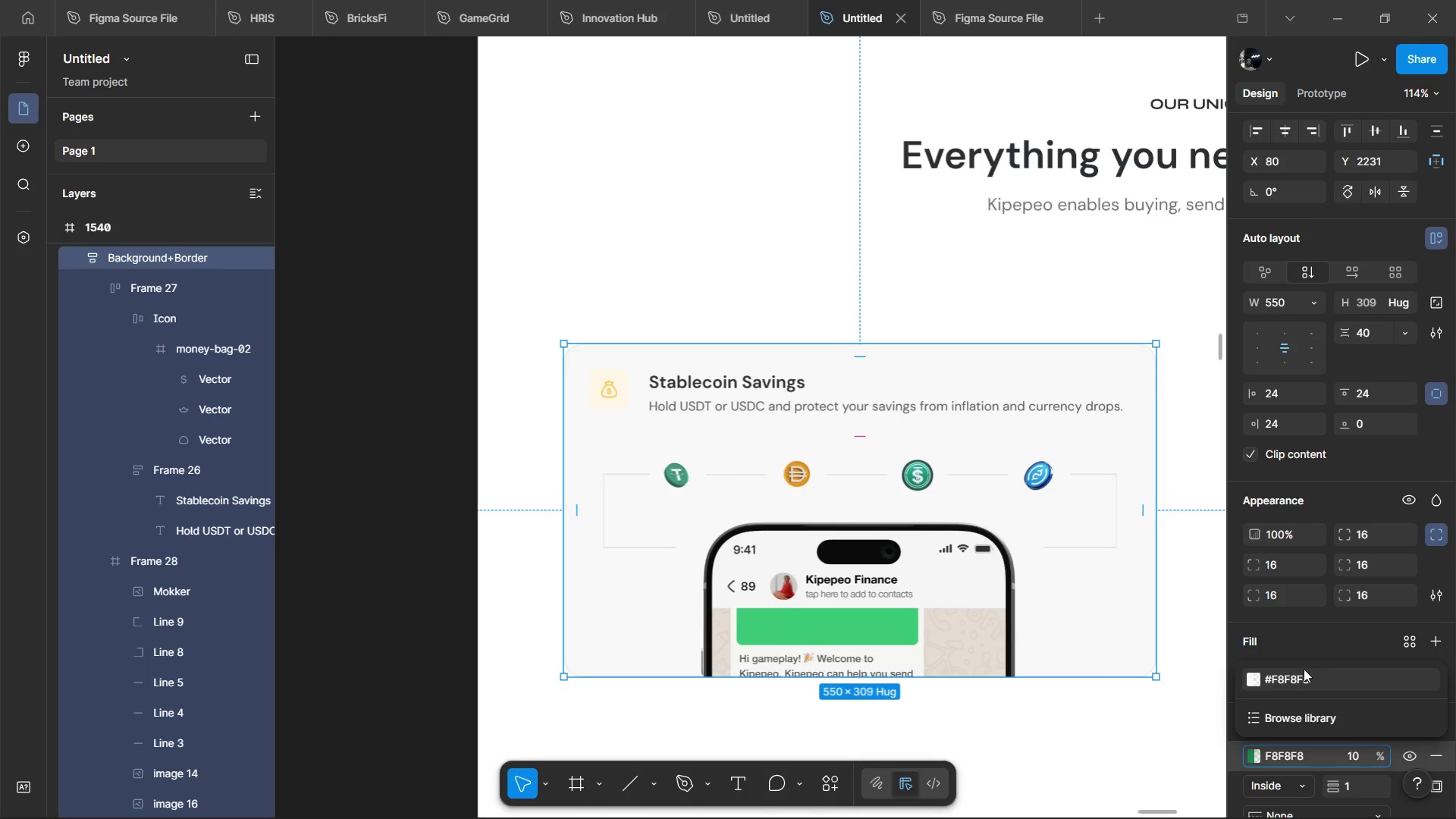 
left_click([1304, 669])
 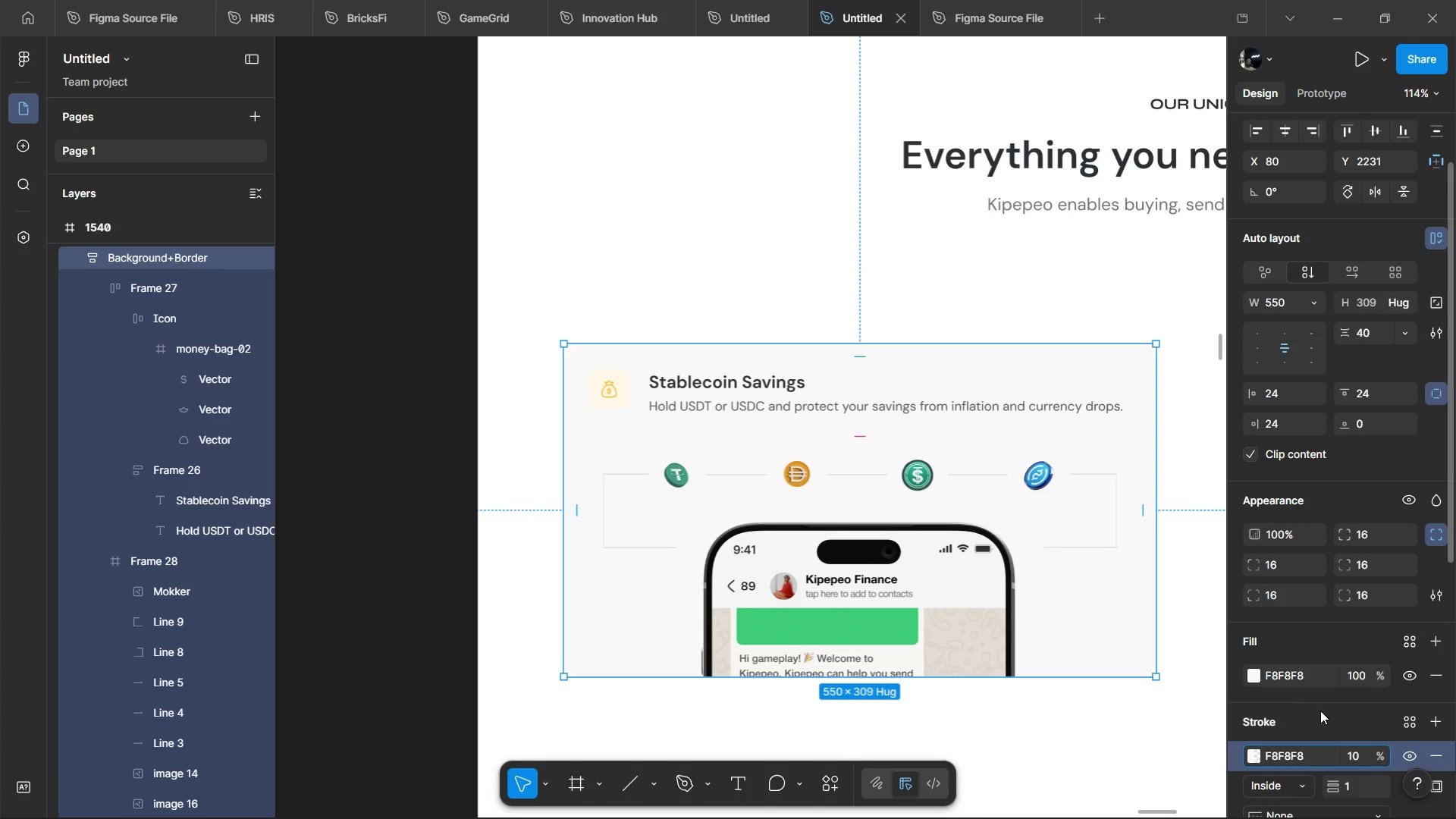 
left_click([1225, 751])
 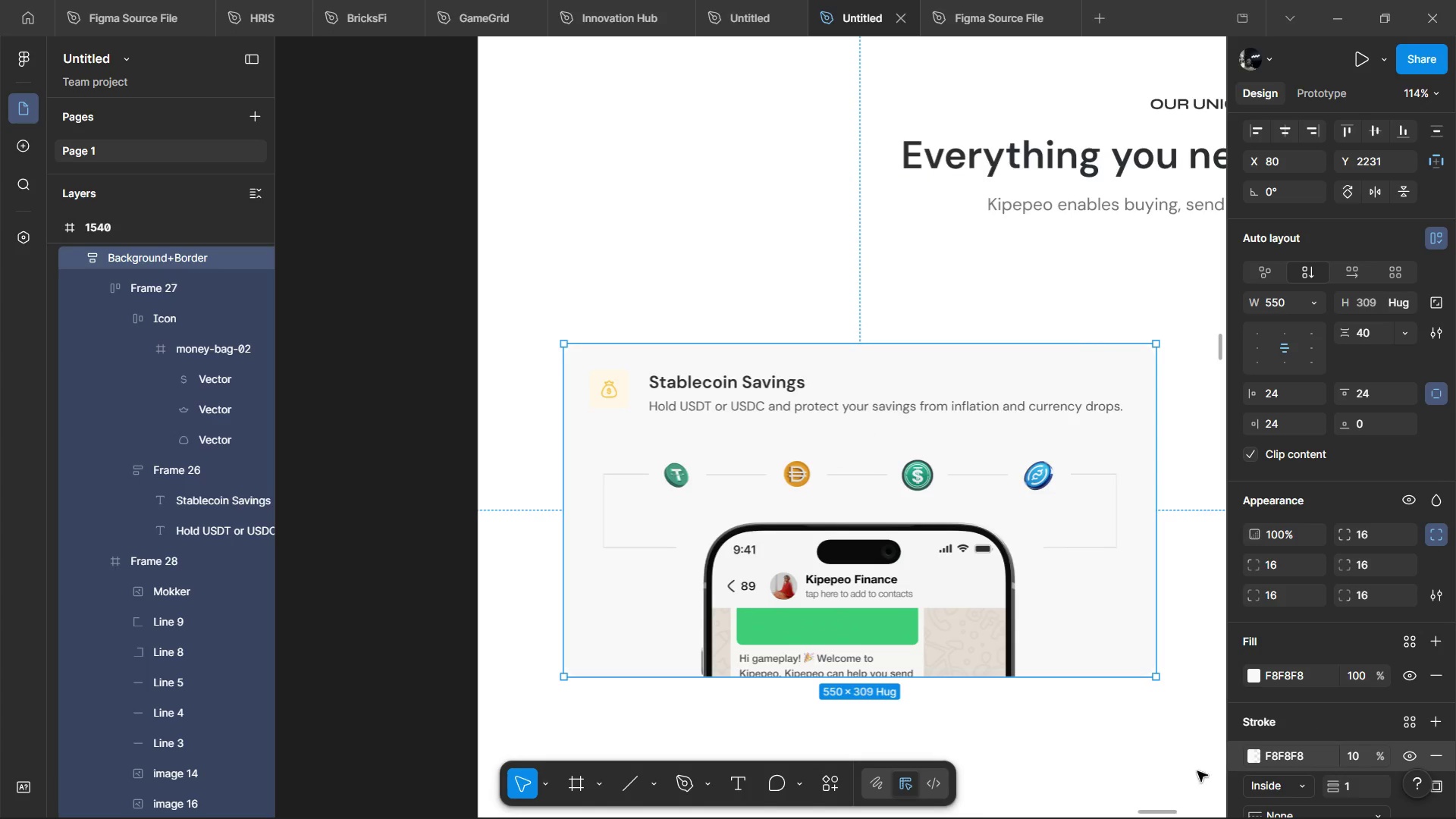 
left_click([1197, 771])
 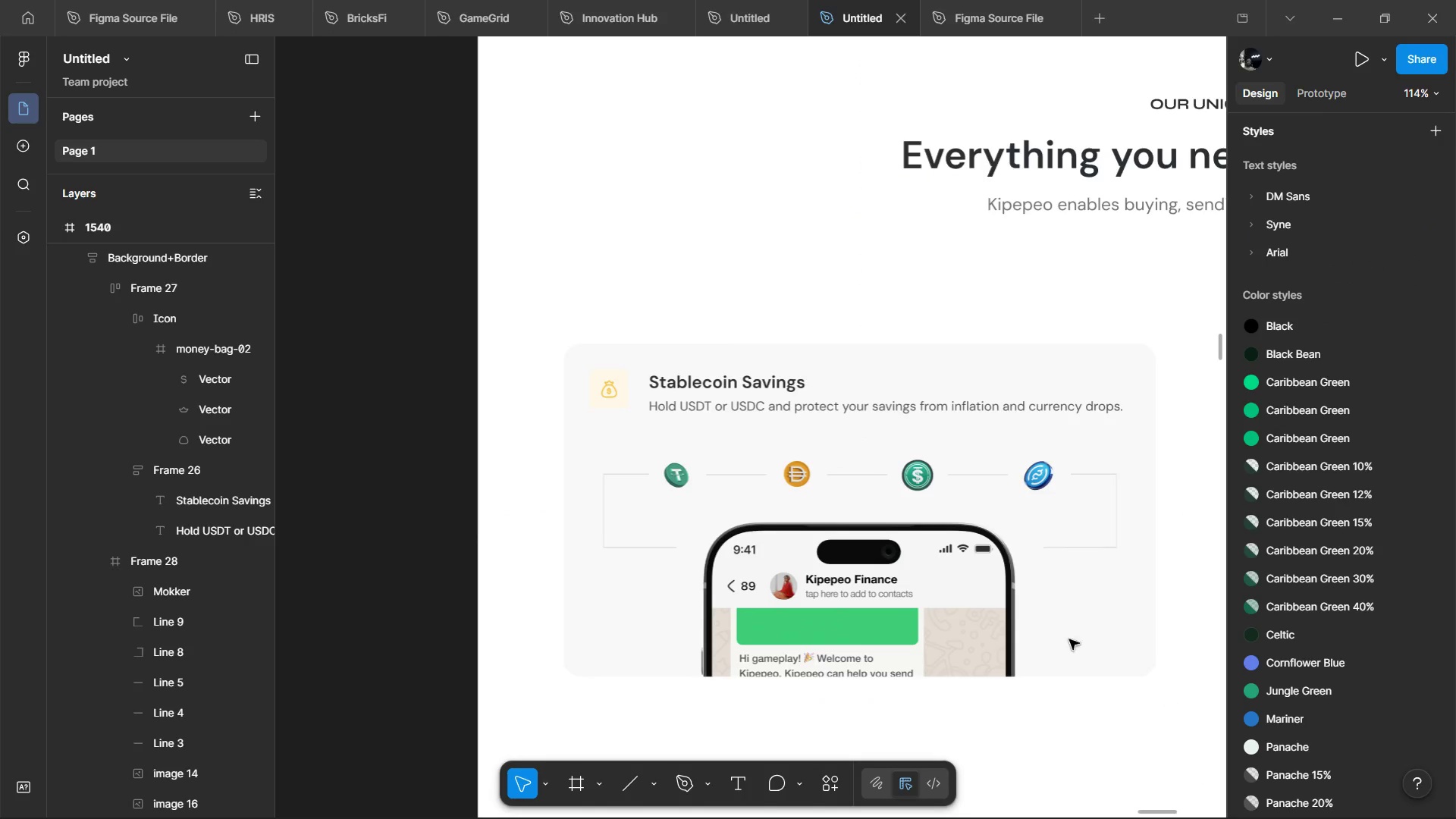 
left_click([1055, 626])
 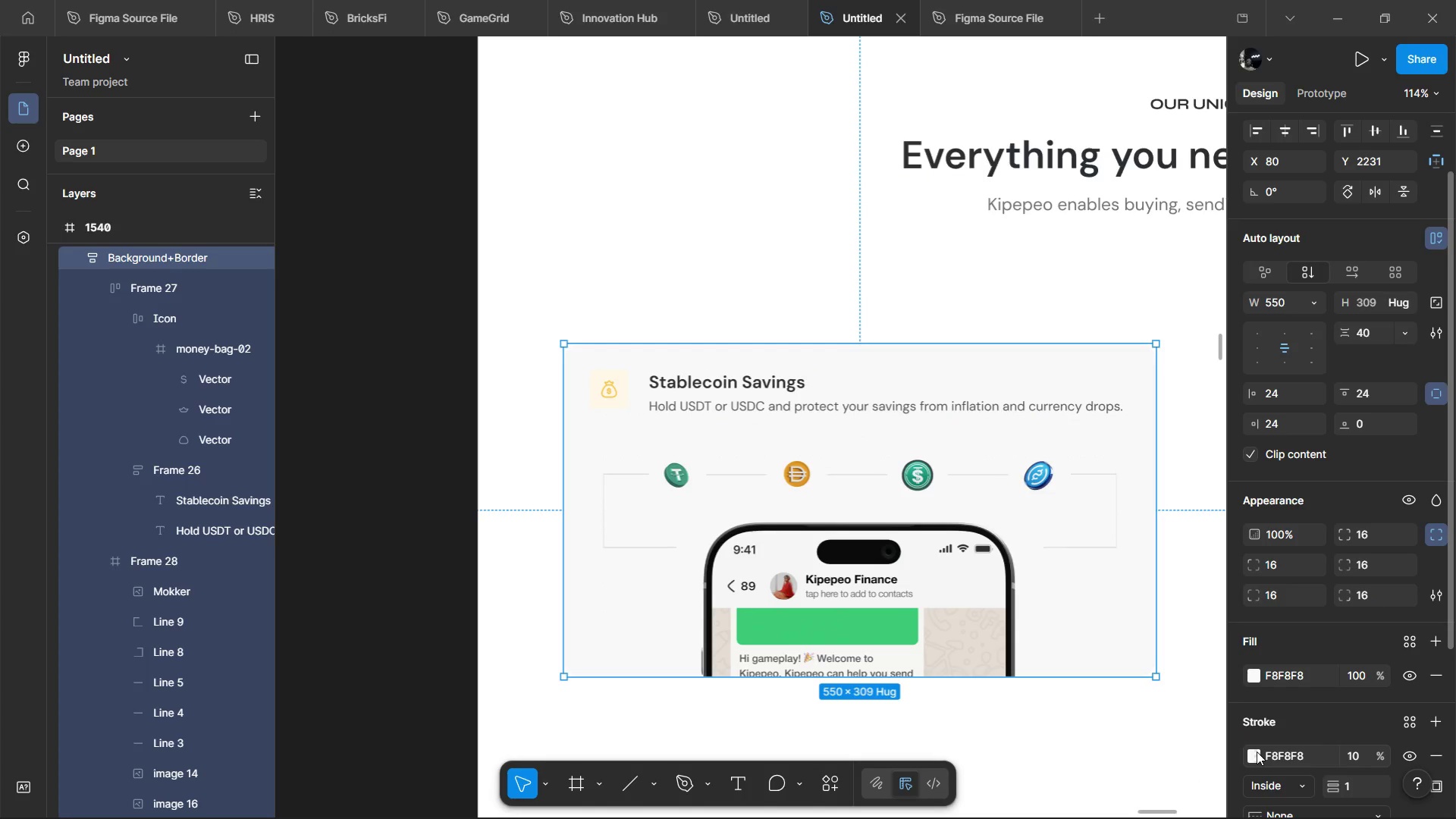 
left_click([1257, 752])
 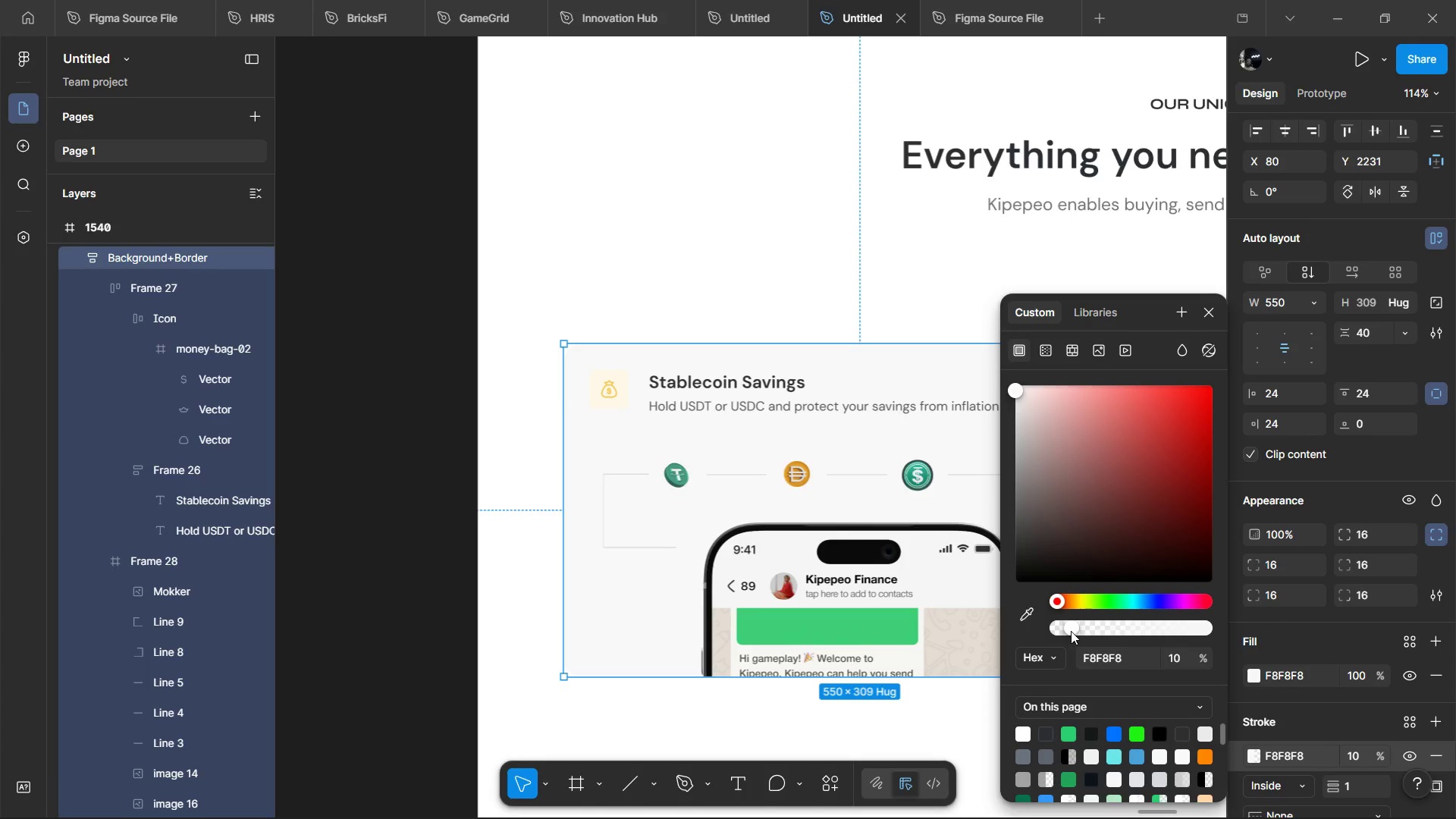 
left_click_drag(start_coordinate=[1068, 629], to_coordinate=[1285, 652])
 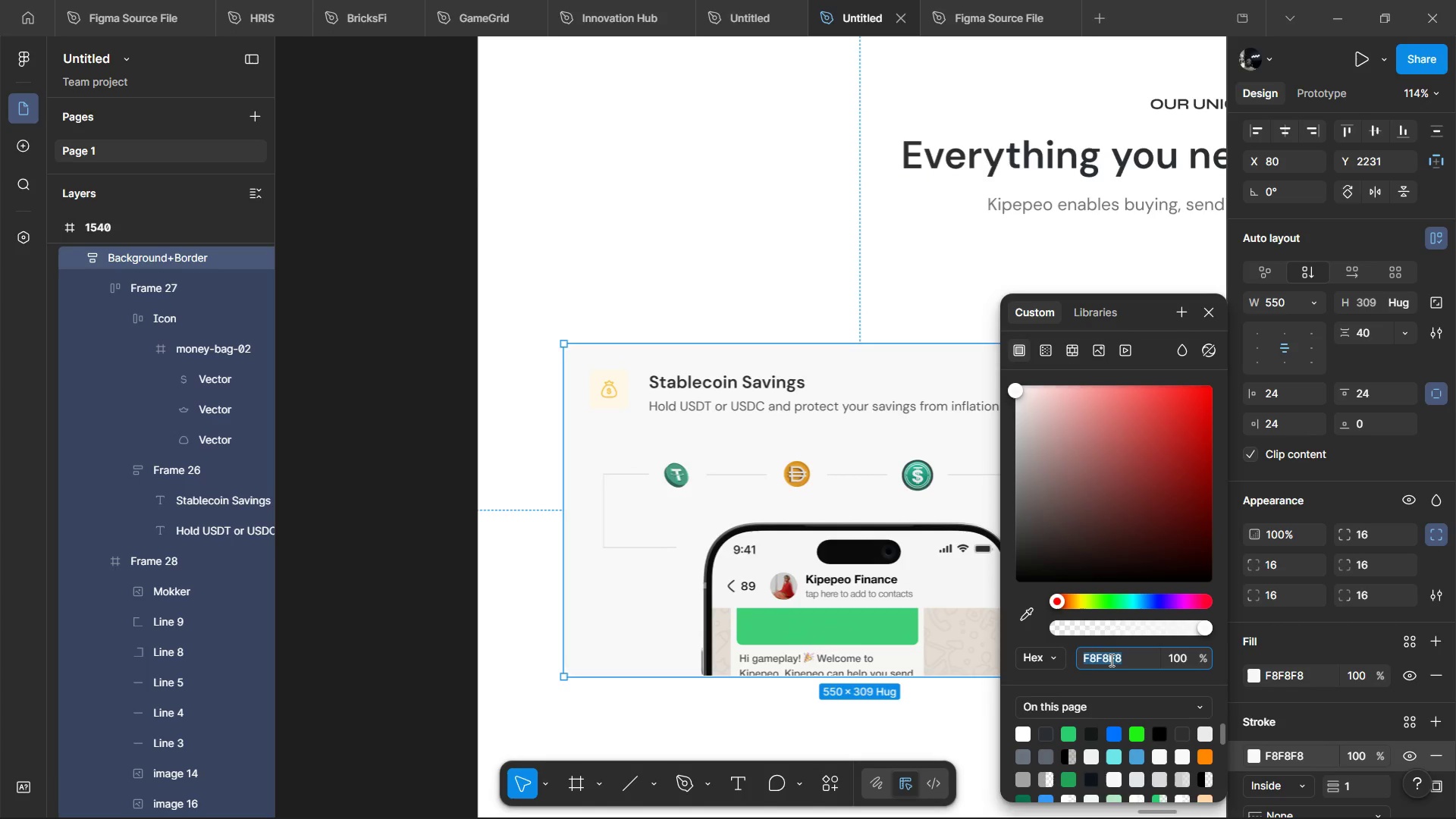 
type(cccc)
 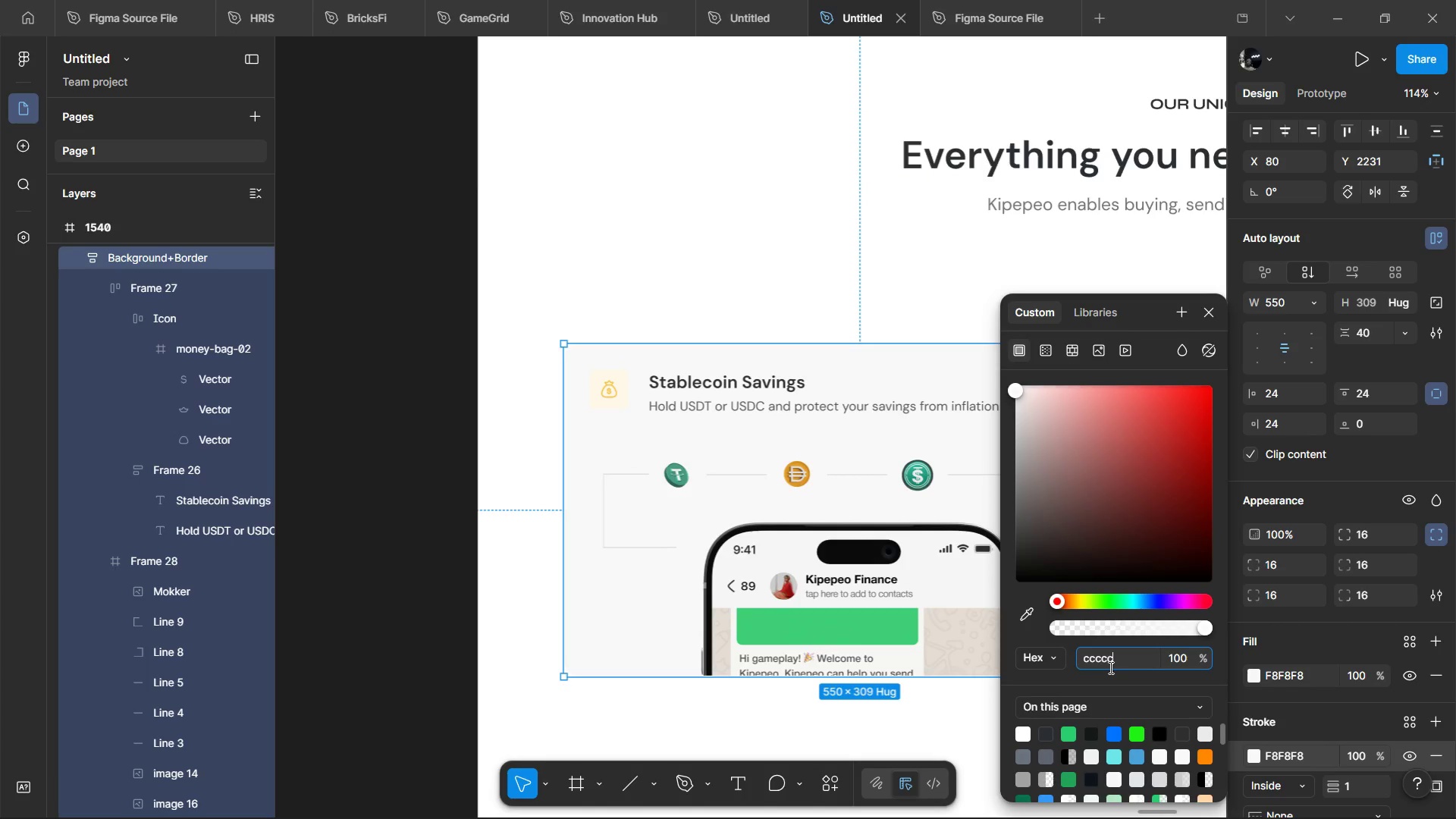 
type(cccc)
 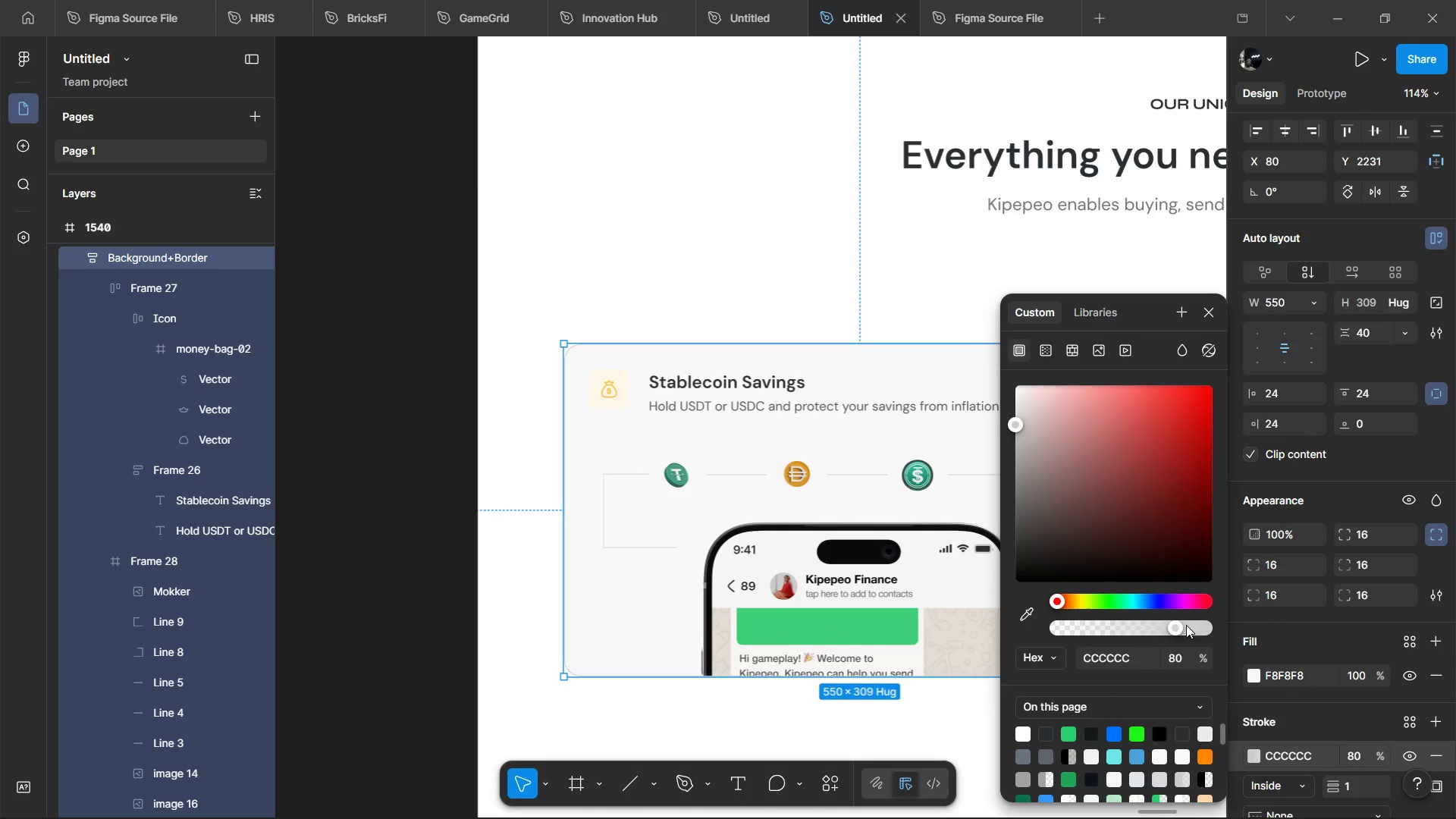 
left_click_drag(start_coordinate=[1178, 629], to_coordinate=[1088, 673])
 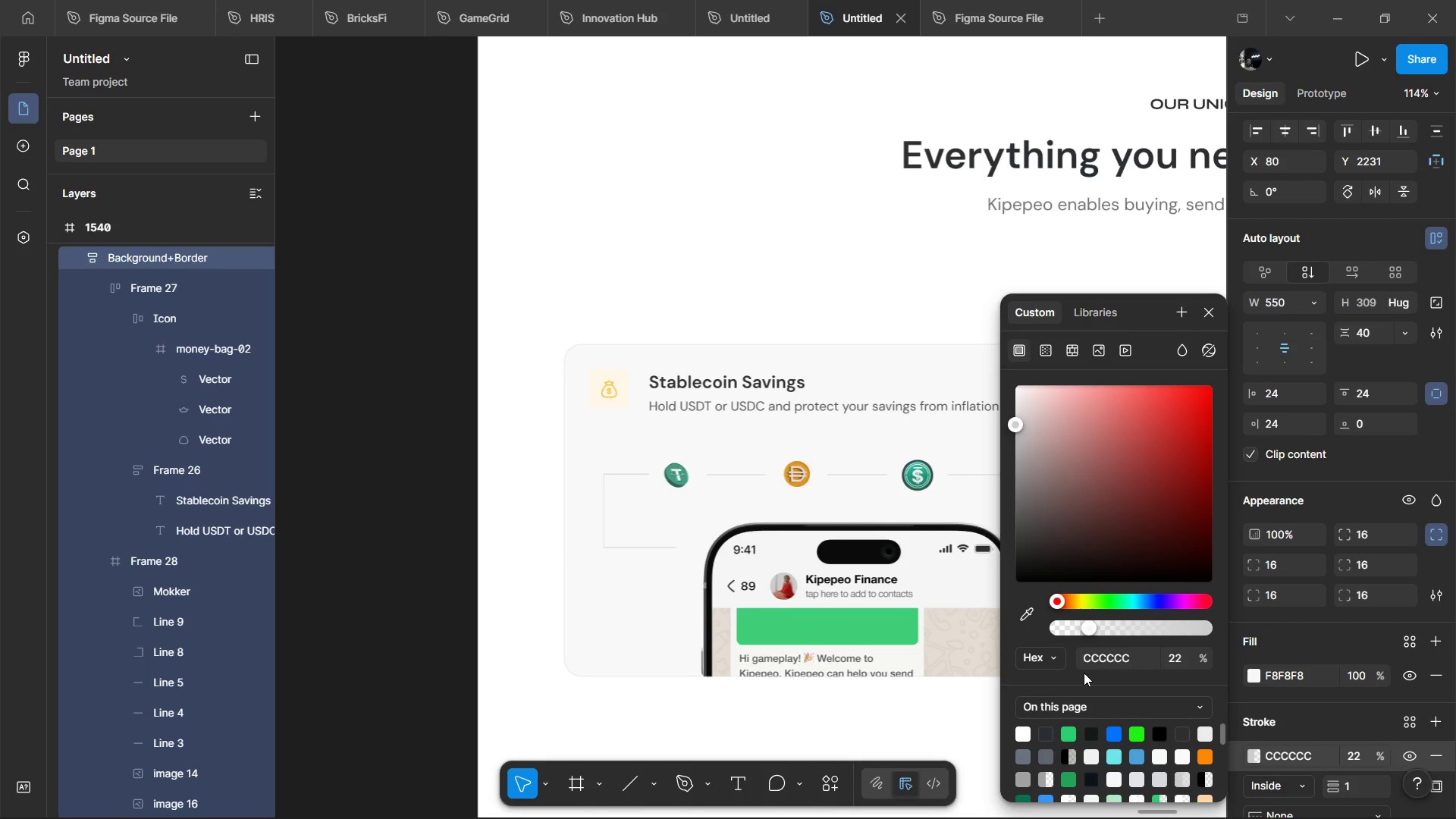 
double_click([1084, 673])
 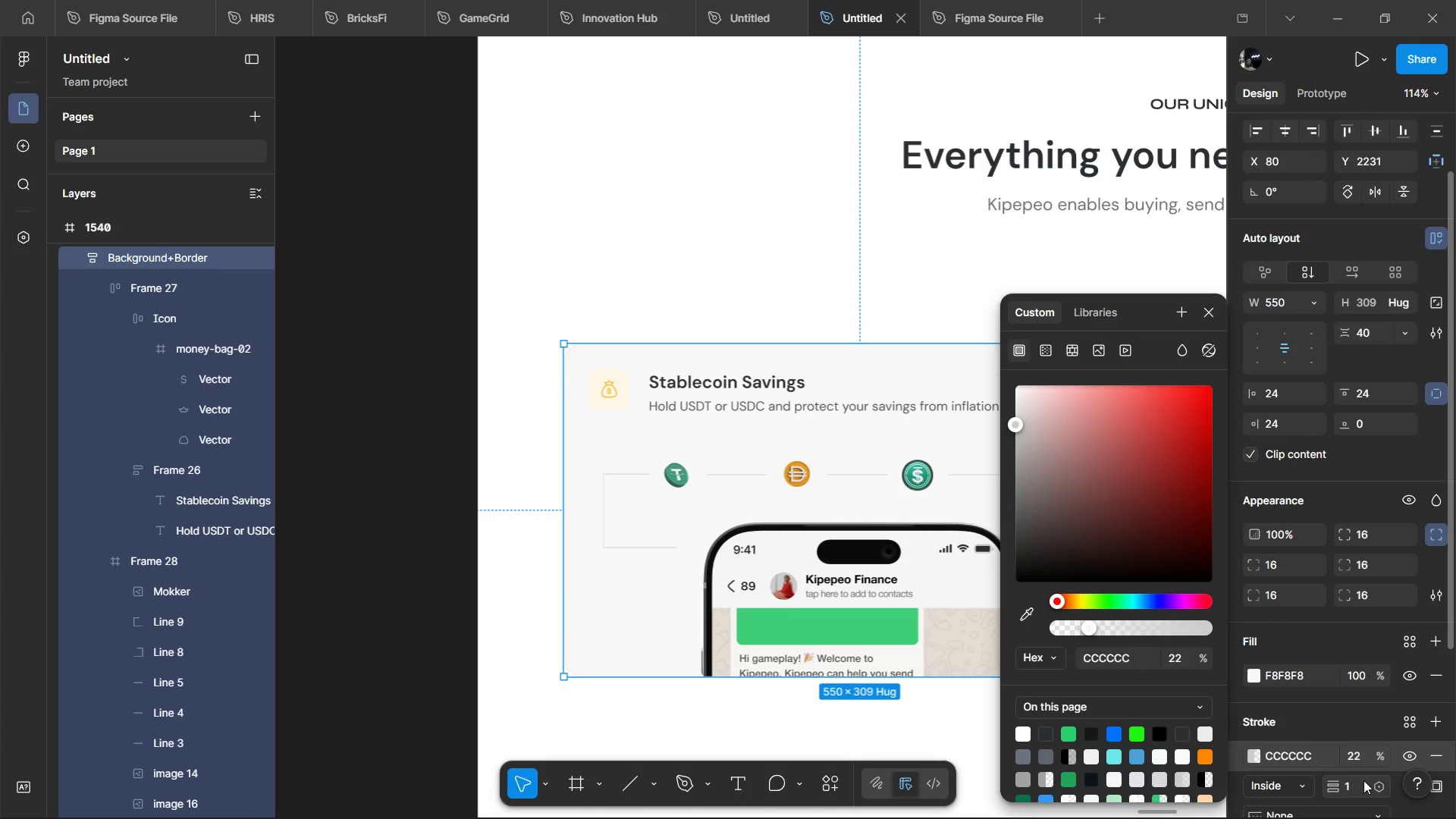 
left_click([1298, 777])
 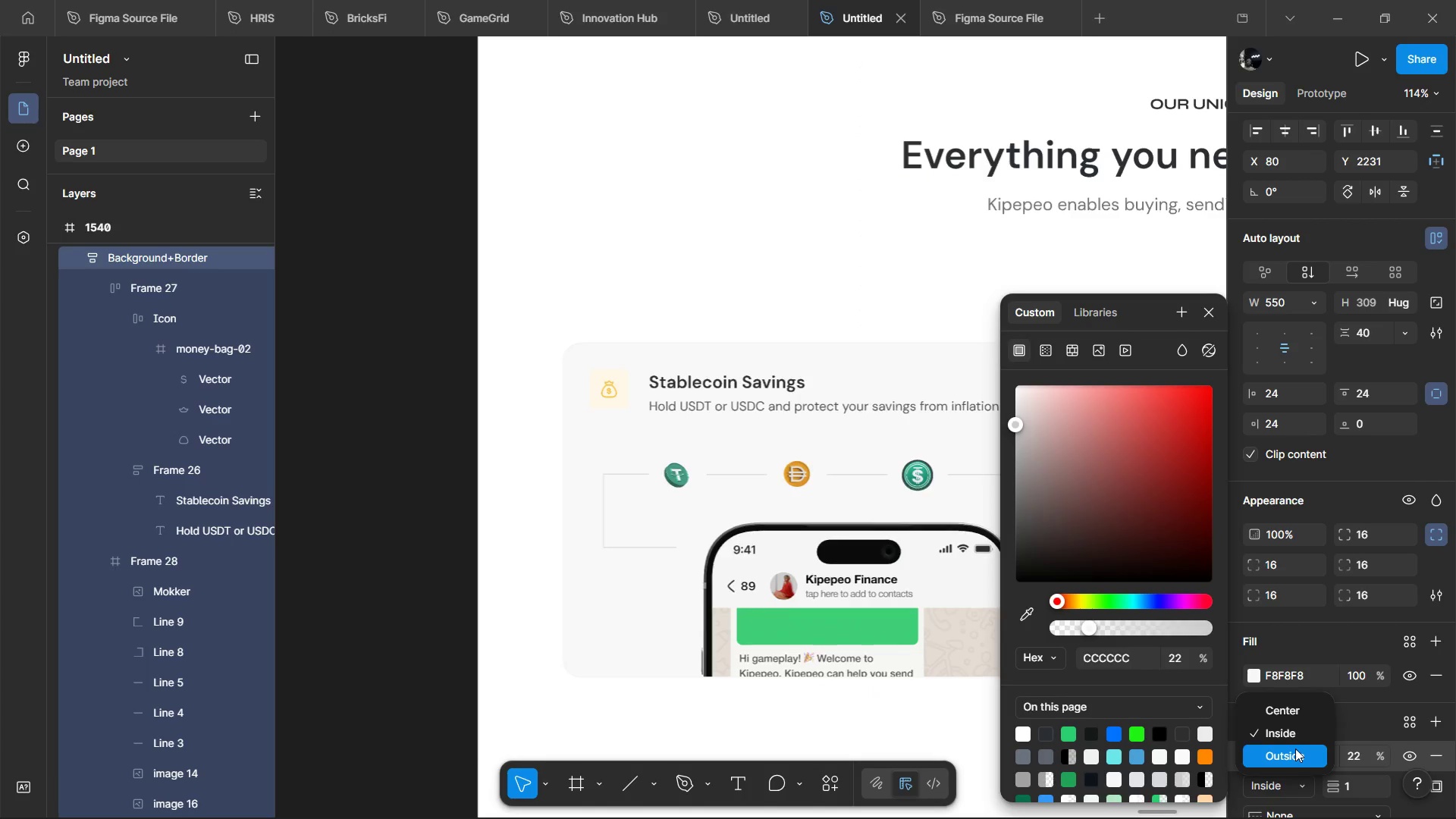 
left_click([1295, 748])
 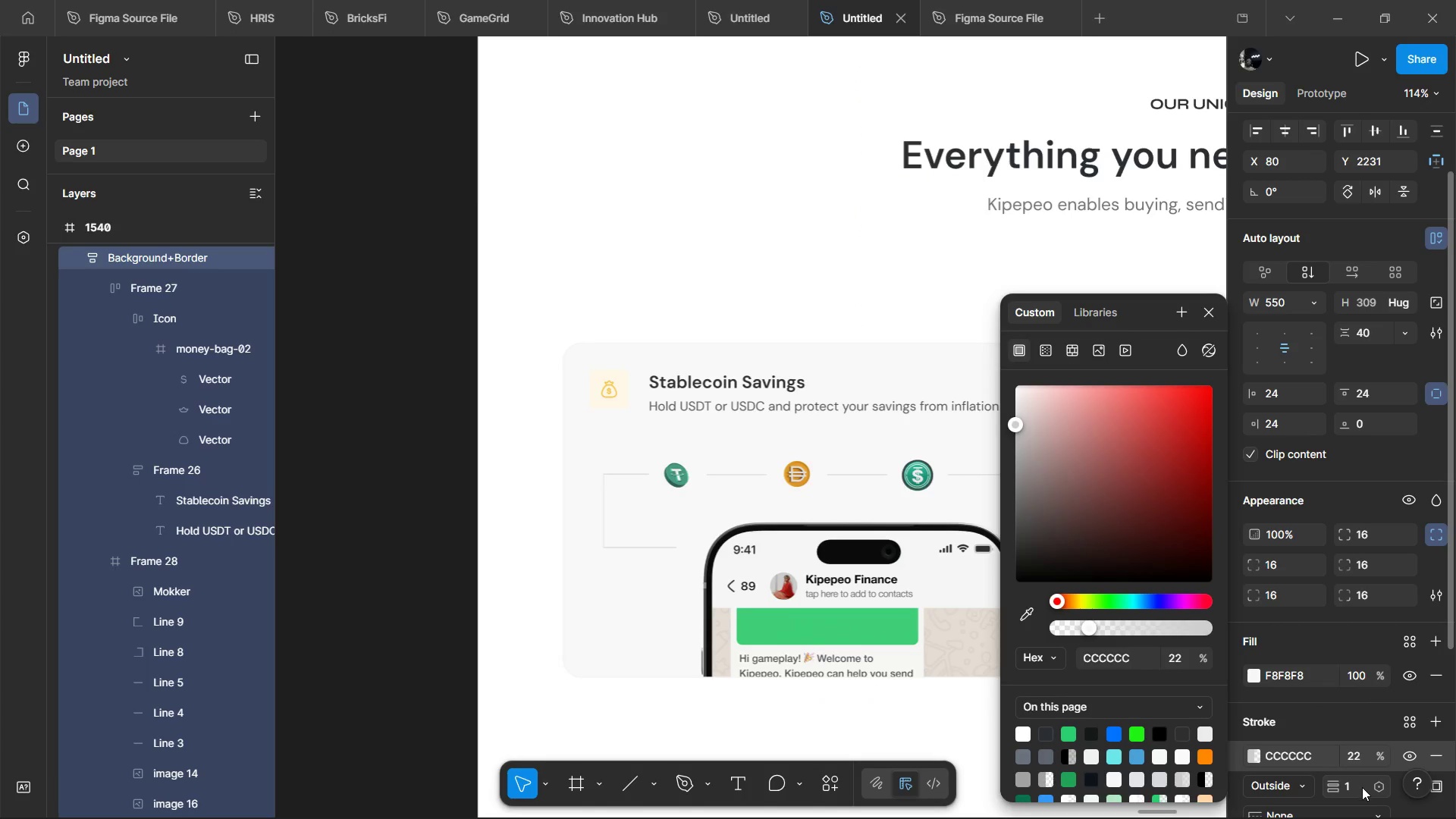 
left_click([1362, 787])
 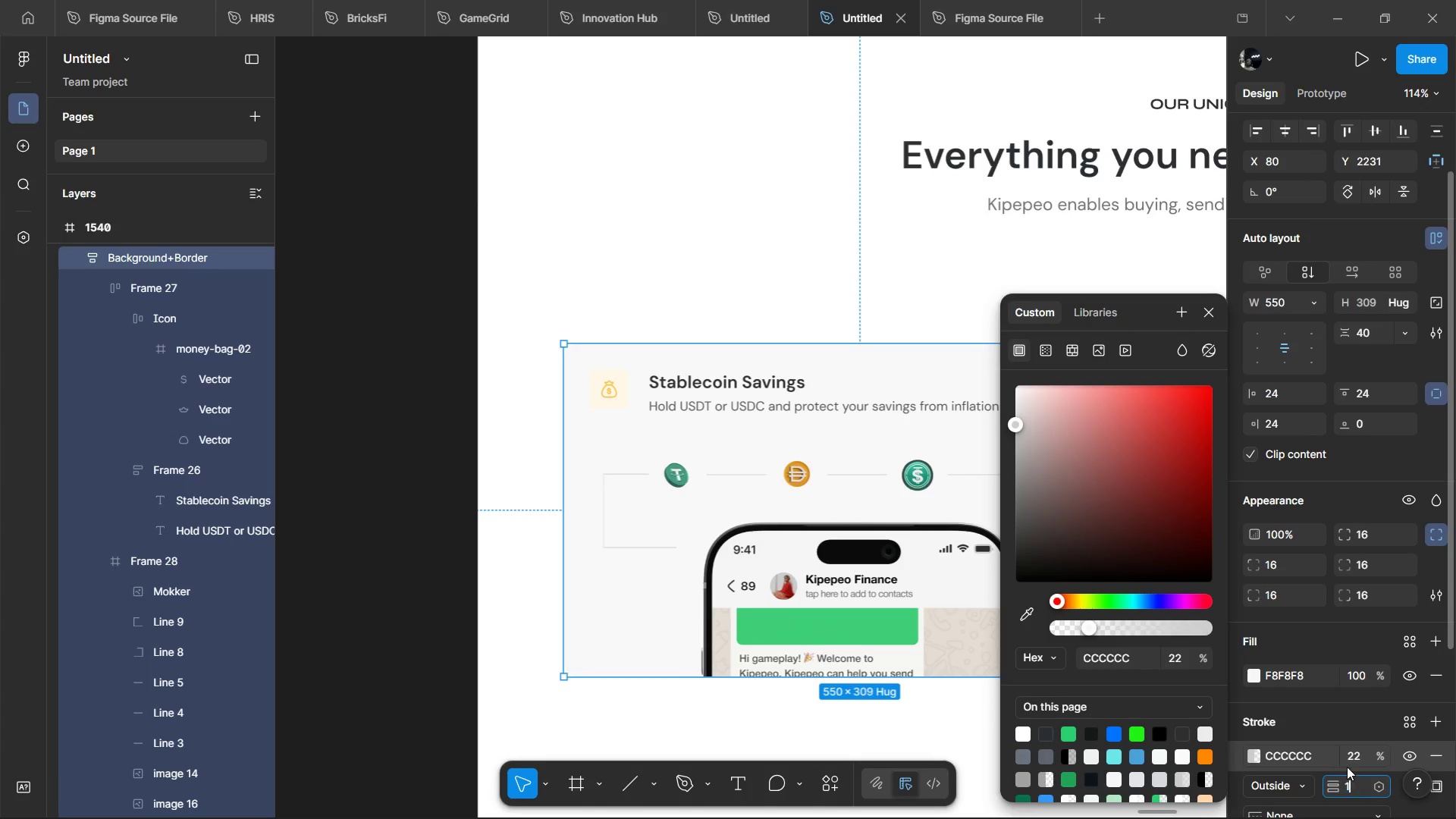 
key(1)
 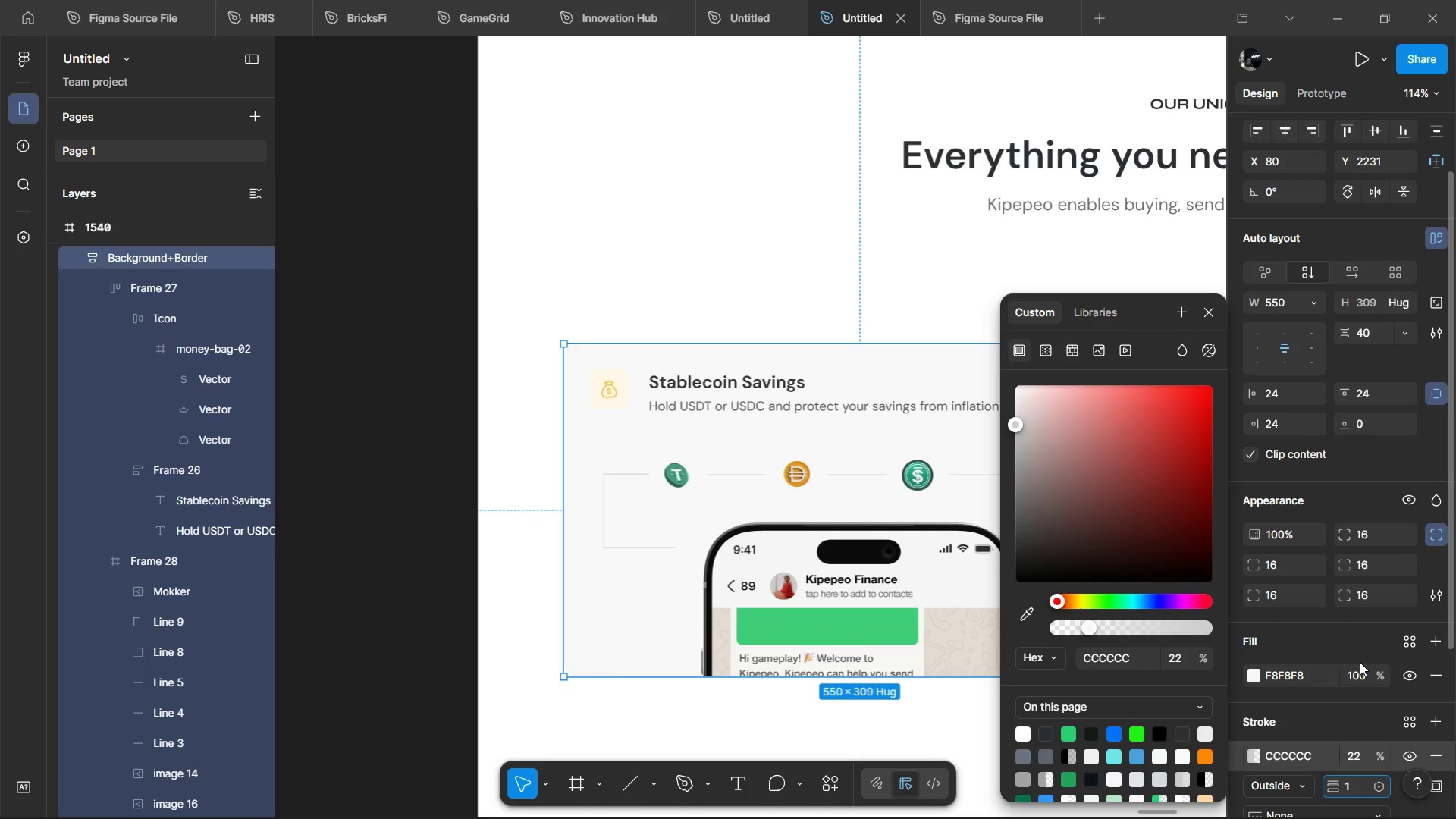 
key(Period)
 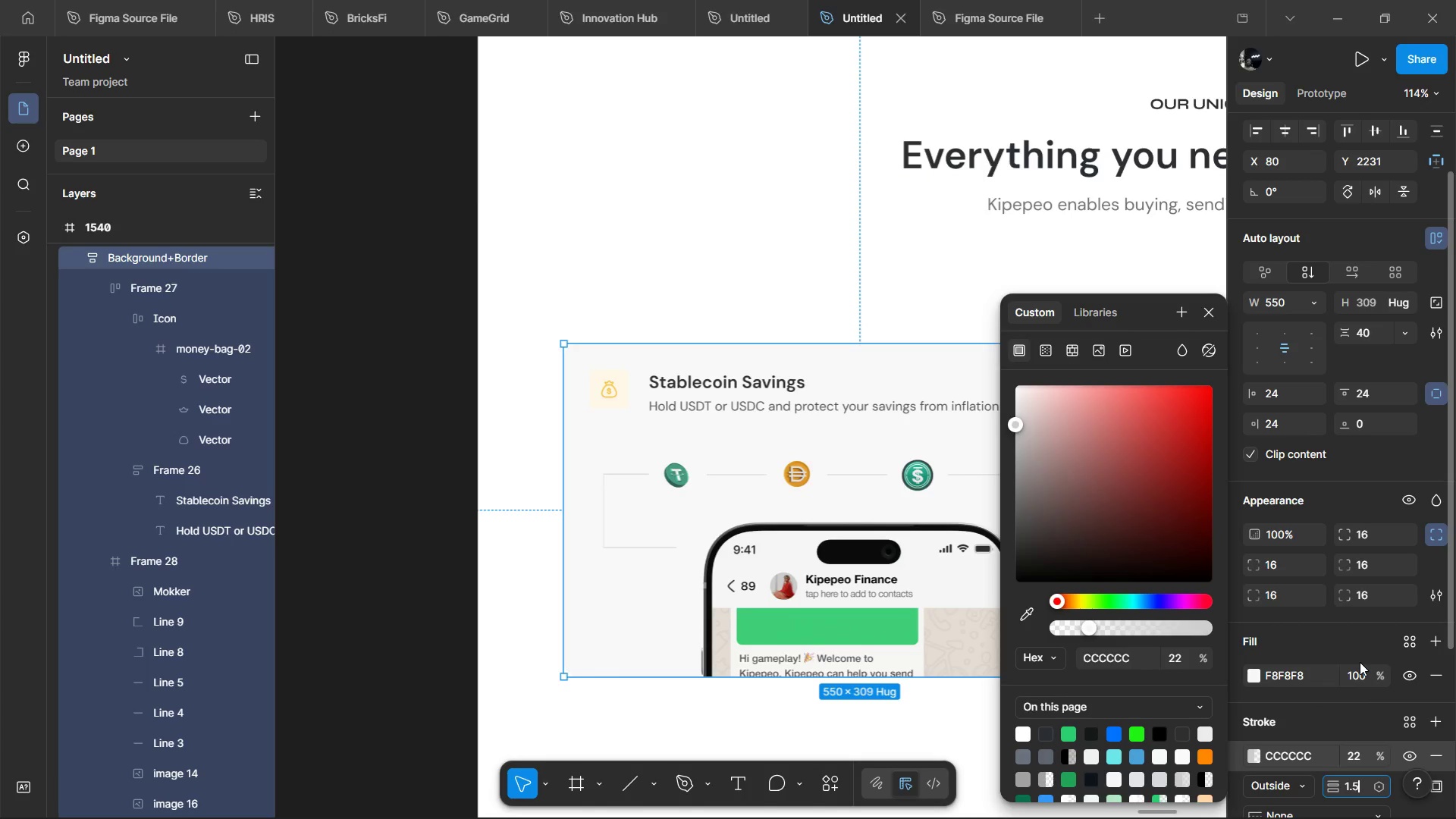 
key(5)
 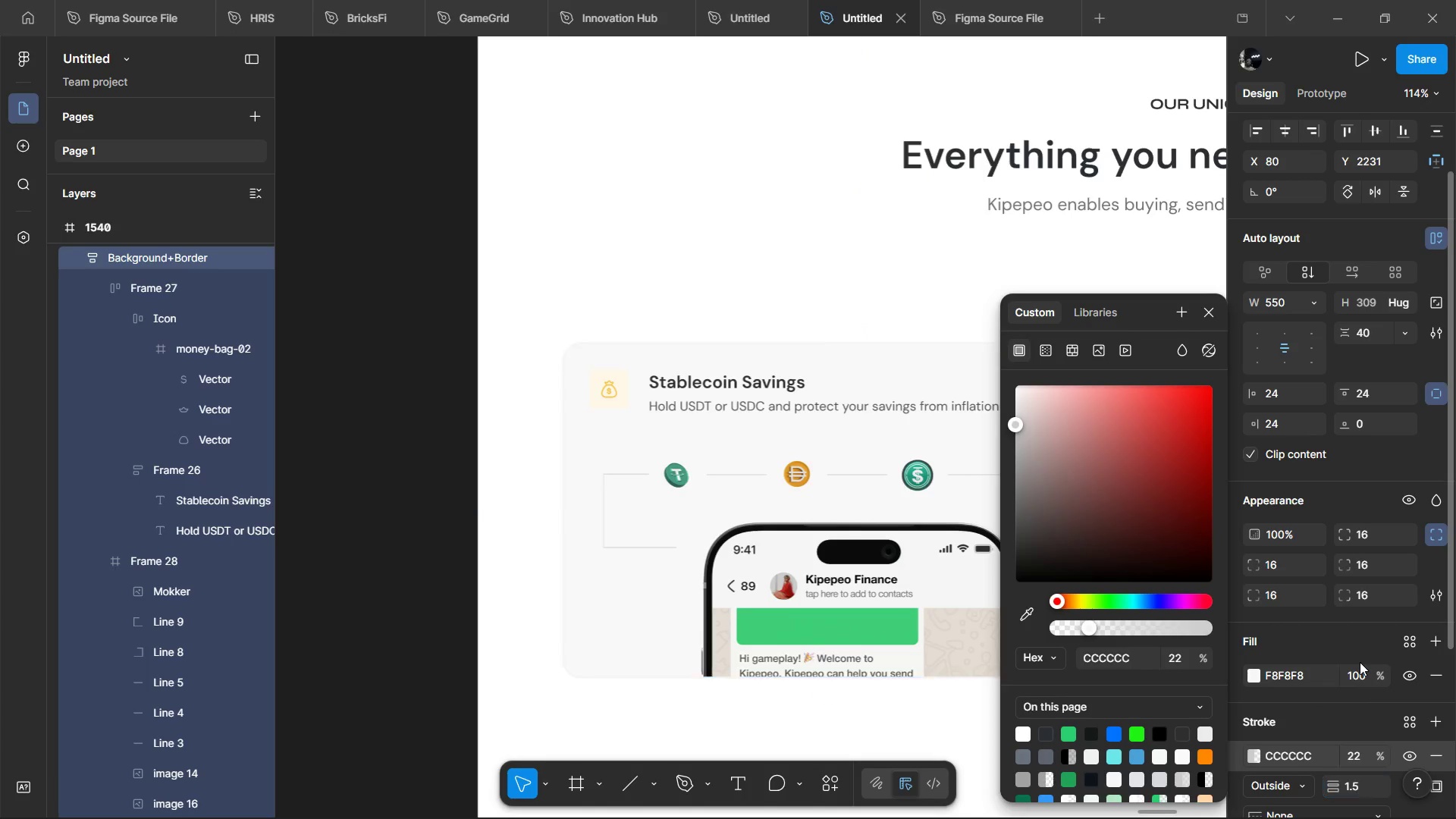 
key(Enter)
 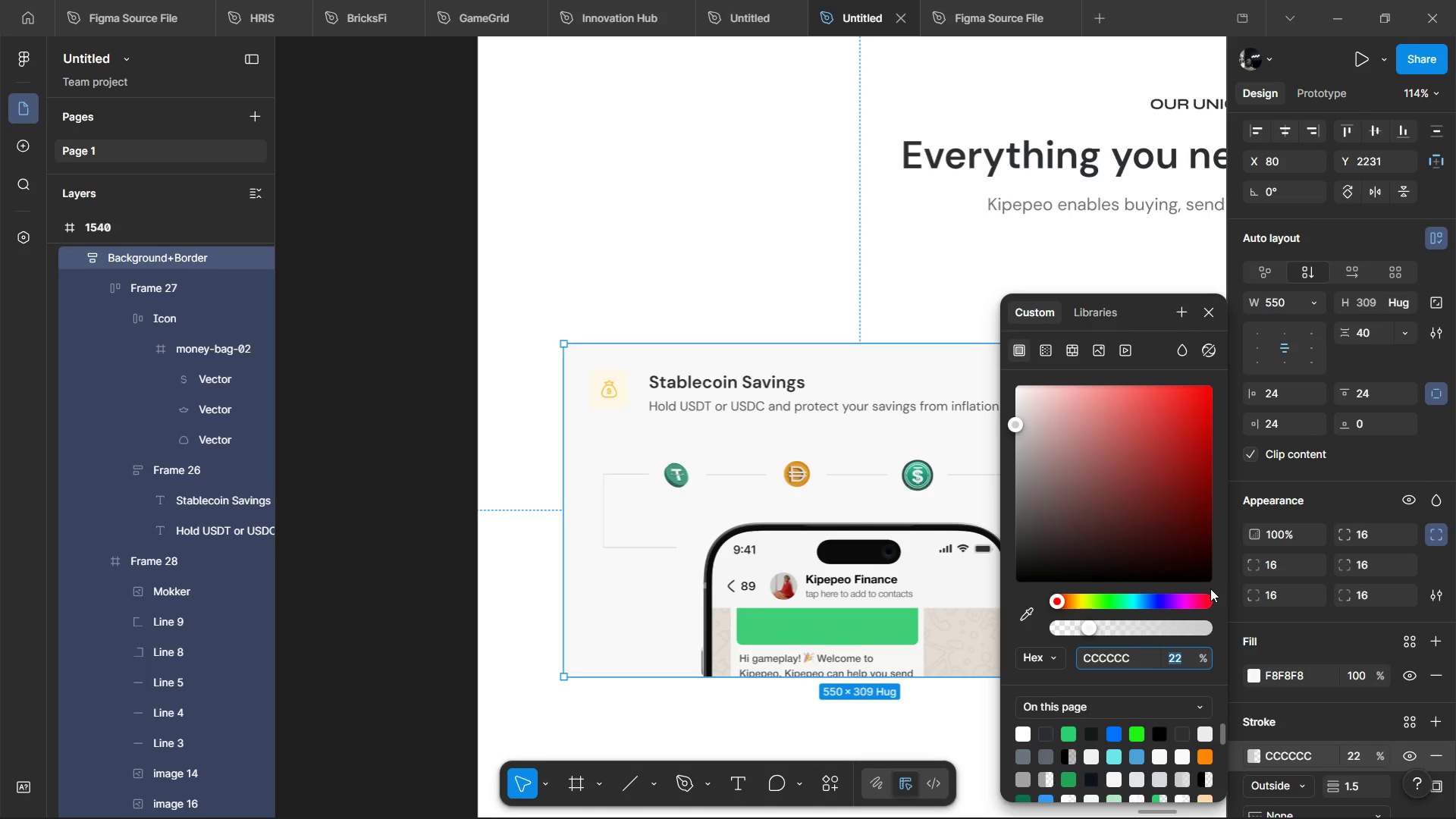 
wait(6.55)
 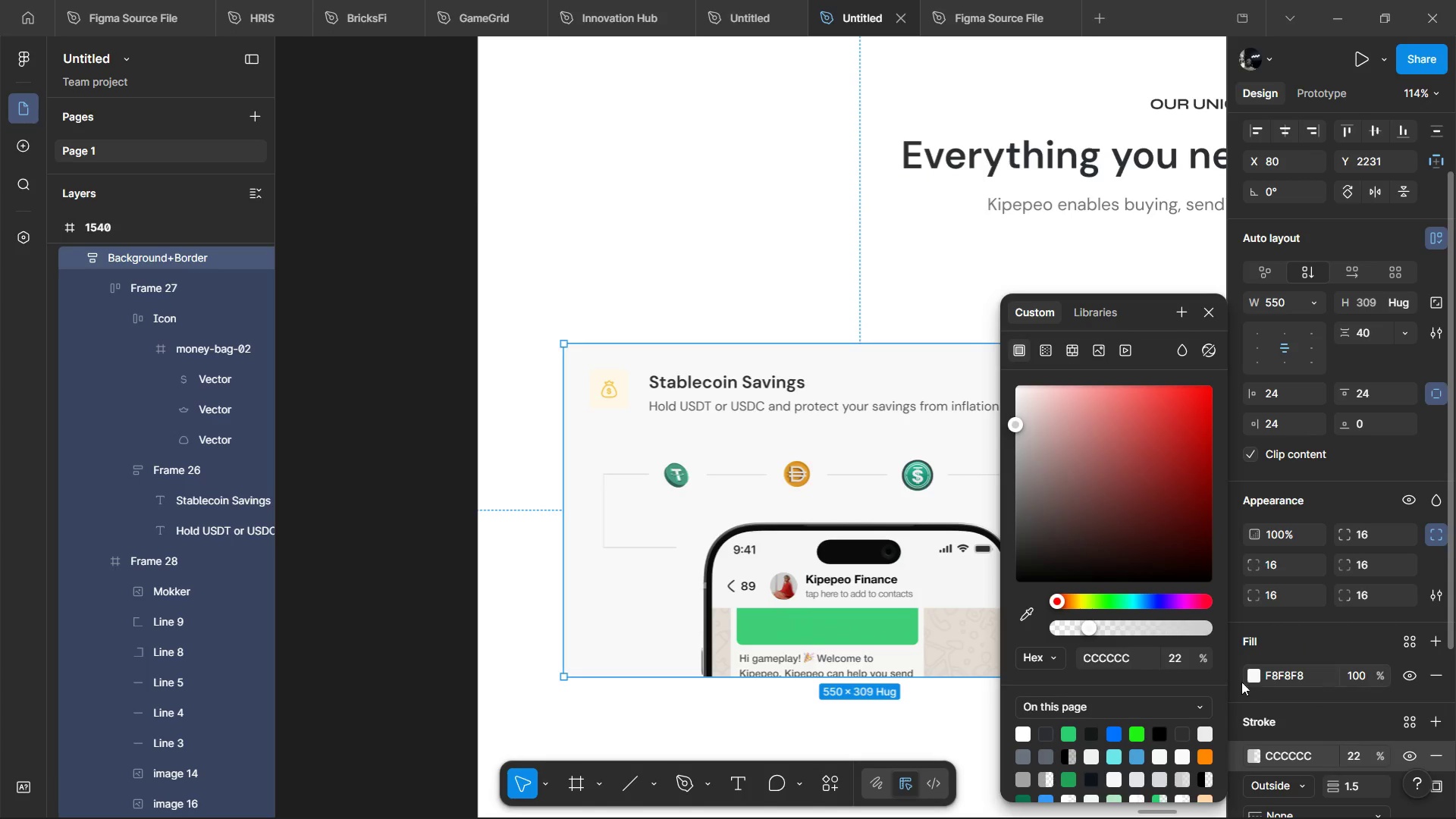 
hold_key(key=3, duration=0.33)
 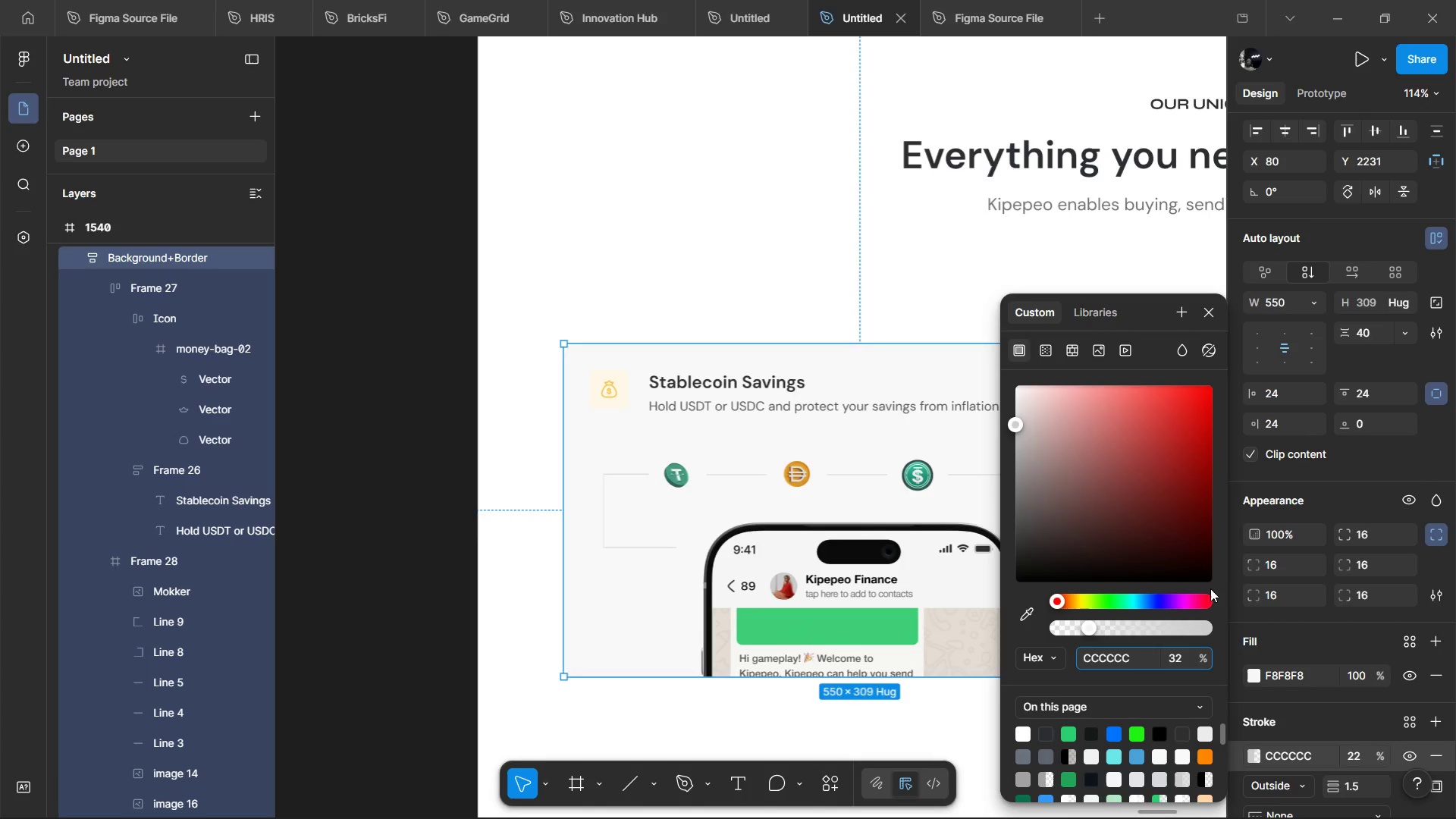 
key(2)
 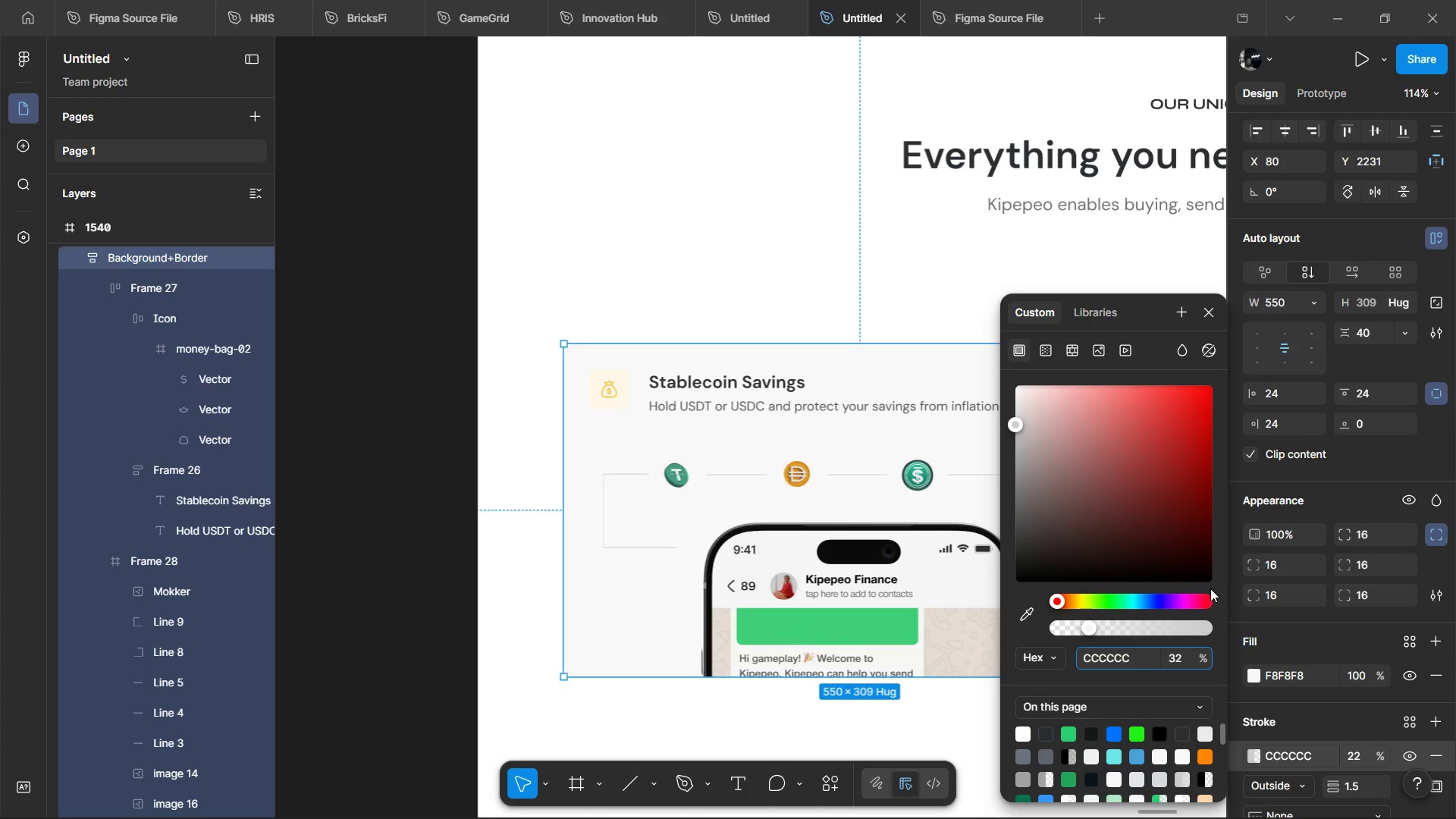 
key(Enter)
 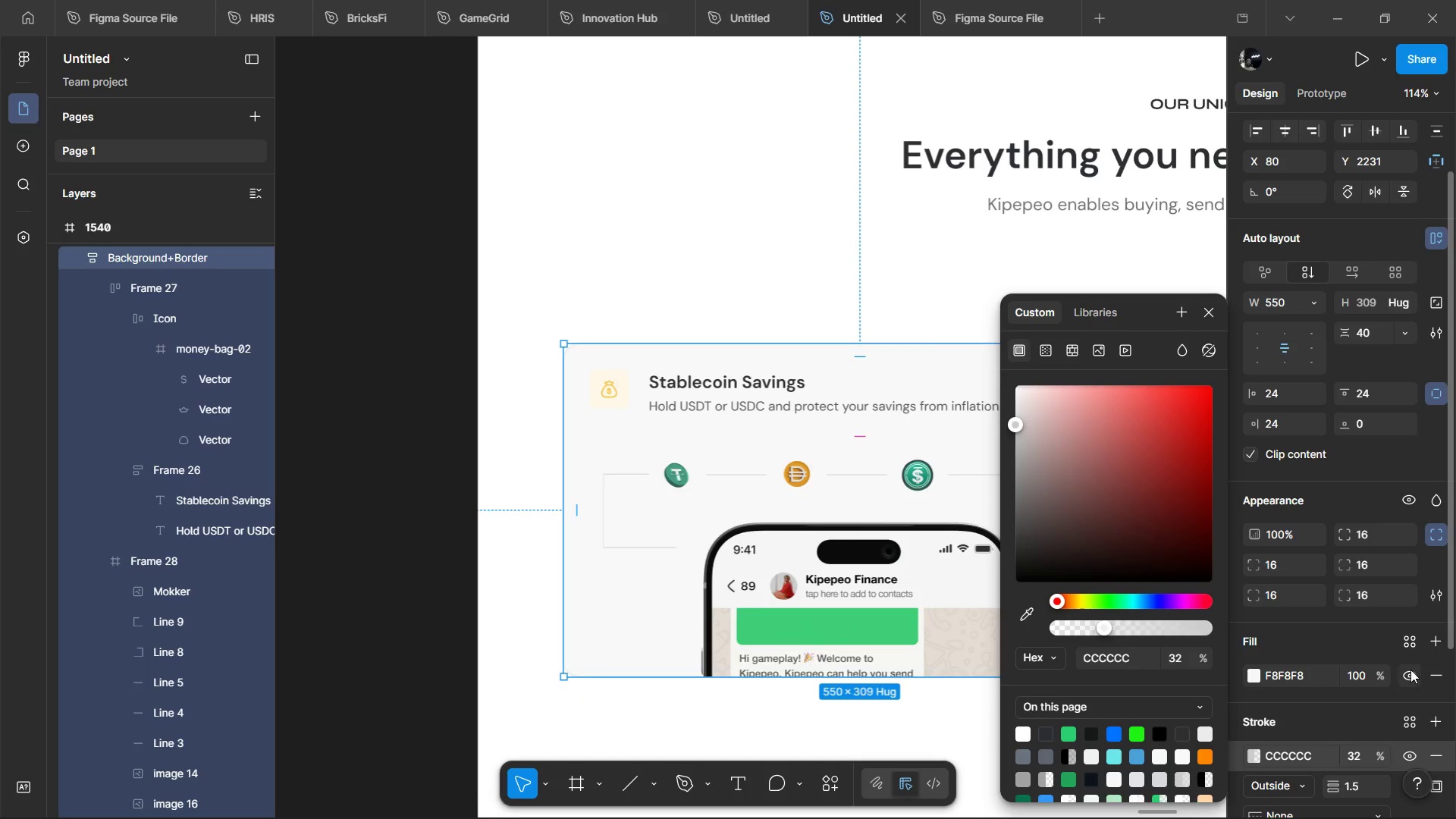 
wait(6.03)
 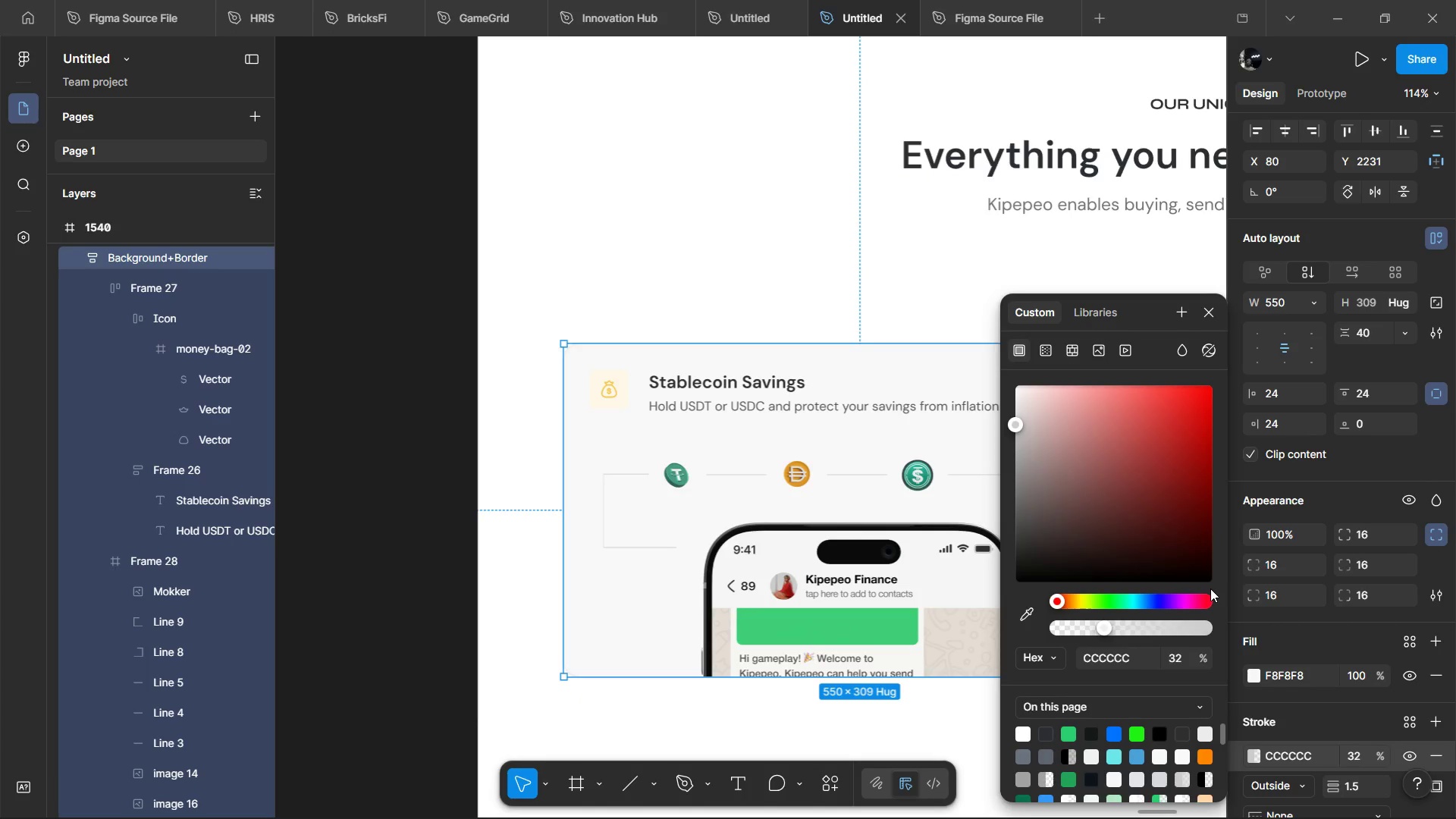 
left_click([1408, 755])
 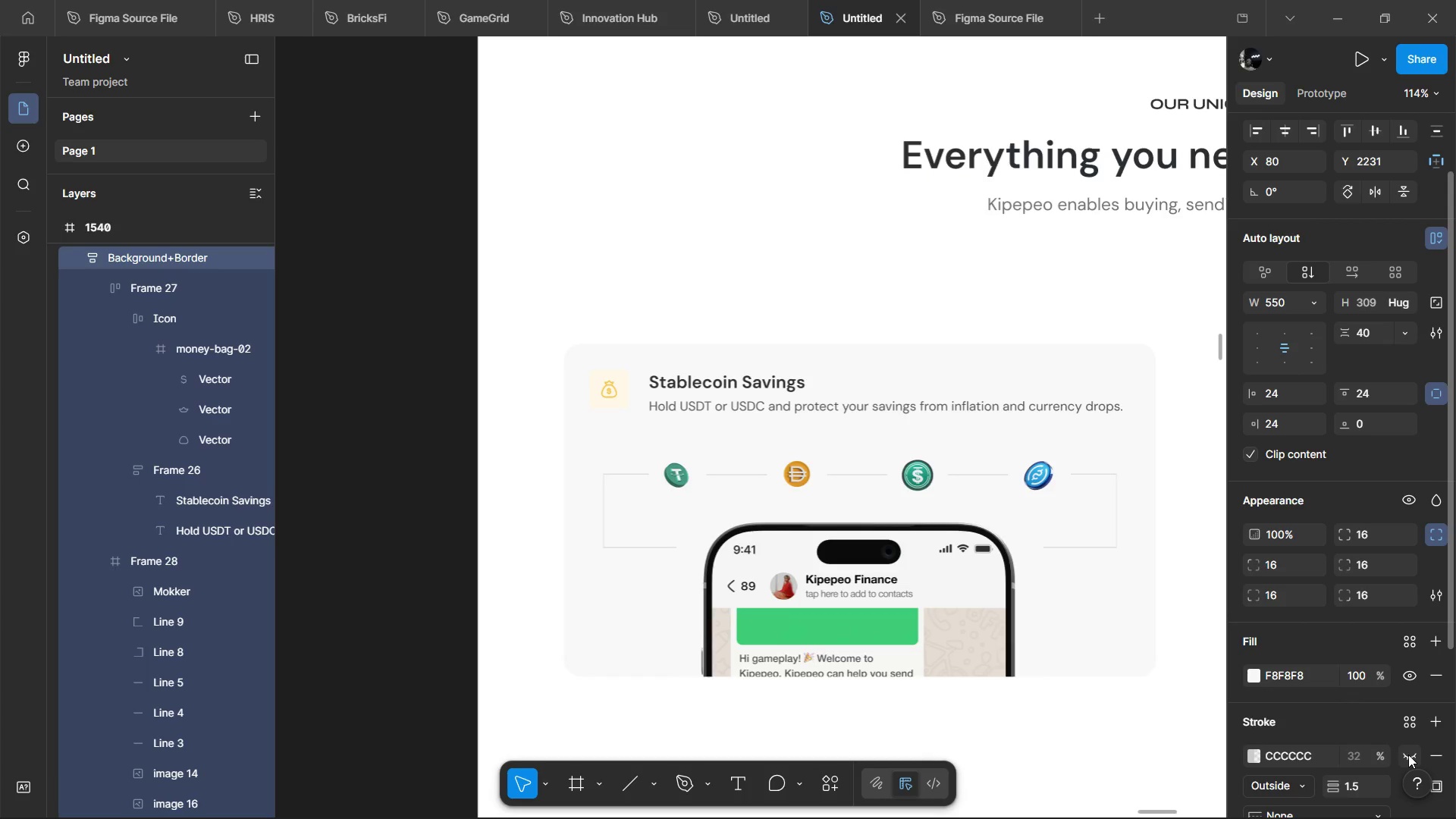 
left_click([1408, 755])
 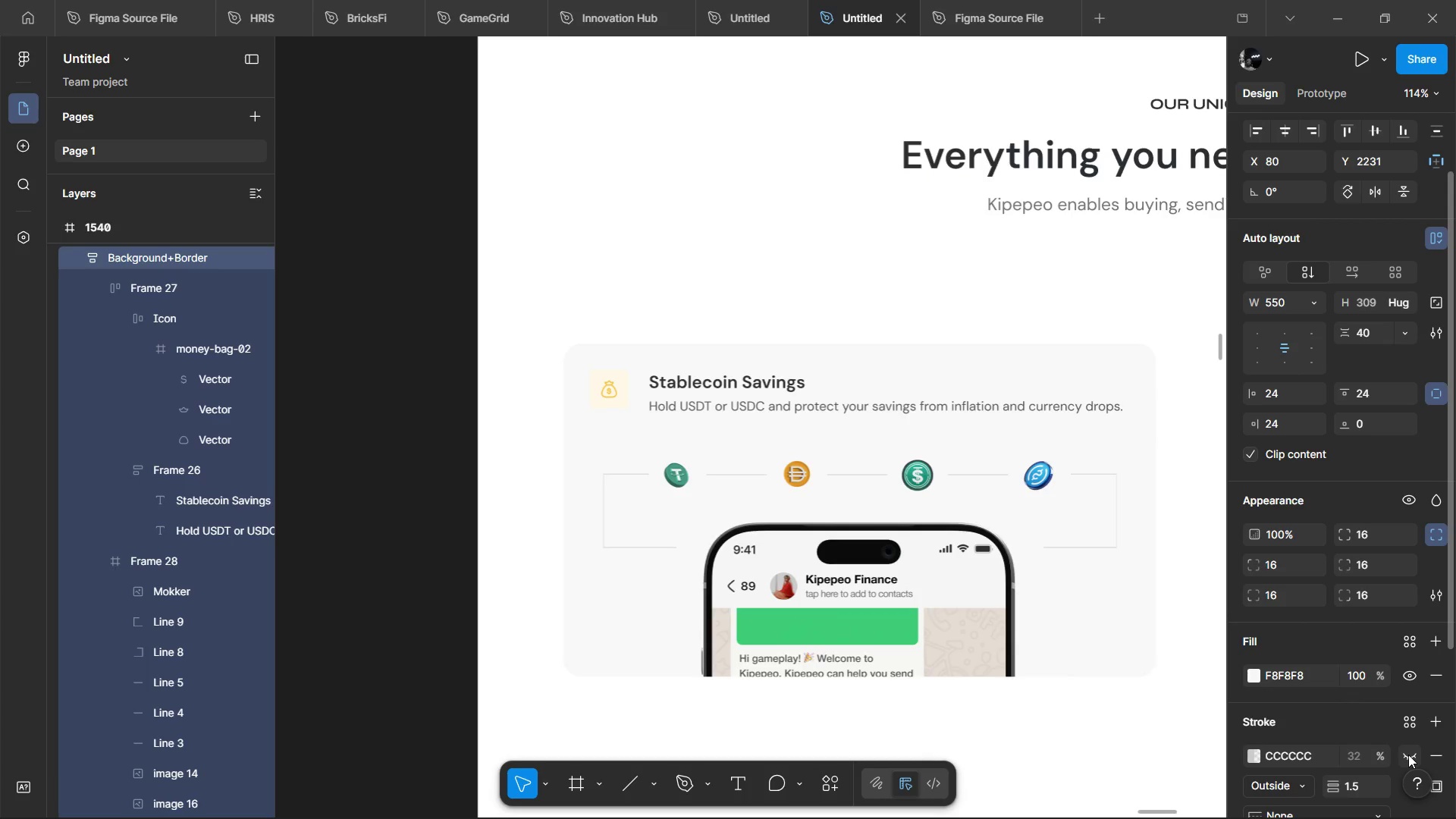 
double_click([1408, 755])
 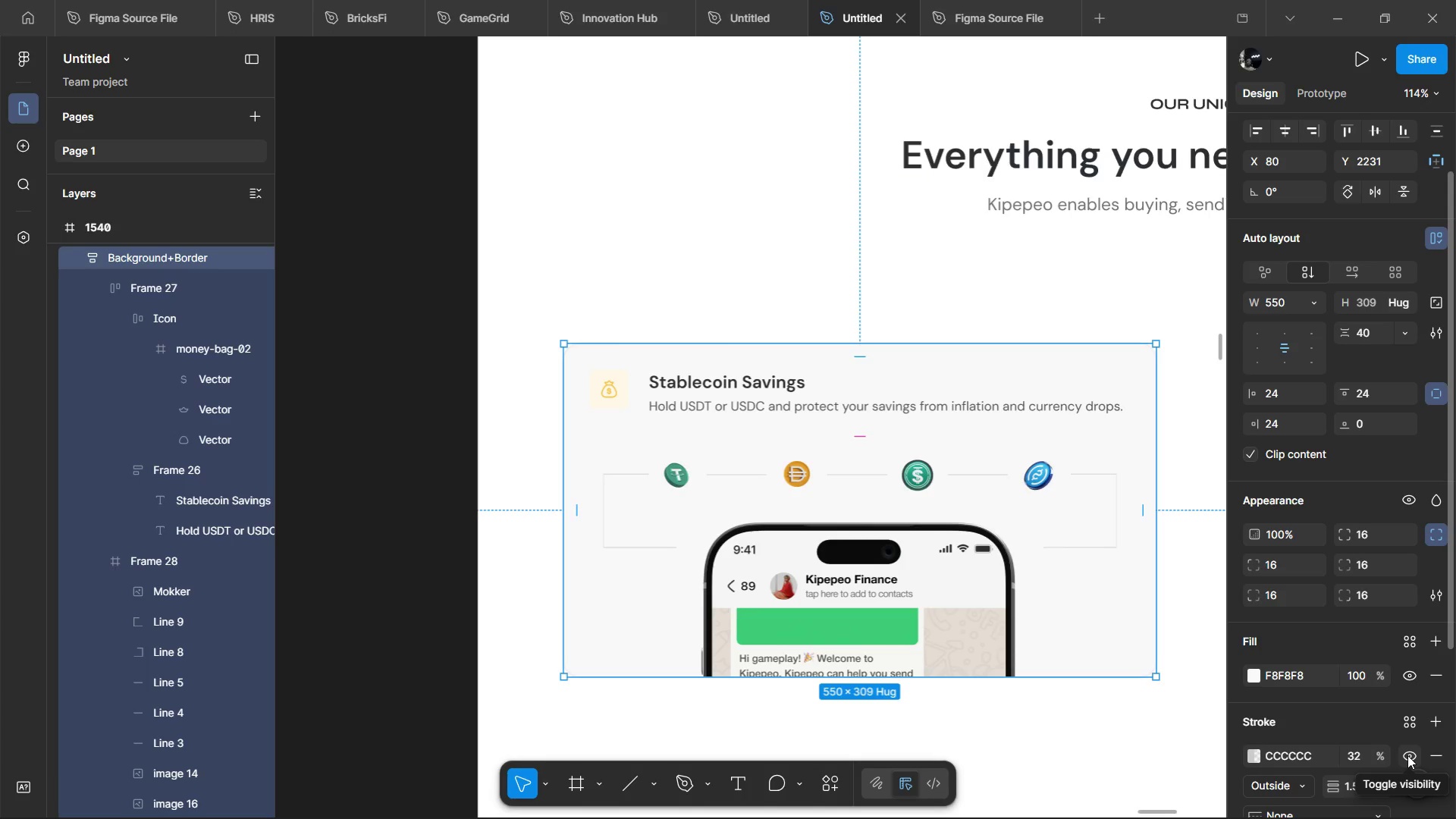 
wait(16.98)
 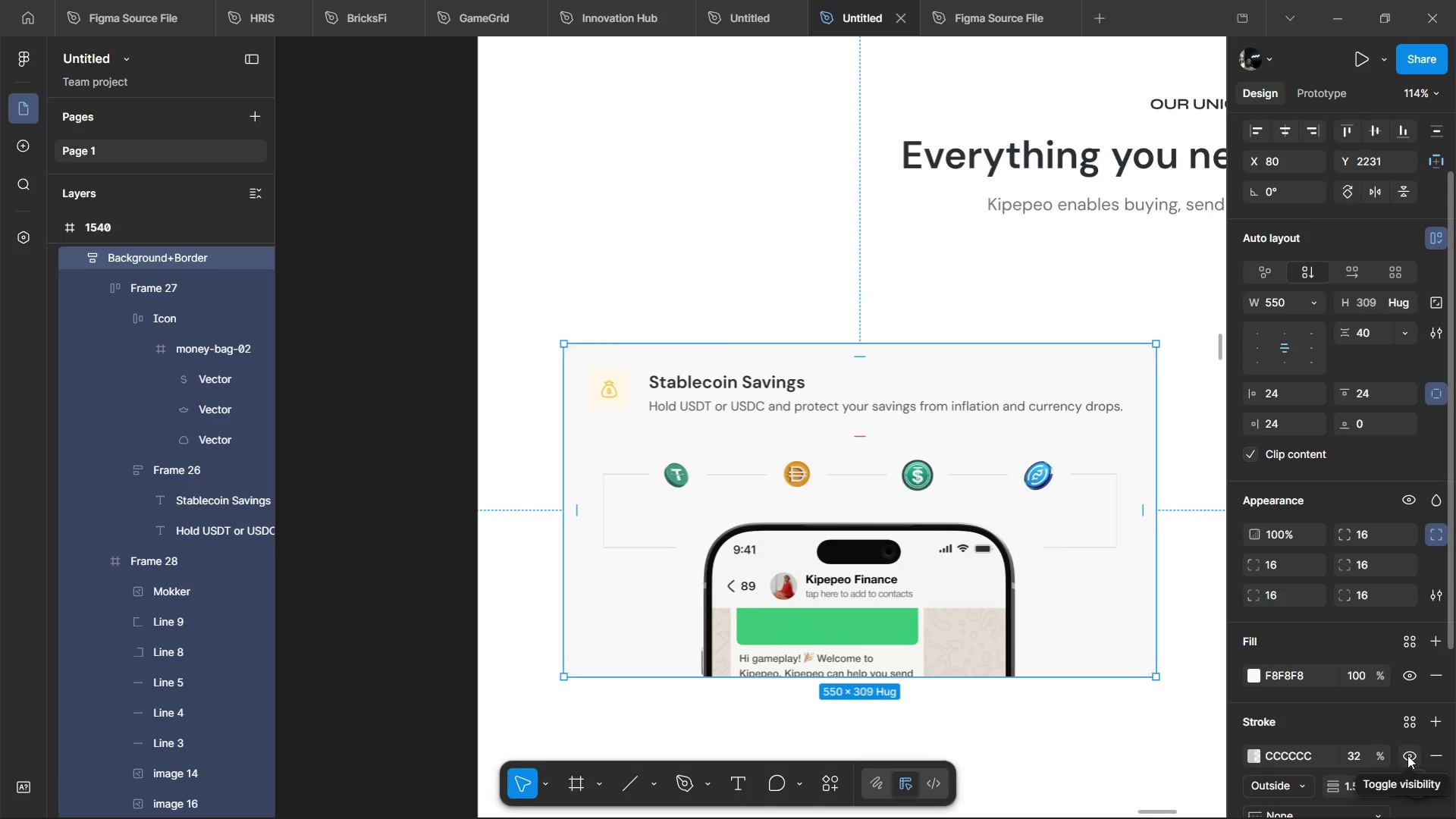 
left_click([1057, 733])
 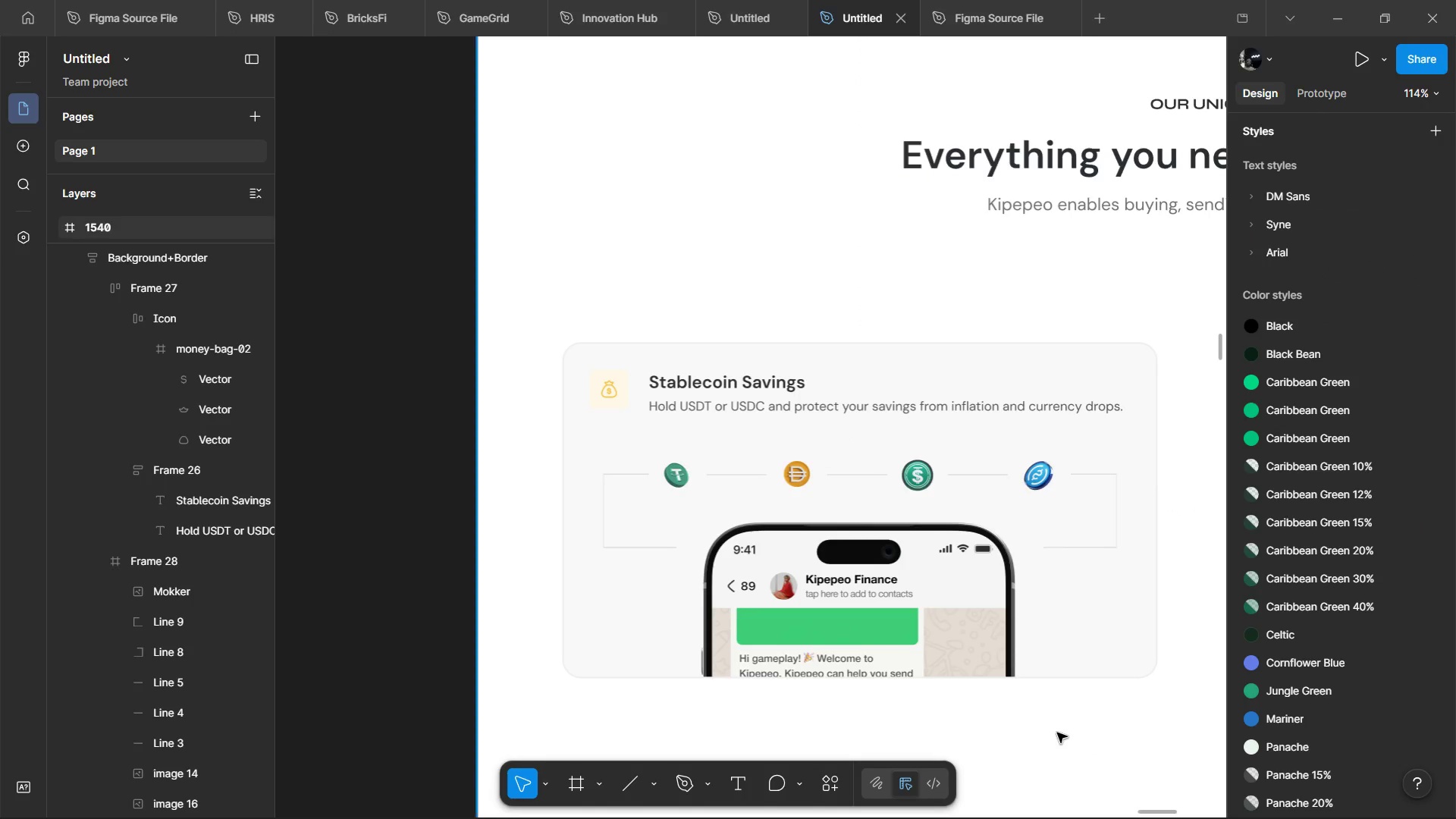 
hold_key(key=ControlLeft, duration=0.66)
hold_key(key=ShiftLeft, duration=0.67)
scroll: coordinate [1057, 733], scroll_direction: down, amount: 4.0
 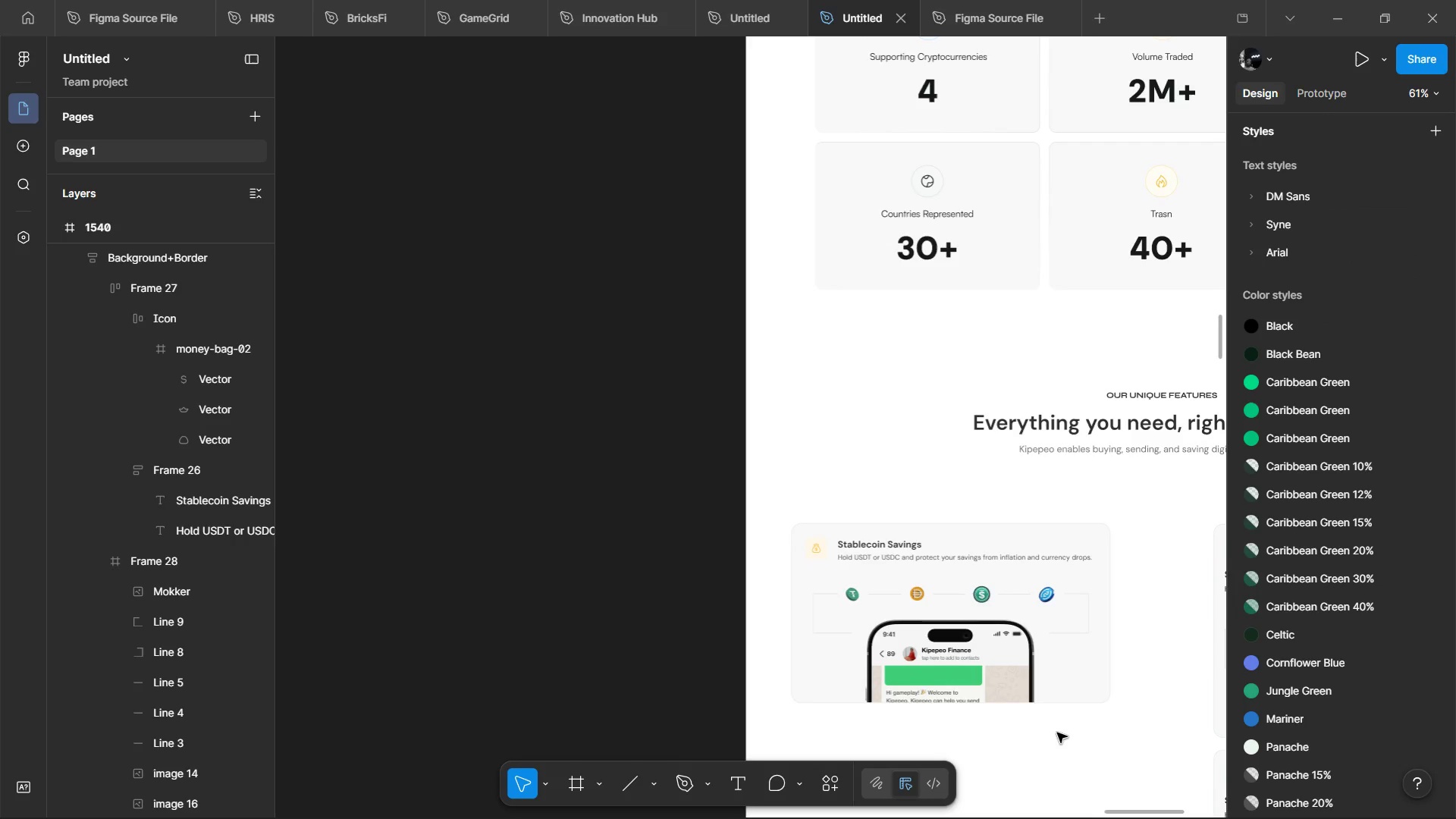 
hold_key(key=ControlLeft, duration=1.52)
 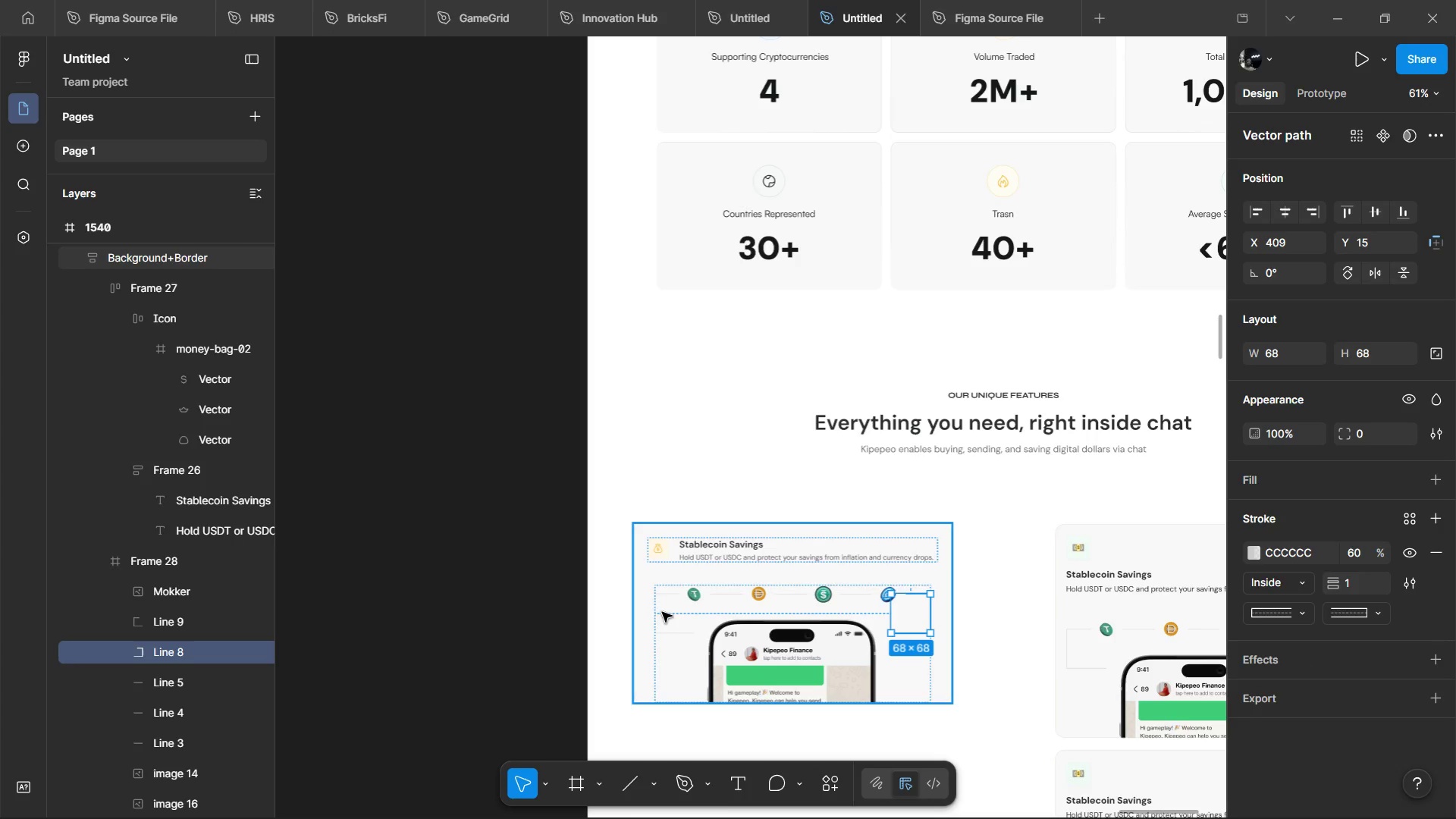 
hold_key(key=ControlLeft, duration=1.94)
left_click_drag(start_coordinate=[930, 615], to_coordinate=[926, 614])
 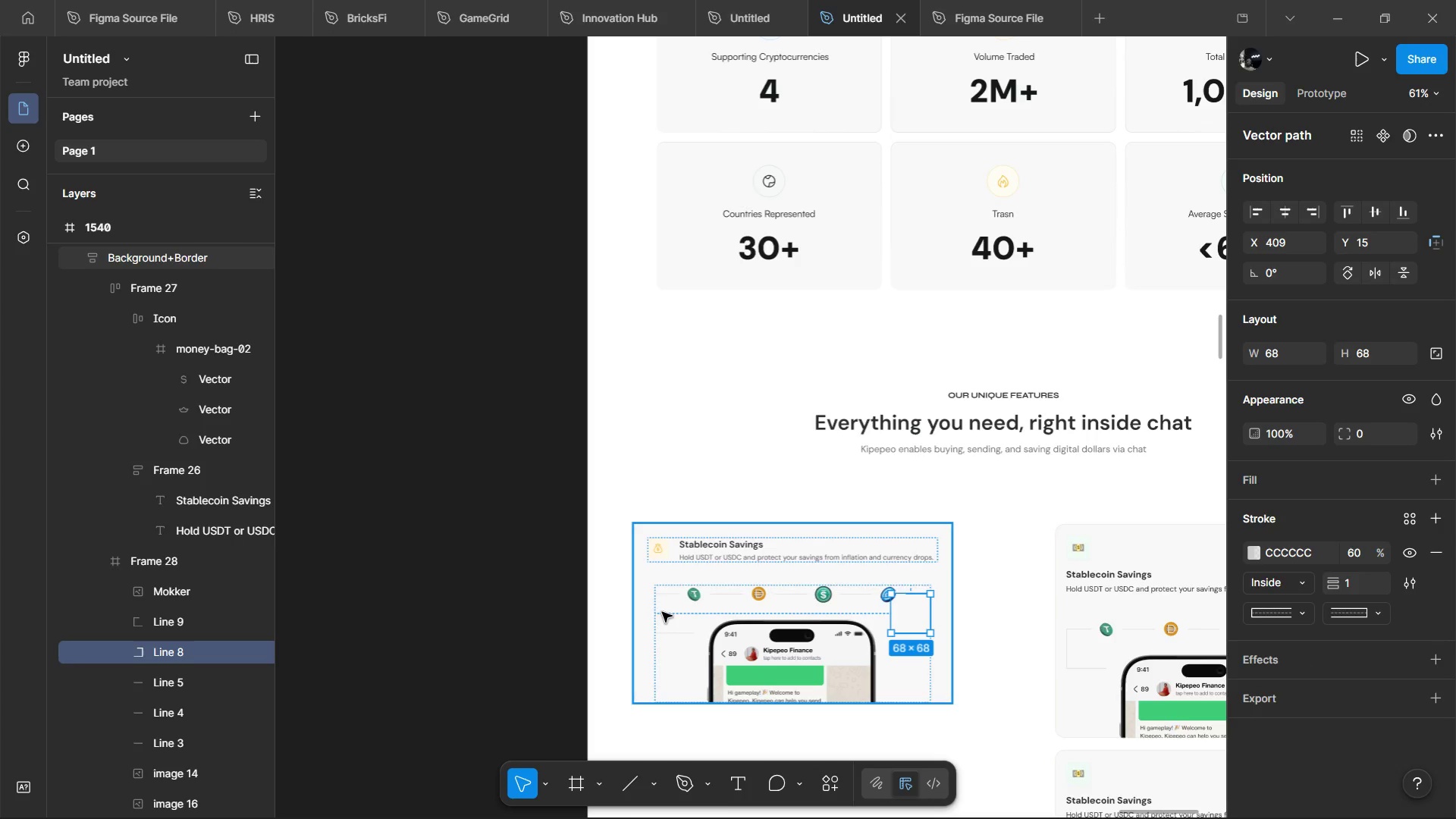 
hold_key(key=ShiftLeft, duration=1.33)
left_click([657, 612])
 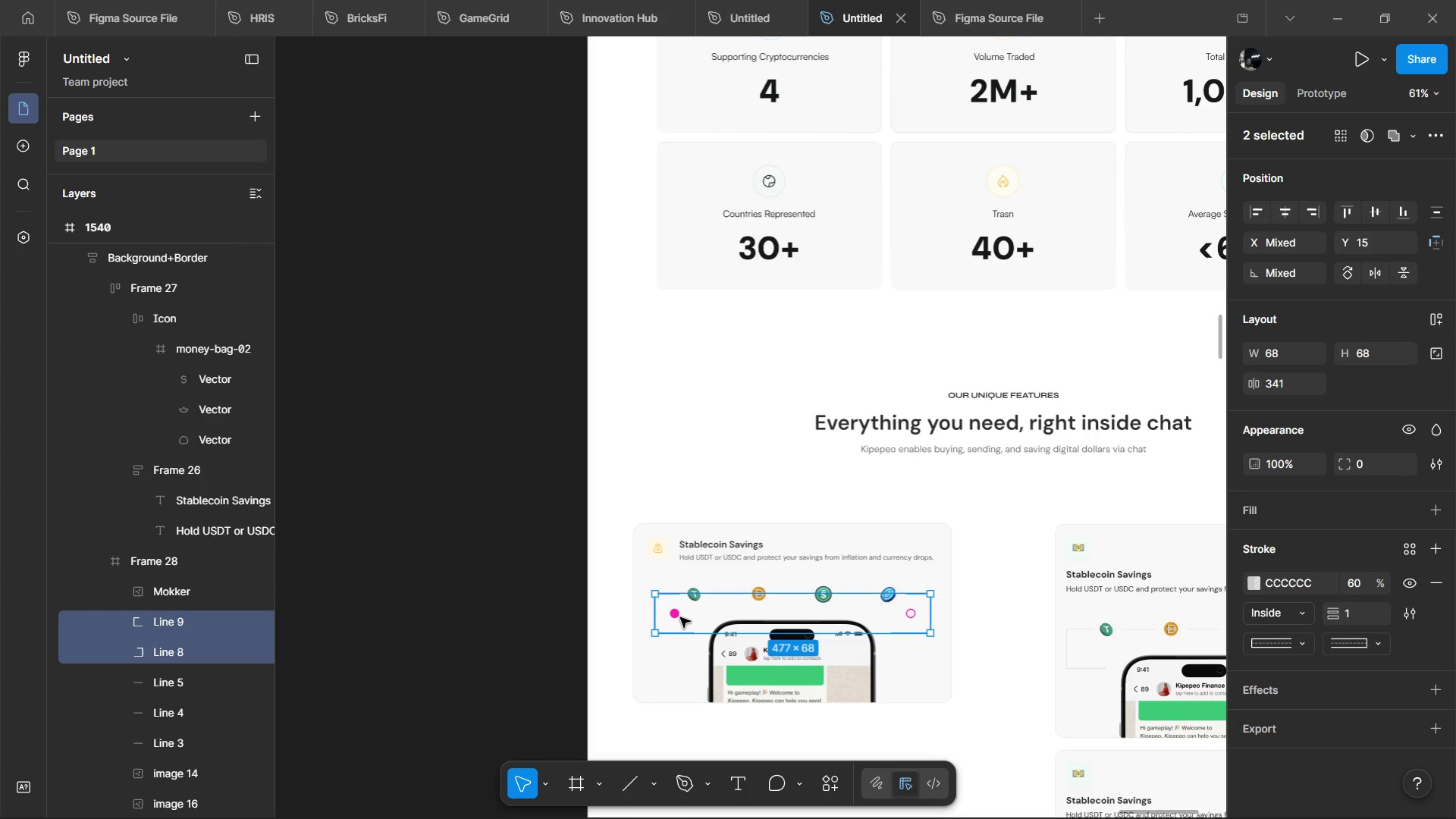 
left_click([1369, 468])
 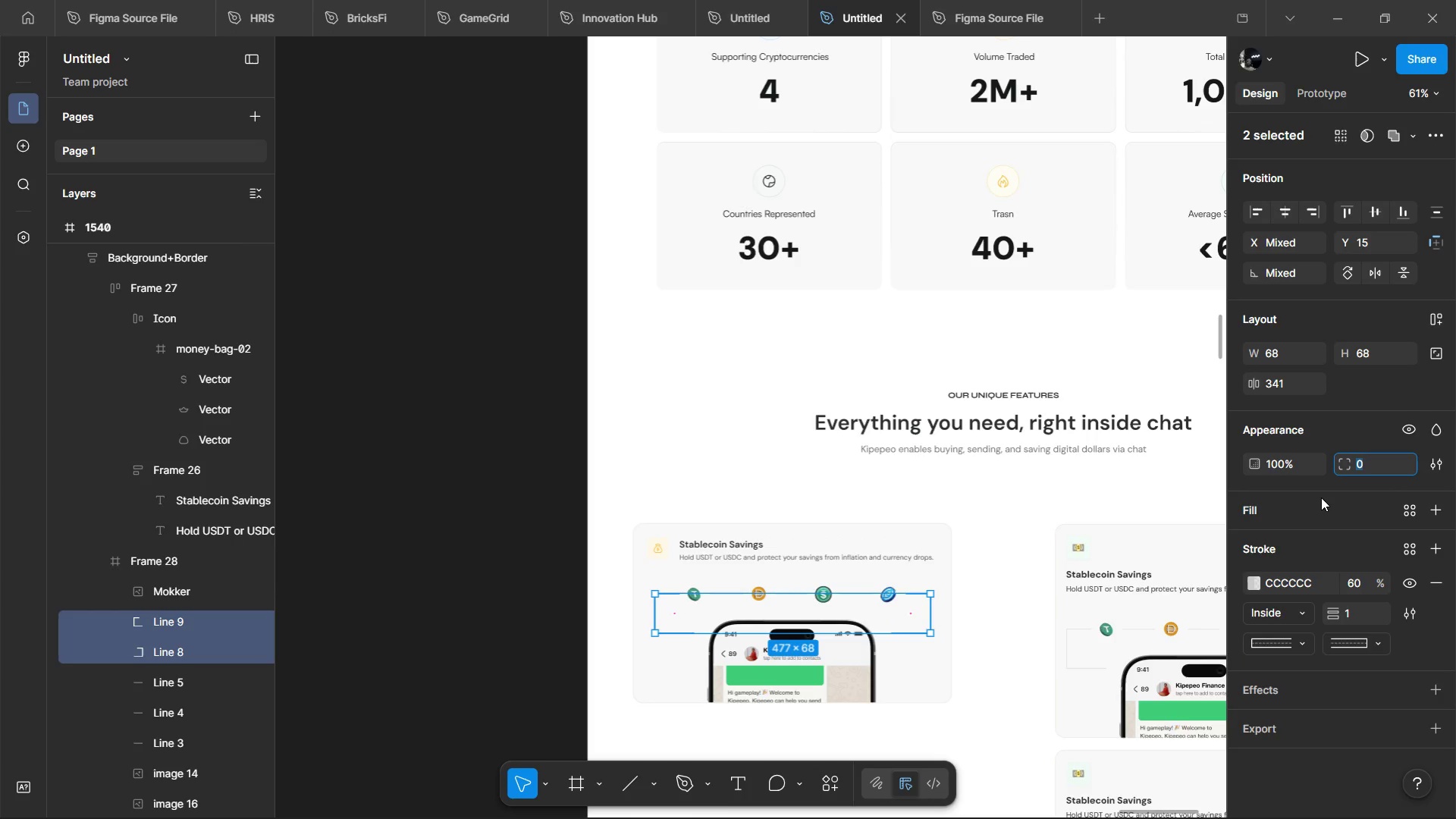 
key(8)
 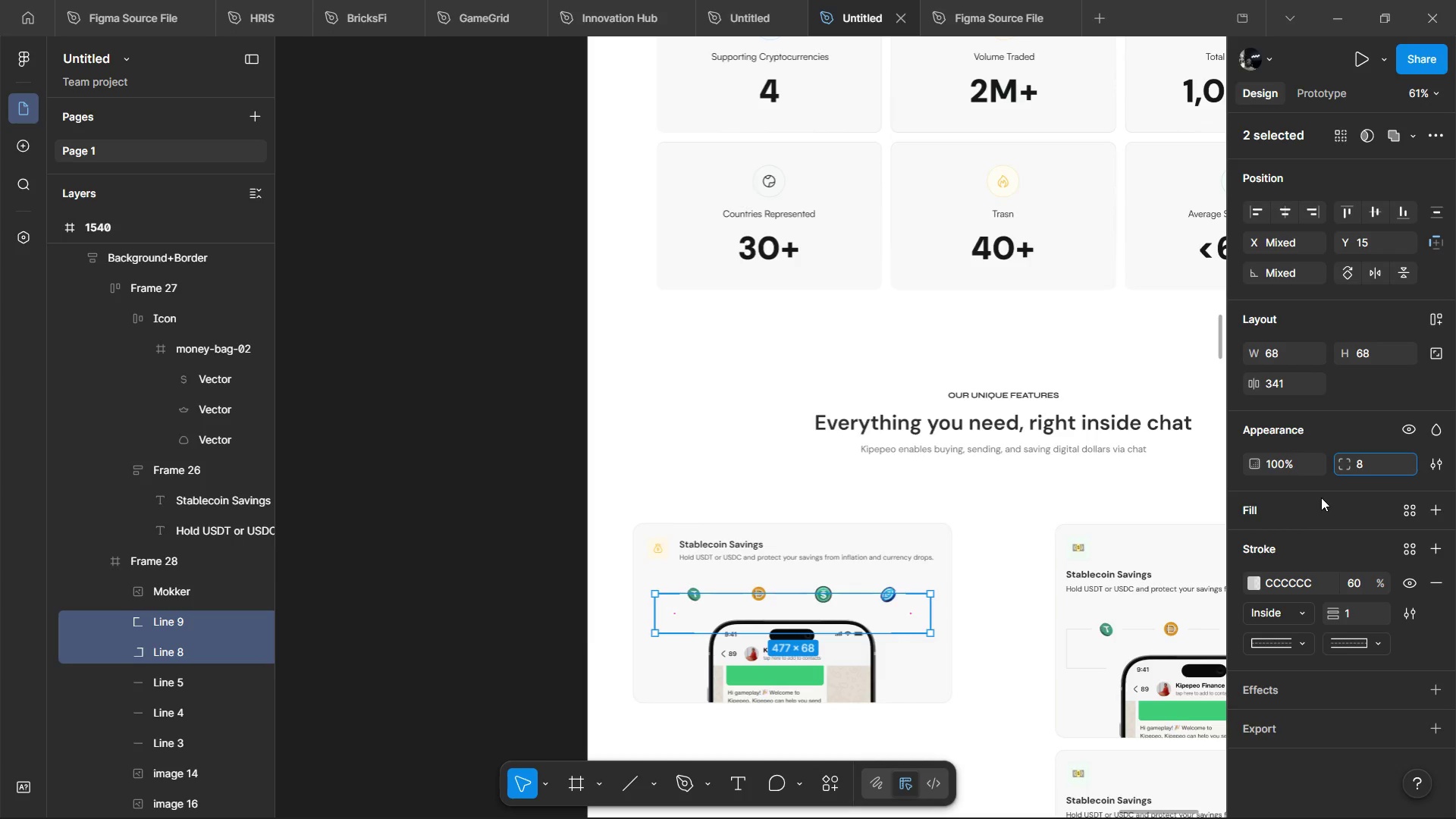 
key(Enter)
 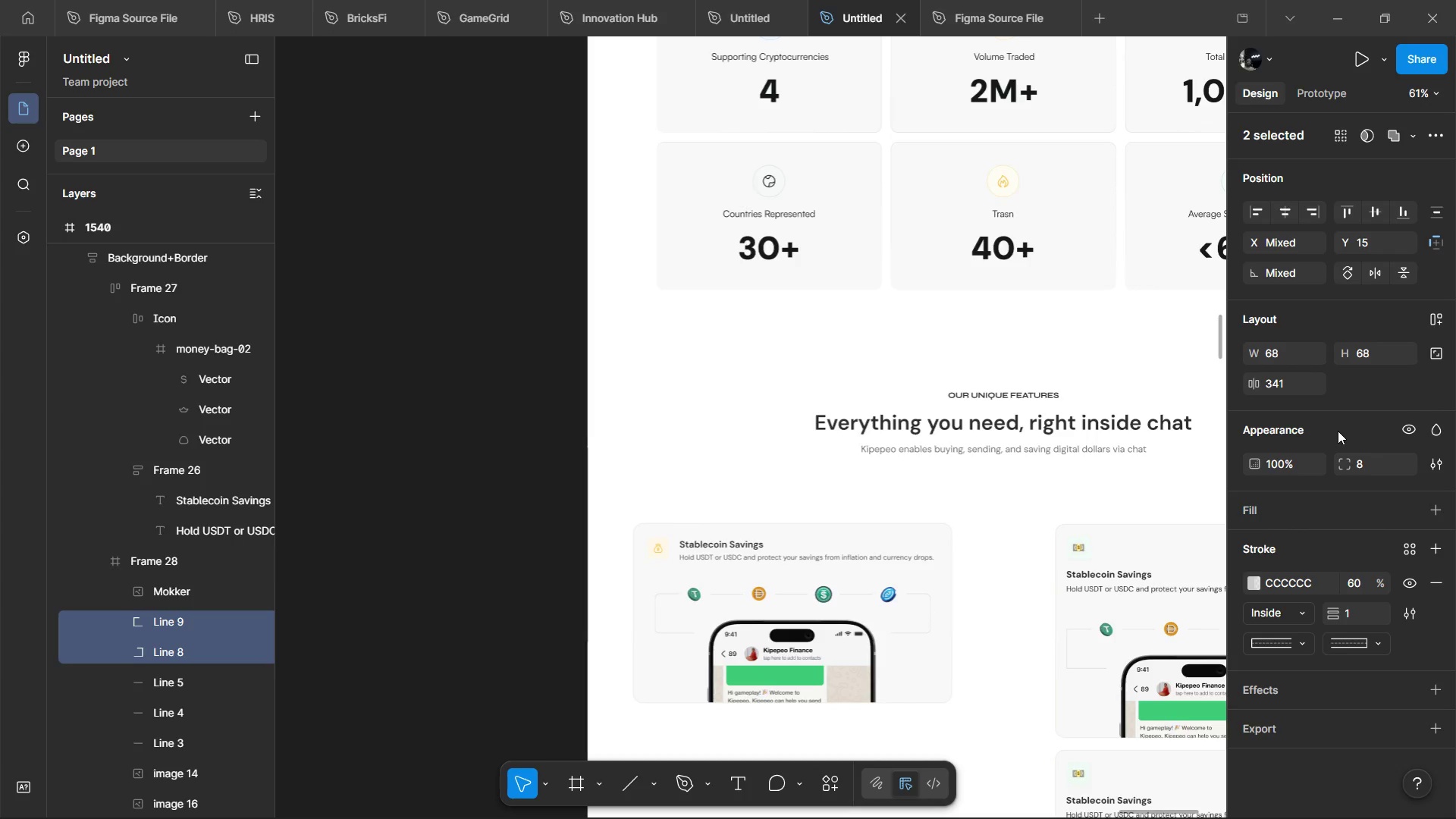 
left_click([1338, 431])
 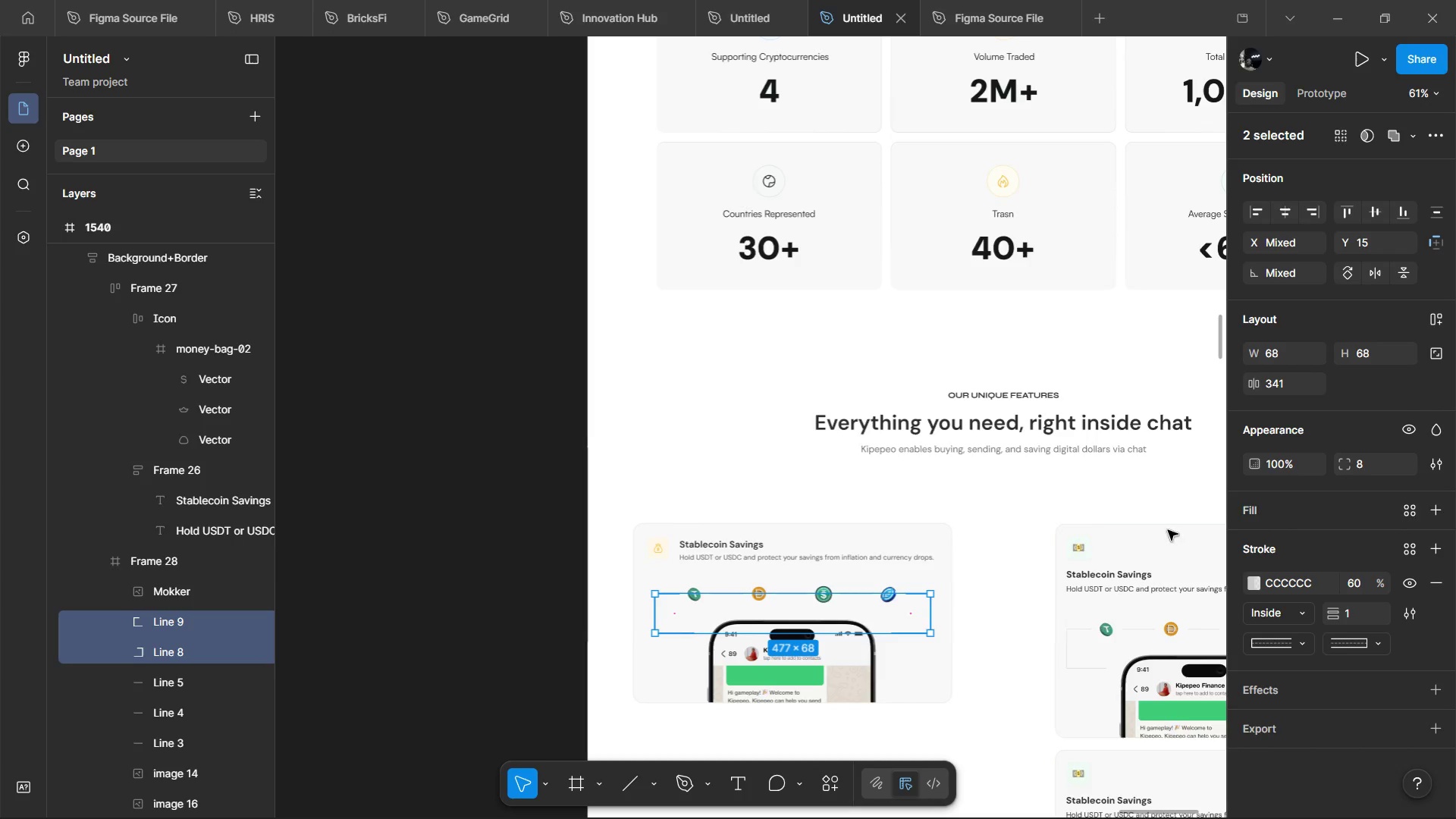 
left_click([1125, 557])
 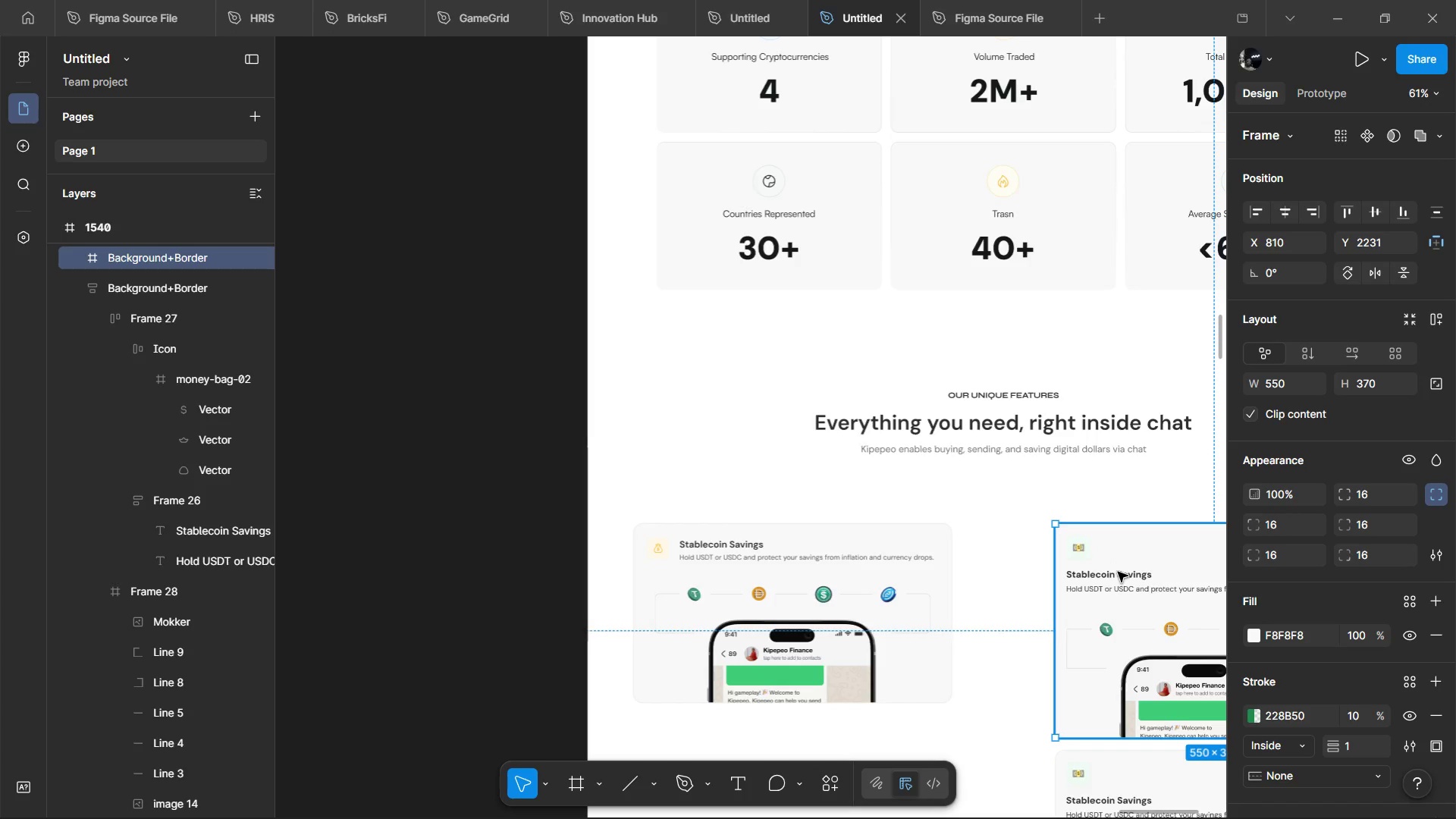 
wait(17.64)
 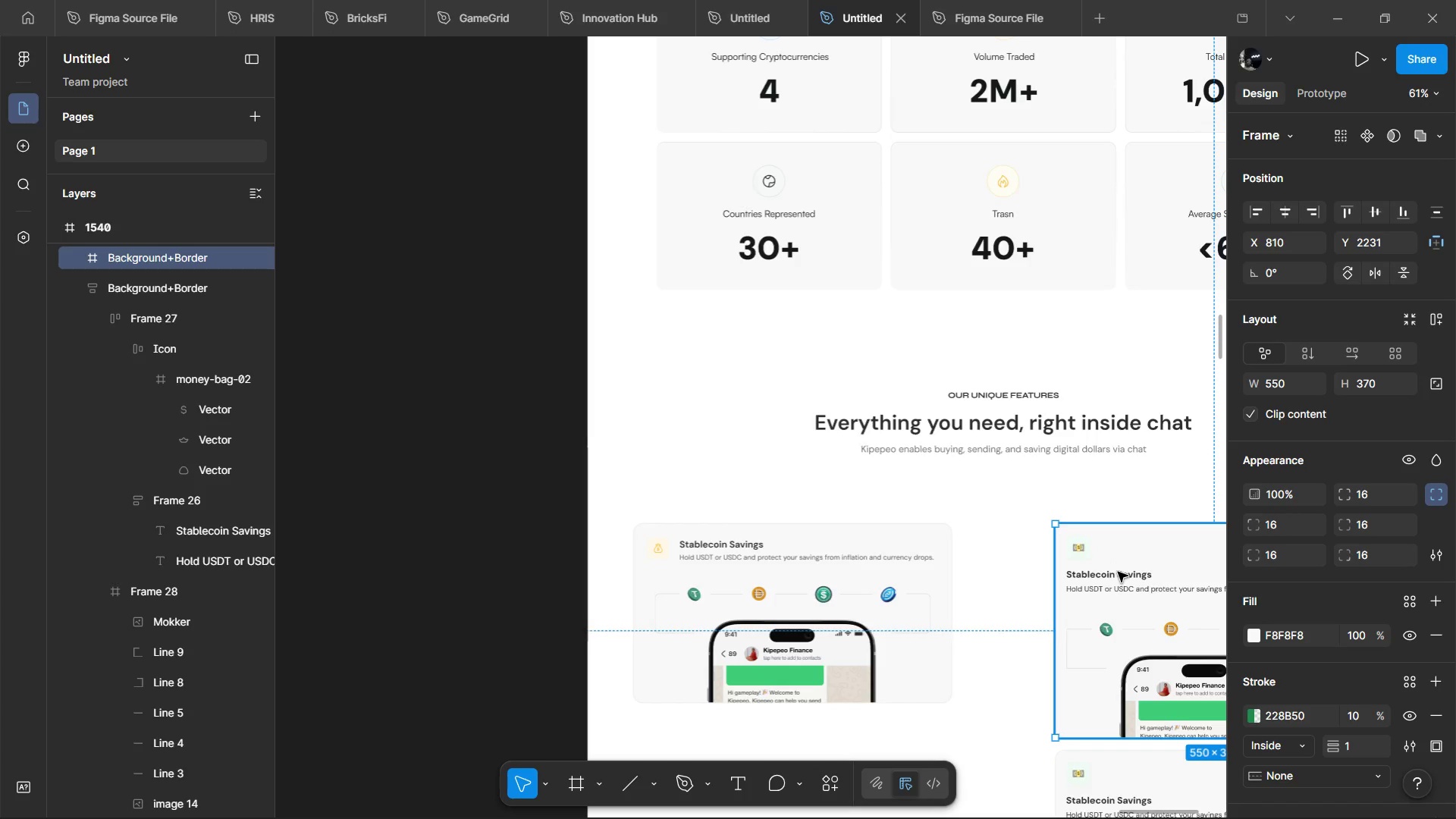 
left_click([906, 664])
 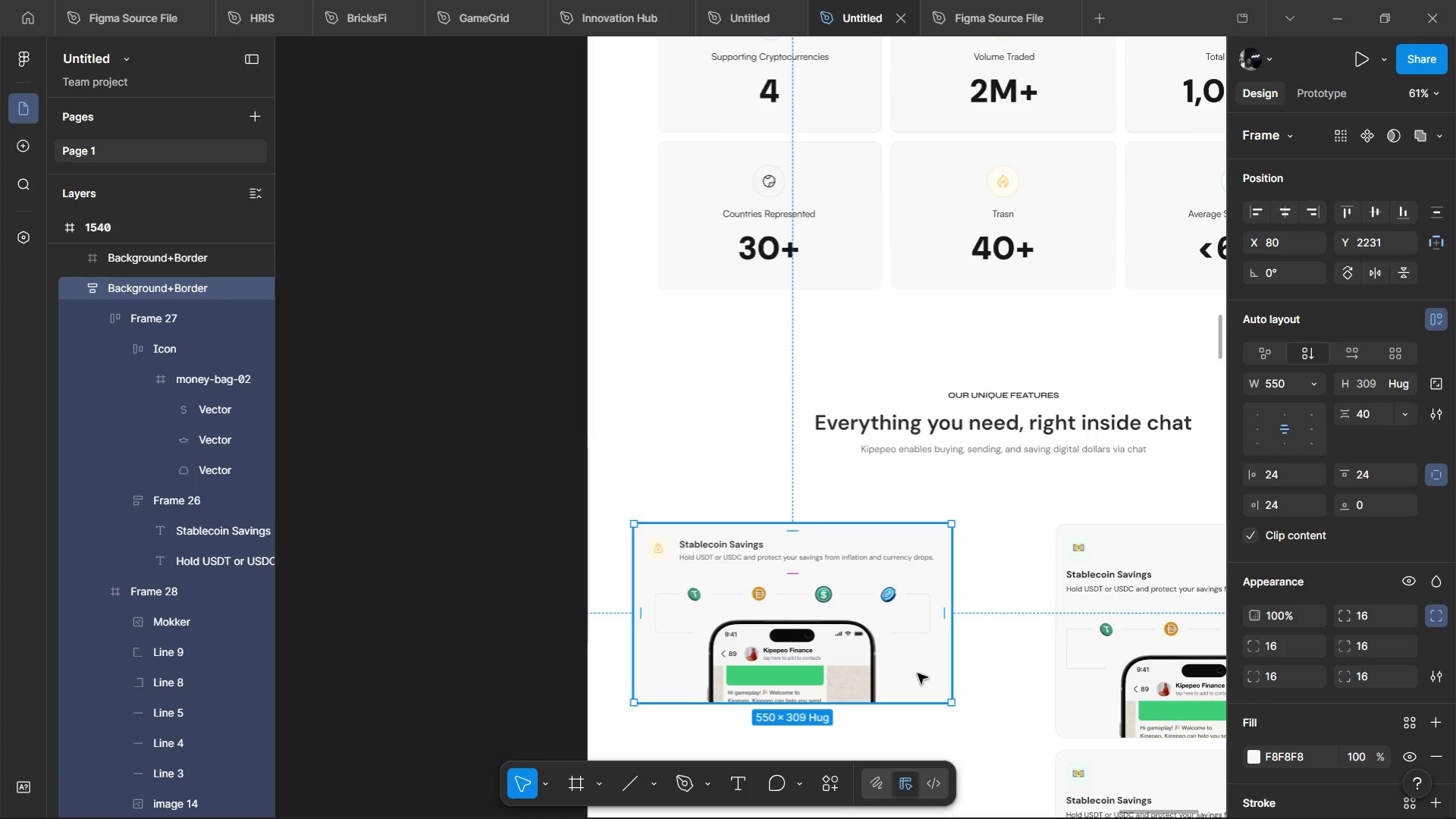 
key(Alt+AltLeft)
 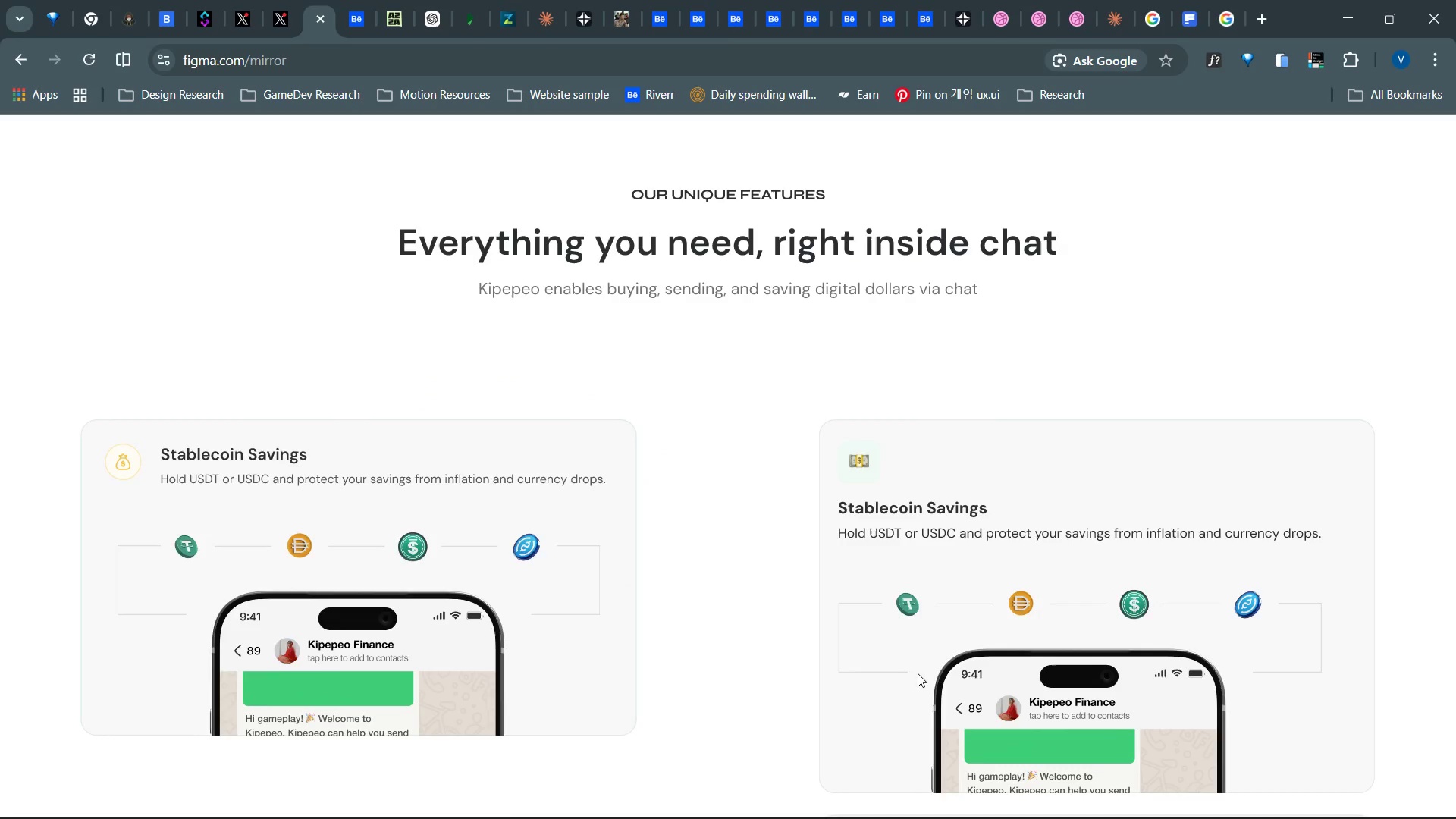 
key(Alt+Tab)
 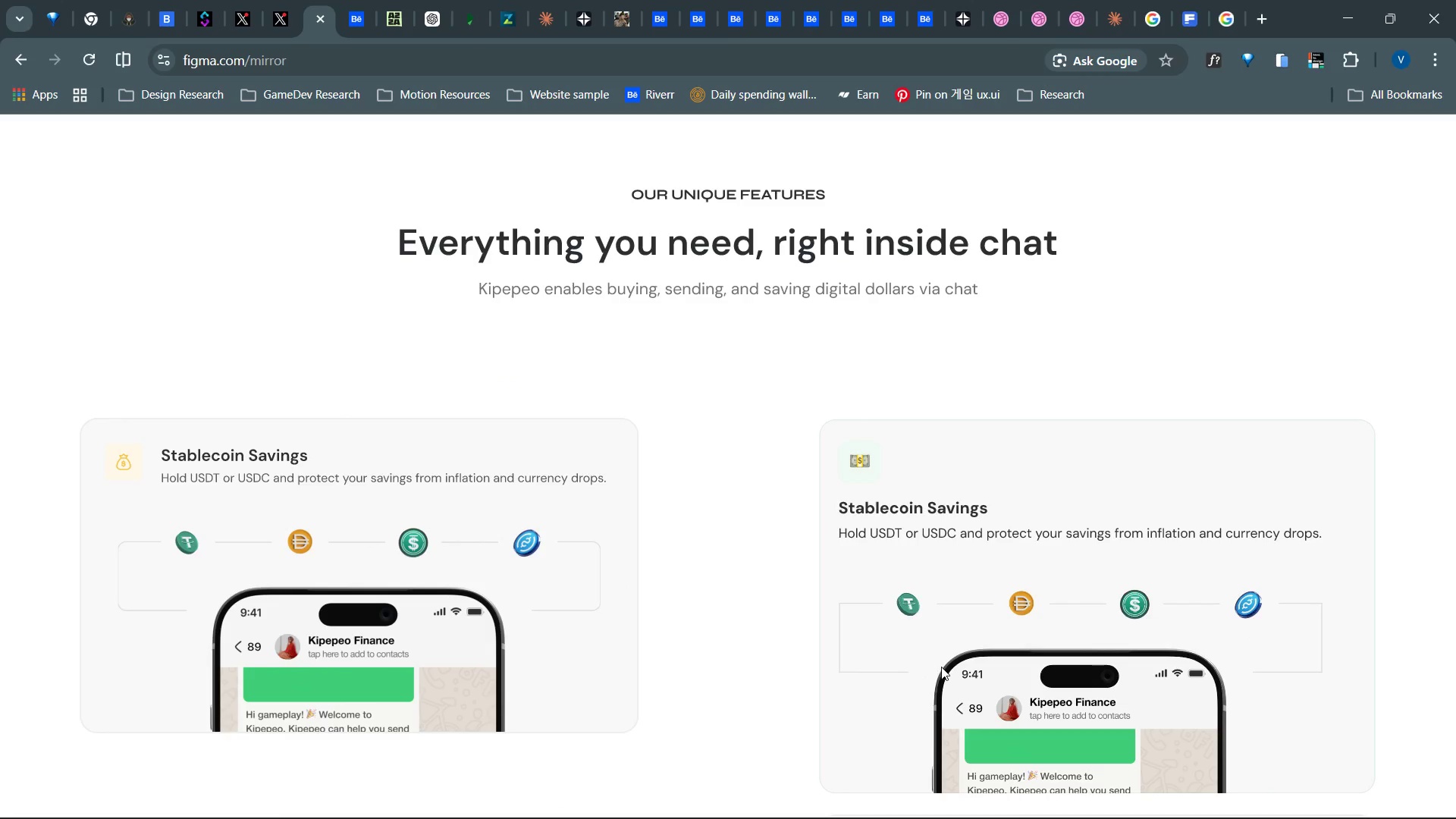 
key(Alt+AltLeft)
 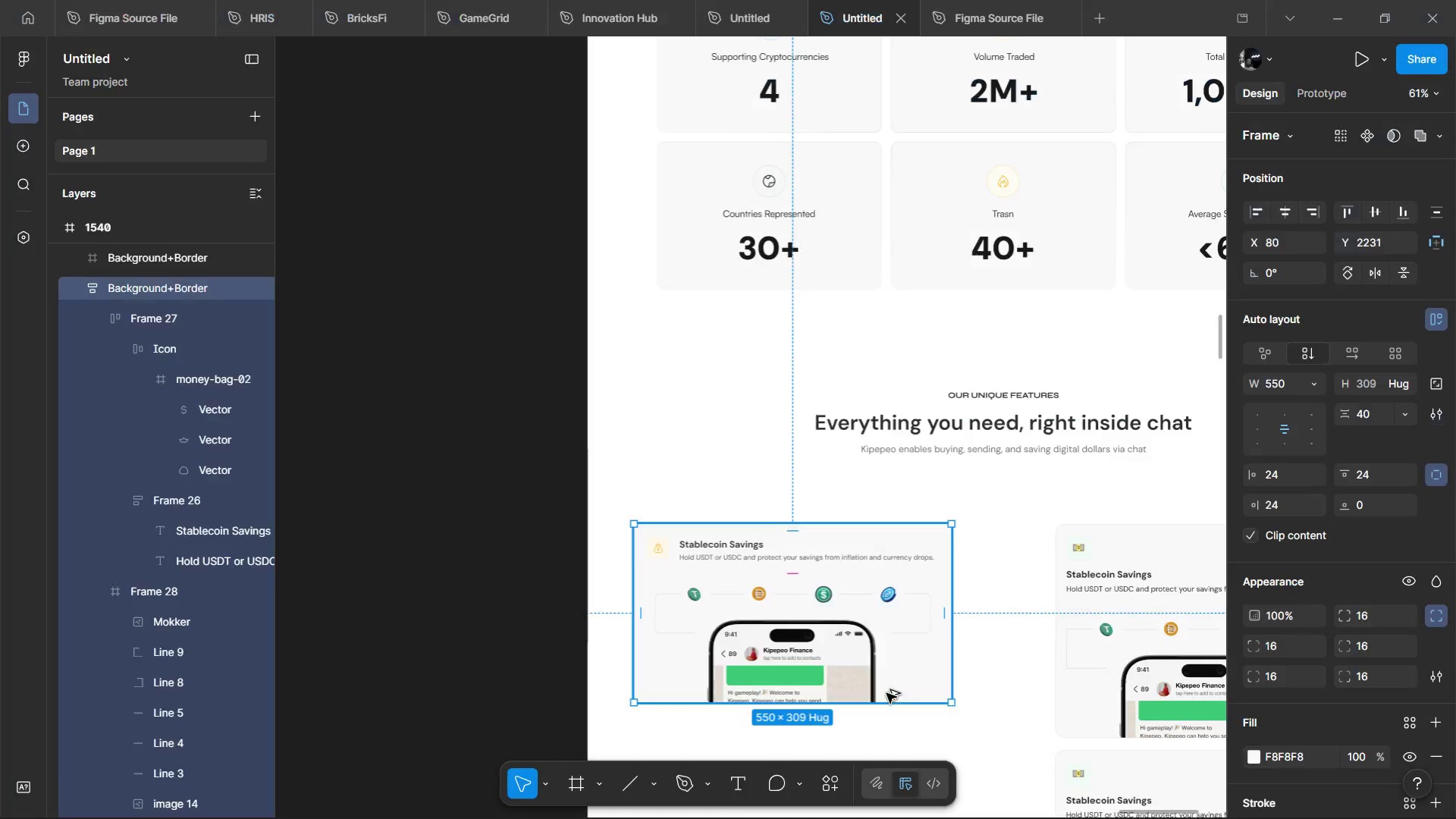 
key(Alt+Tab)
 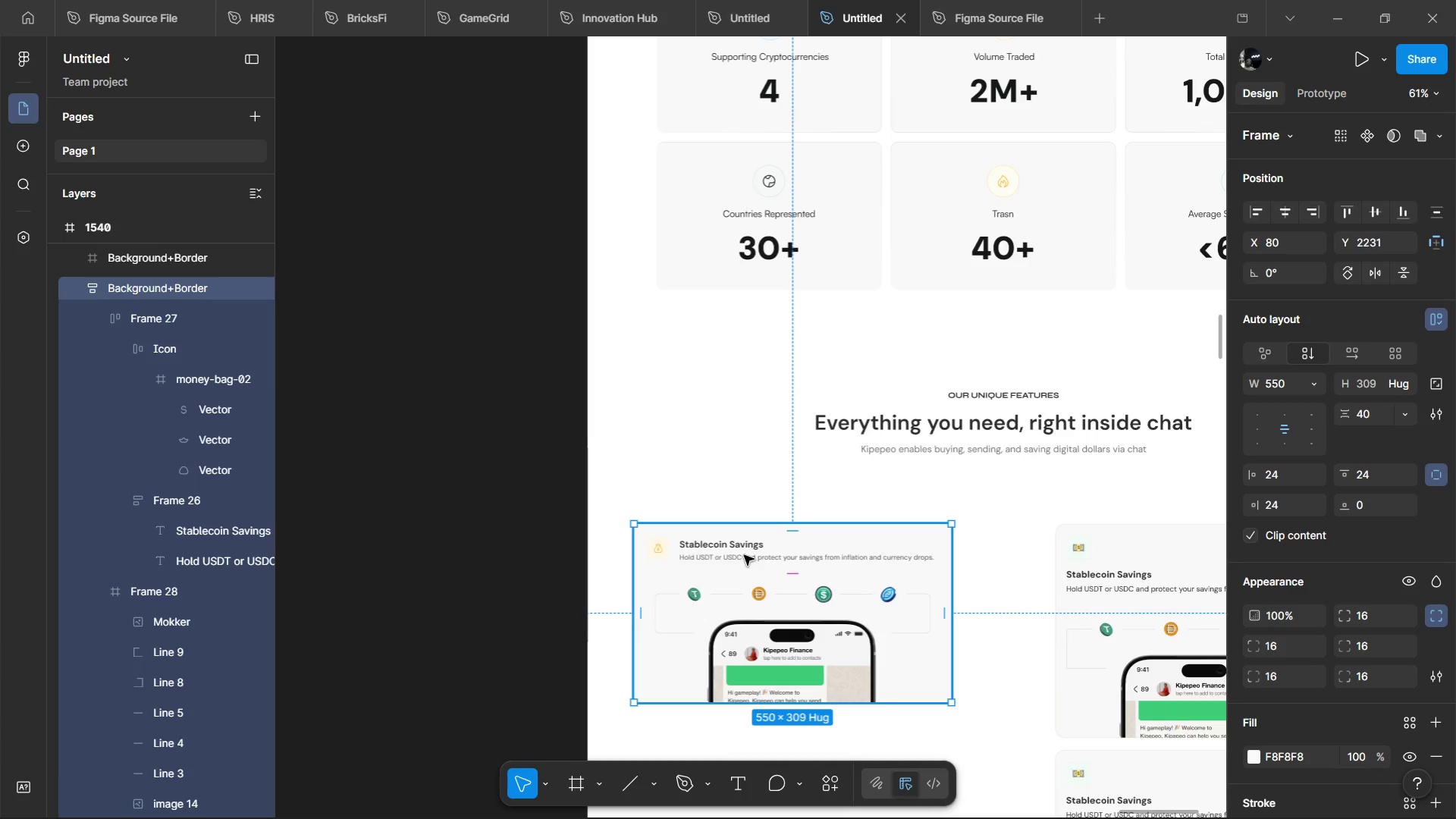 
double_click([744, 555])
 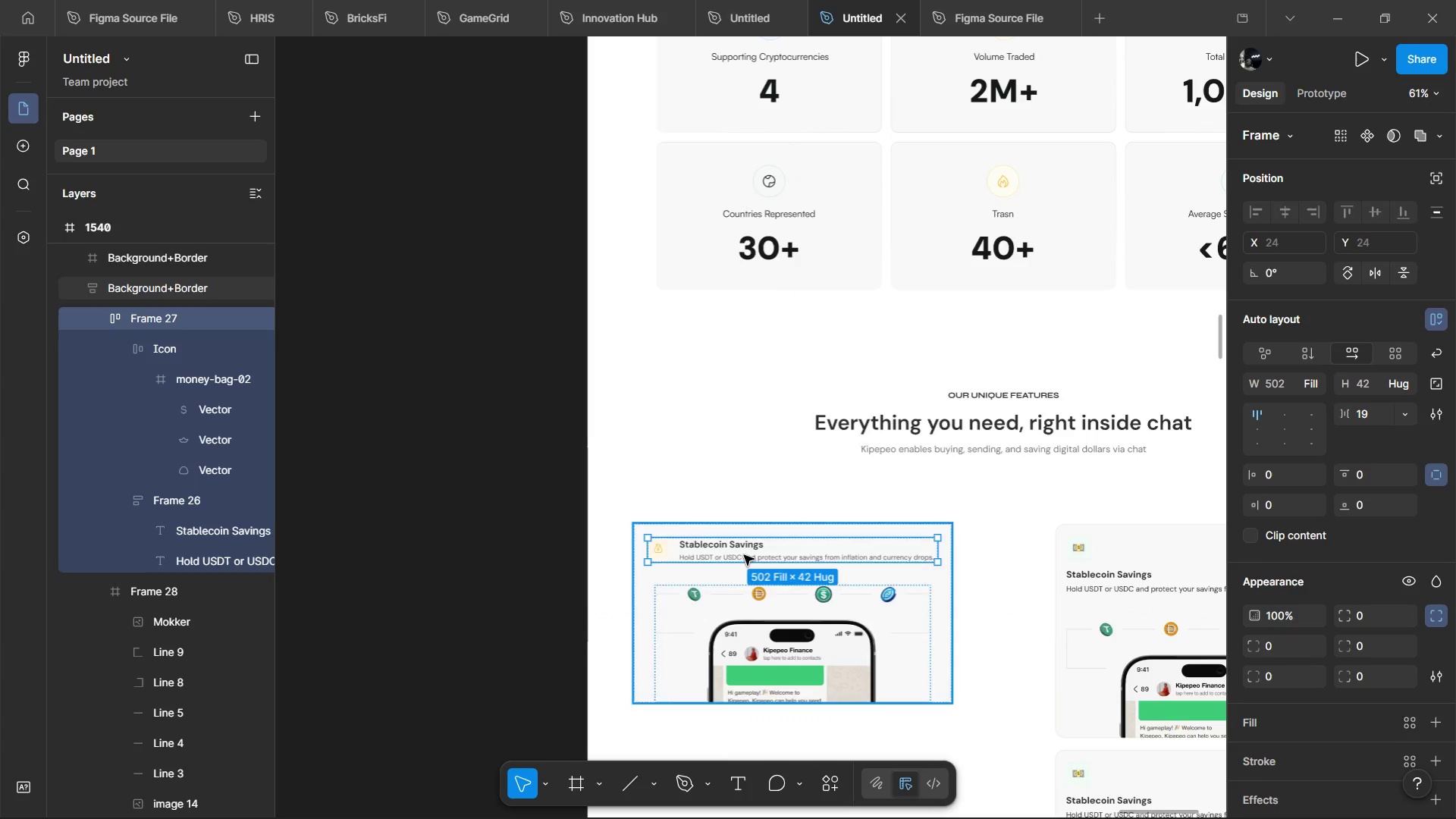 
triple_click([744, 555])
 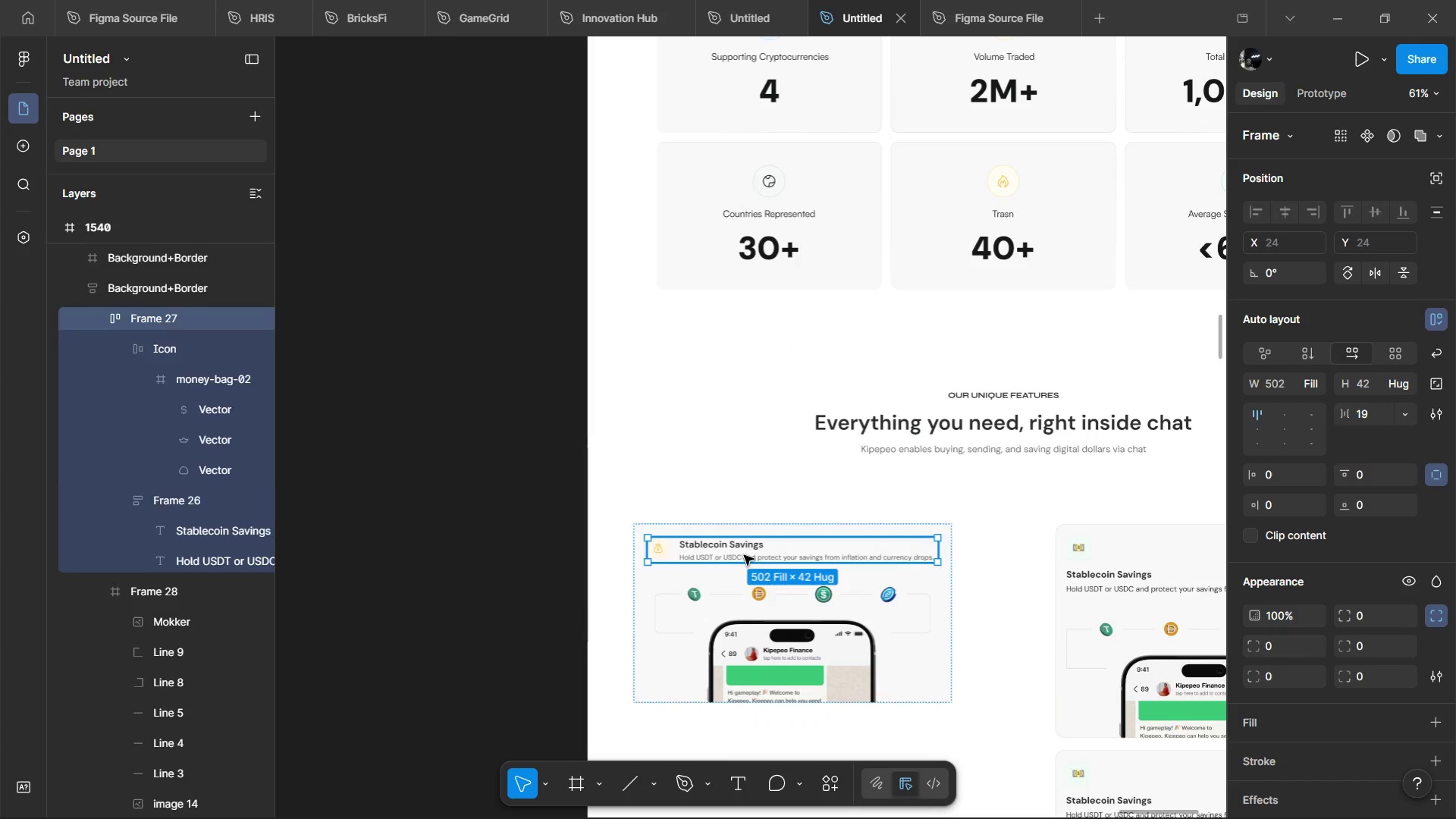 
triple_click([744, 555])
 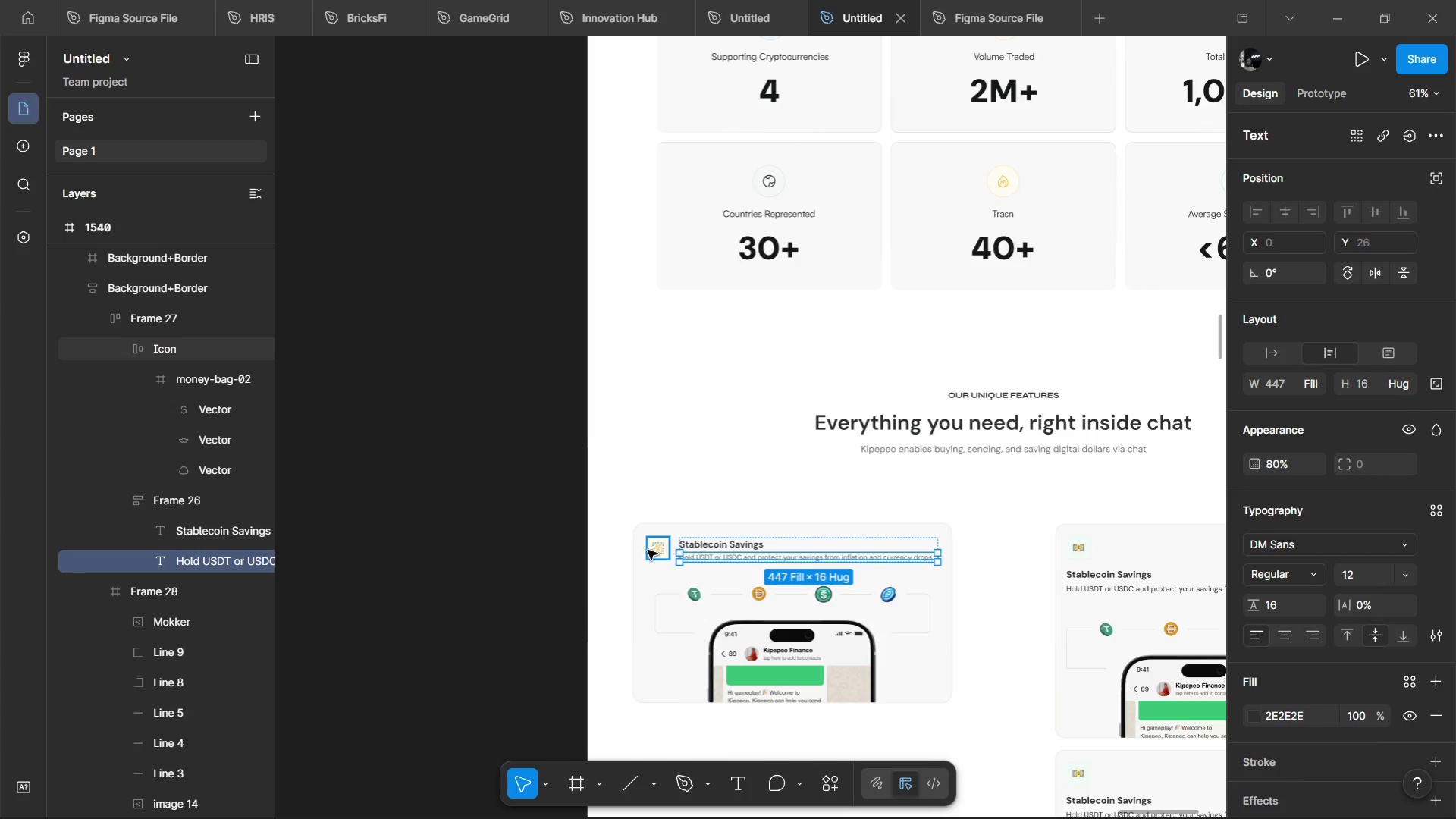 
left_click([671, 594])
 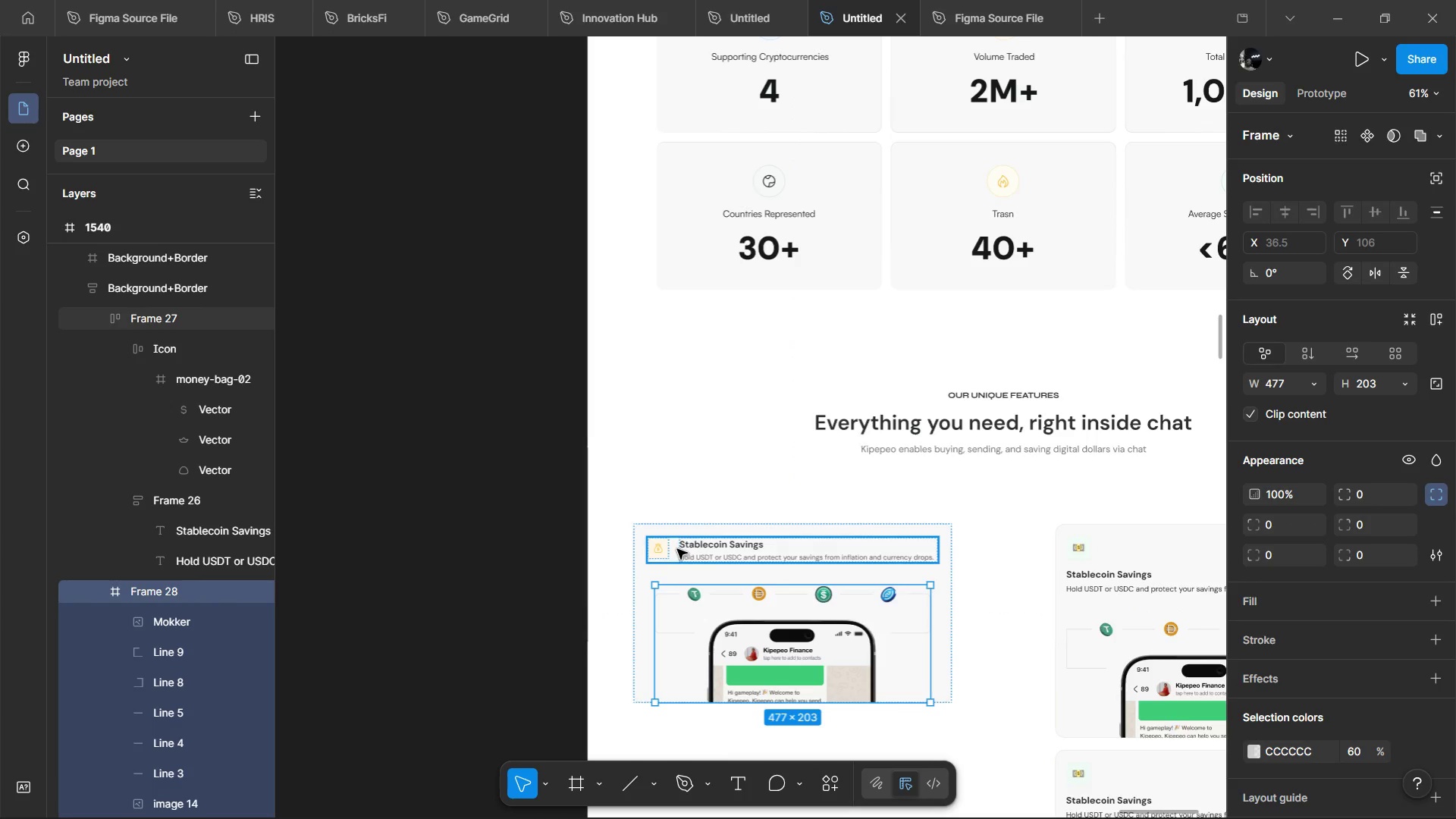 
left_click([677, 549])
 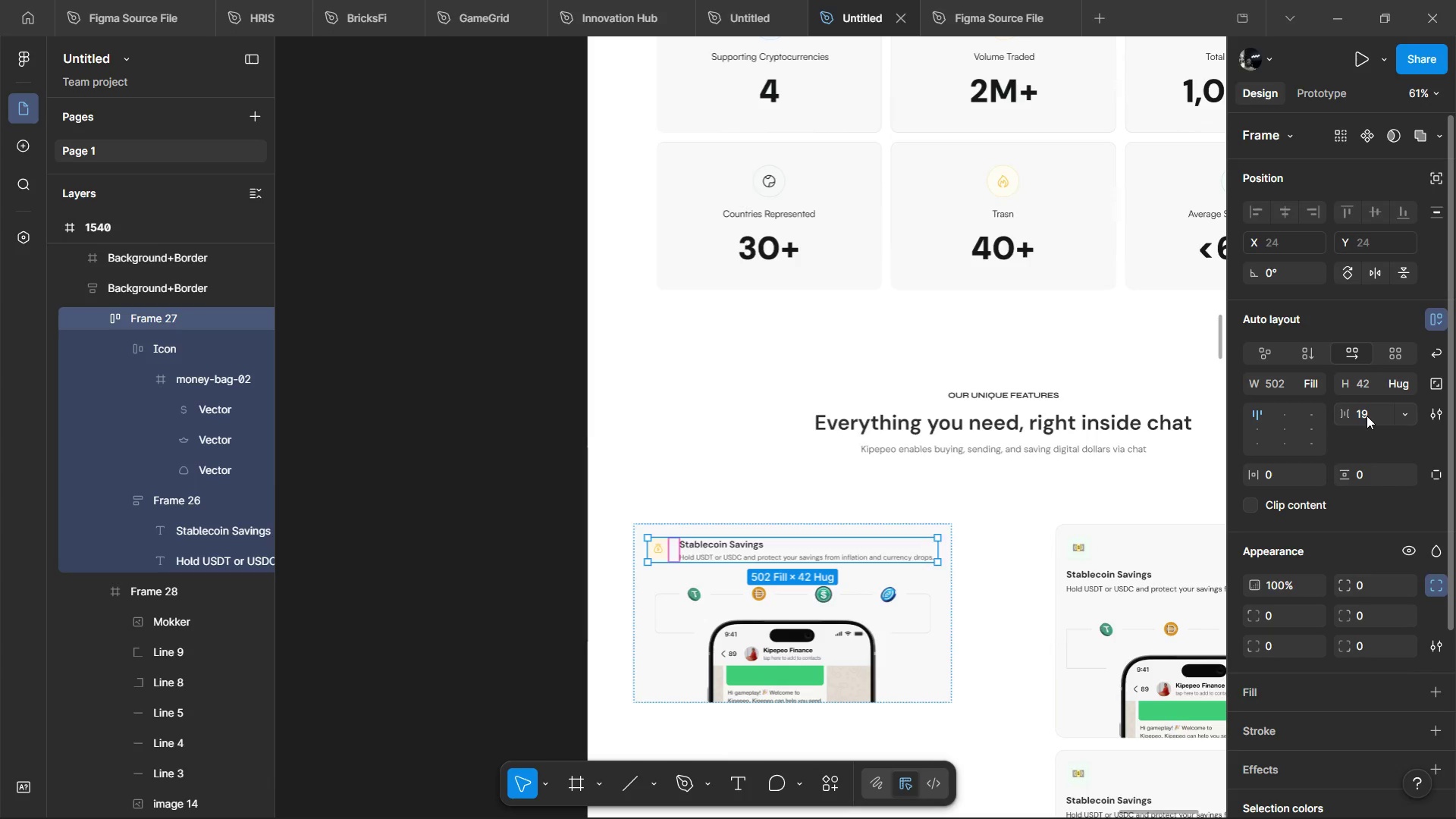 
left_click([1367, 416])
 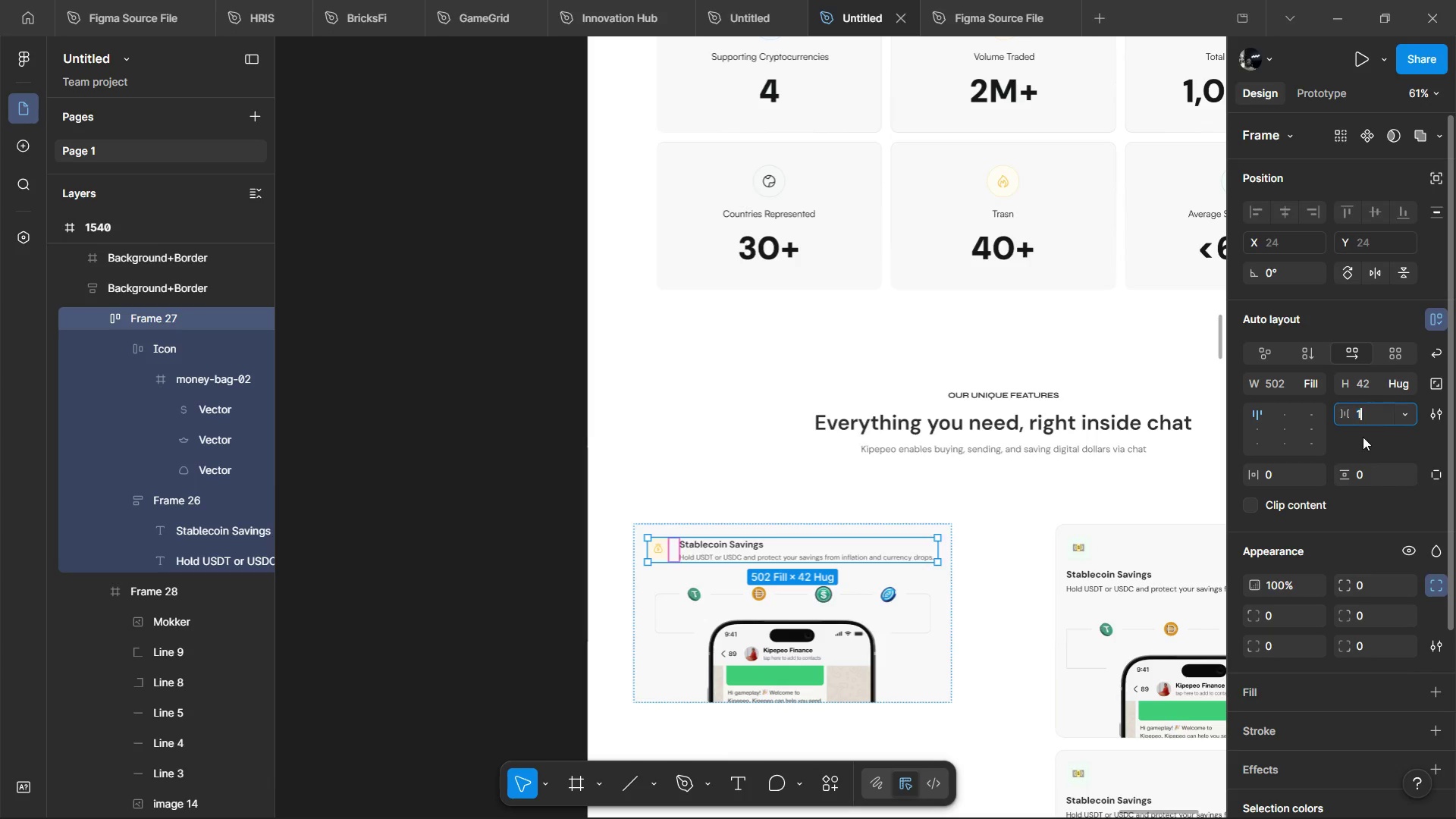 
type(12)
 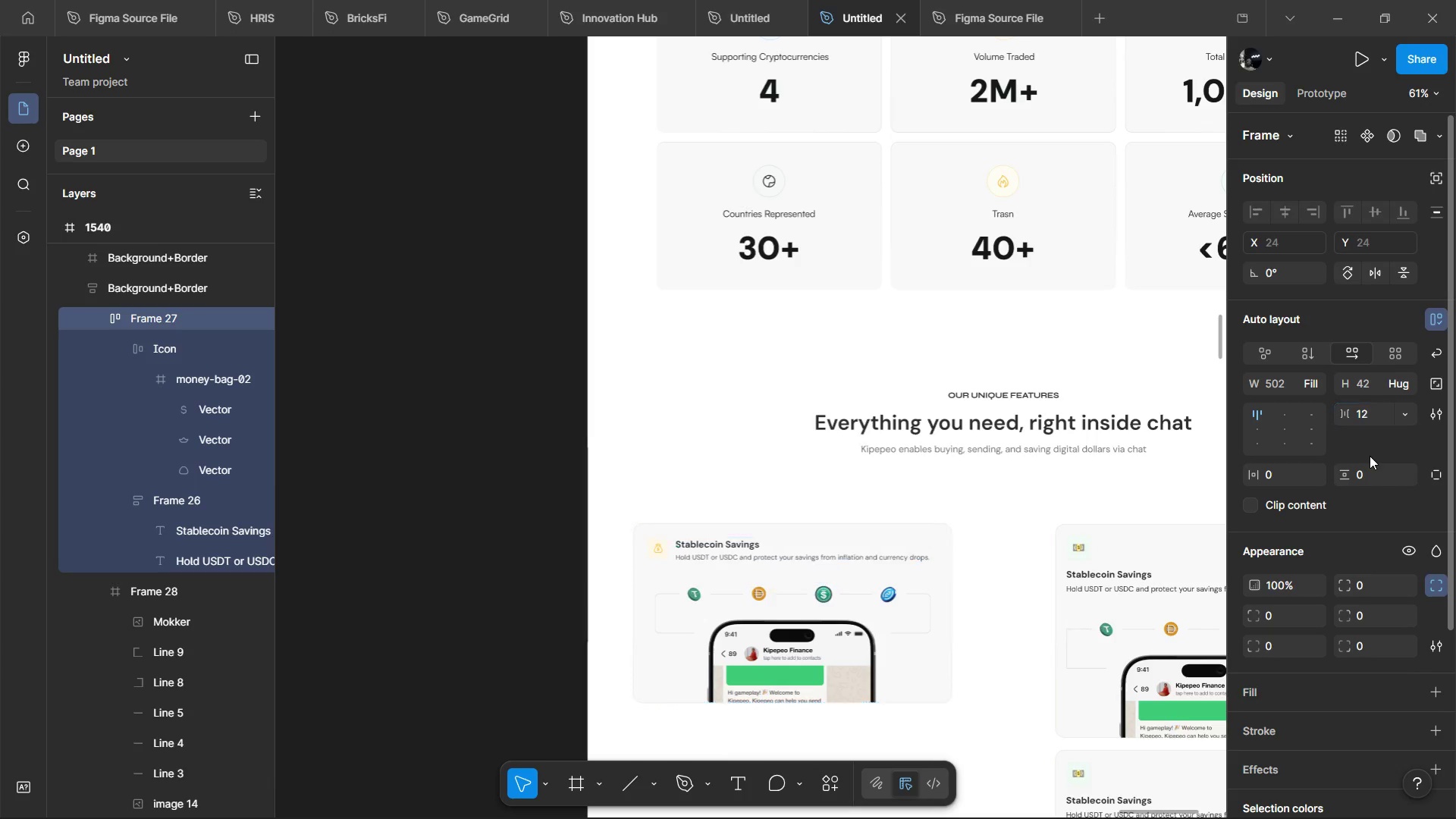 
left_click([1370, 456])
 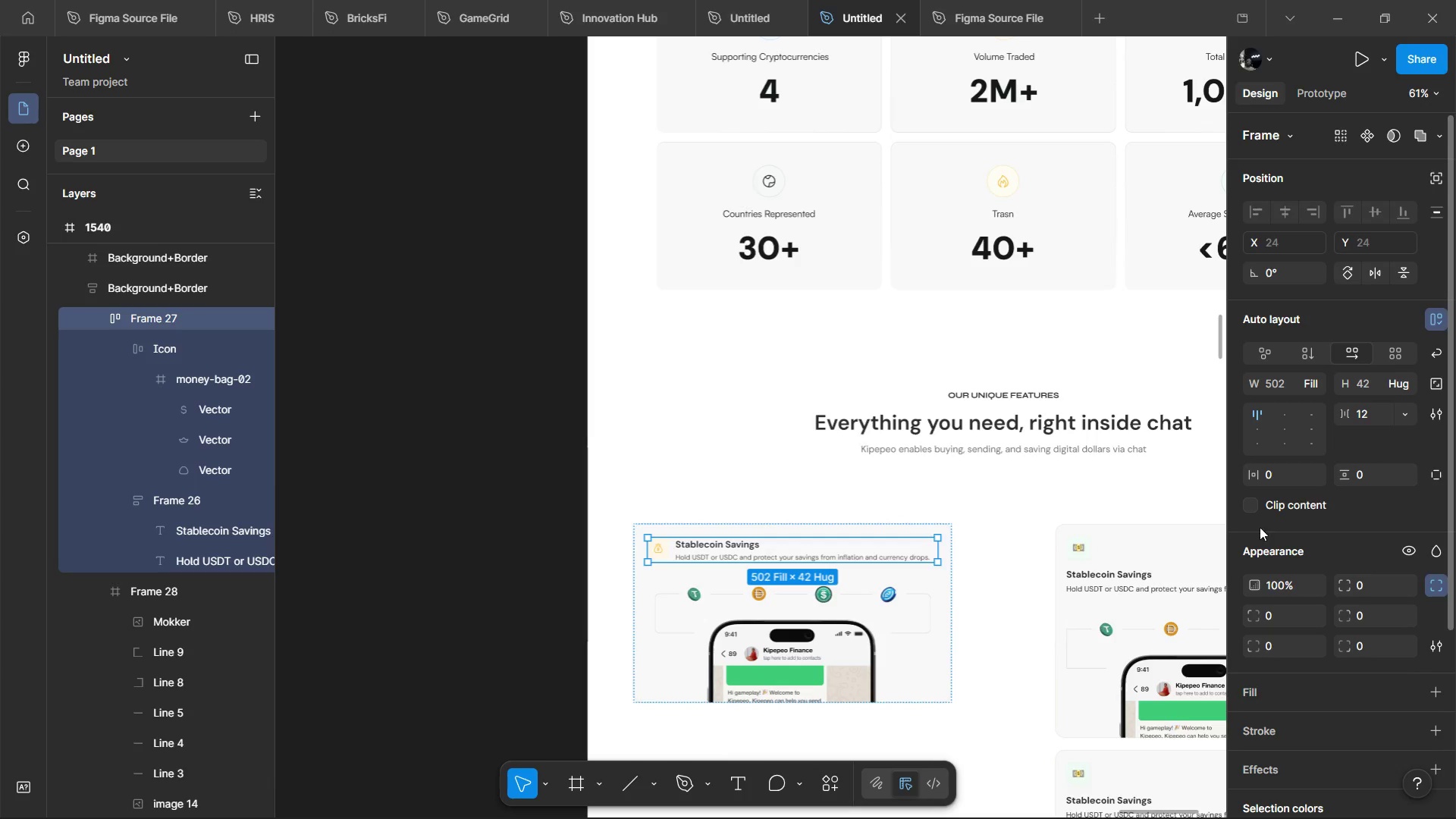 
left_click([954, 626])
 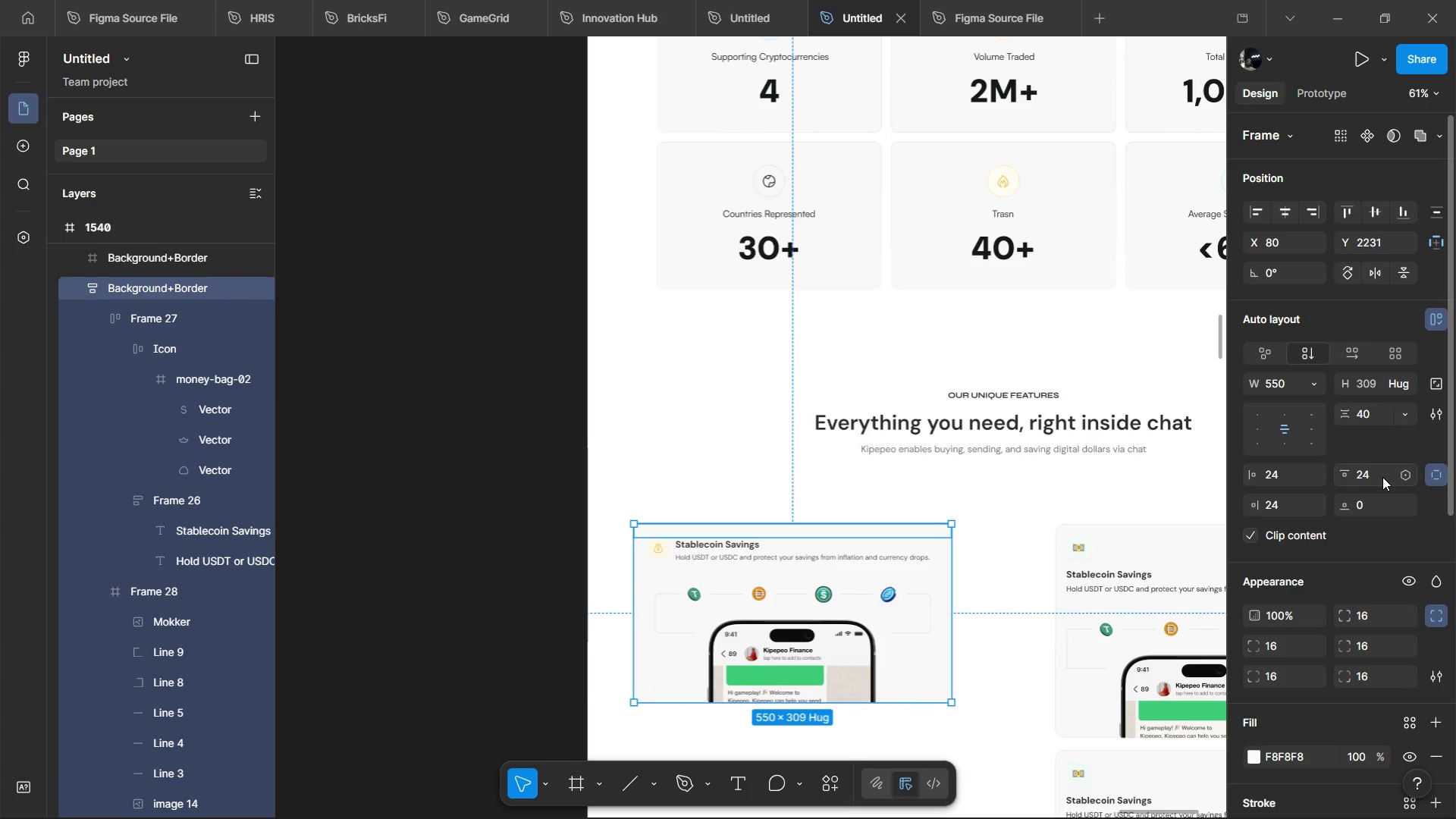 
left_click([1382, 477])
 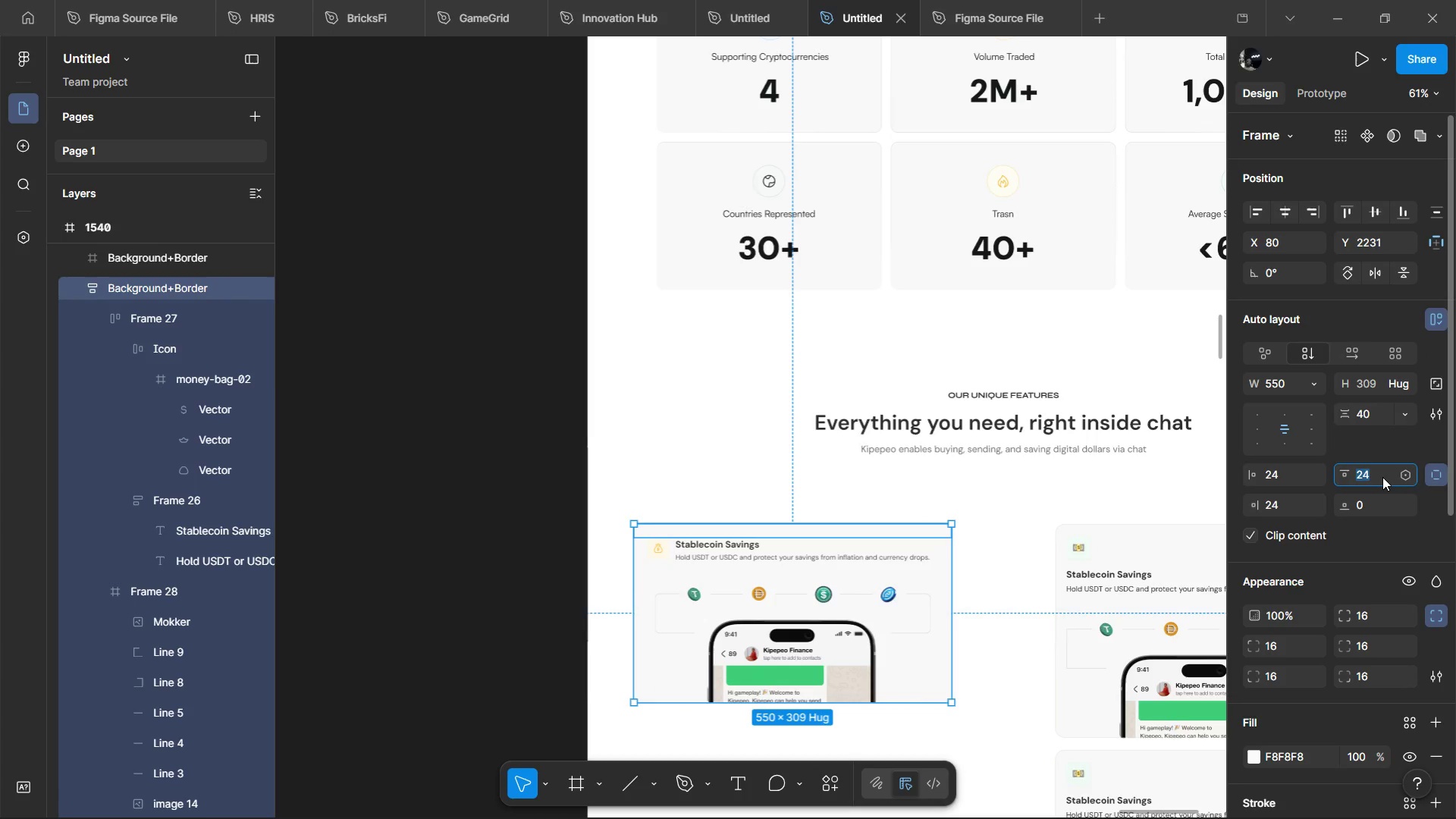 
type(32)
 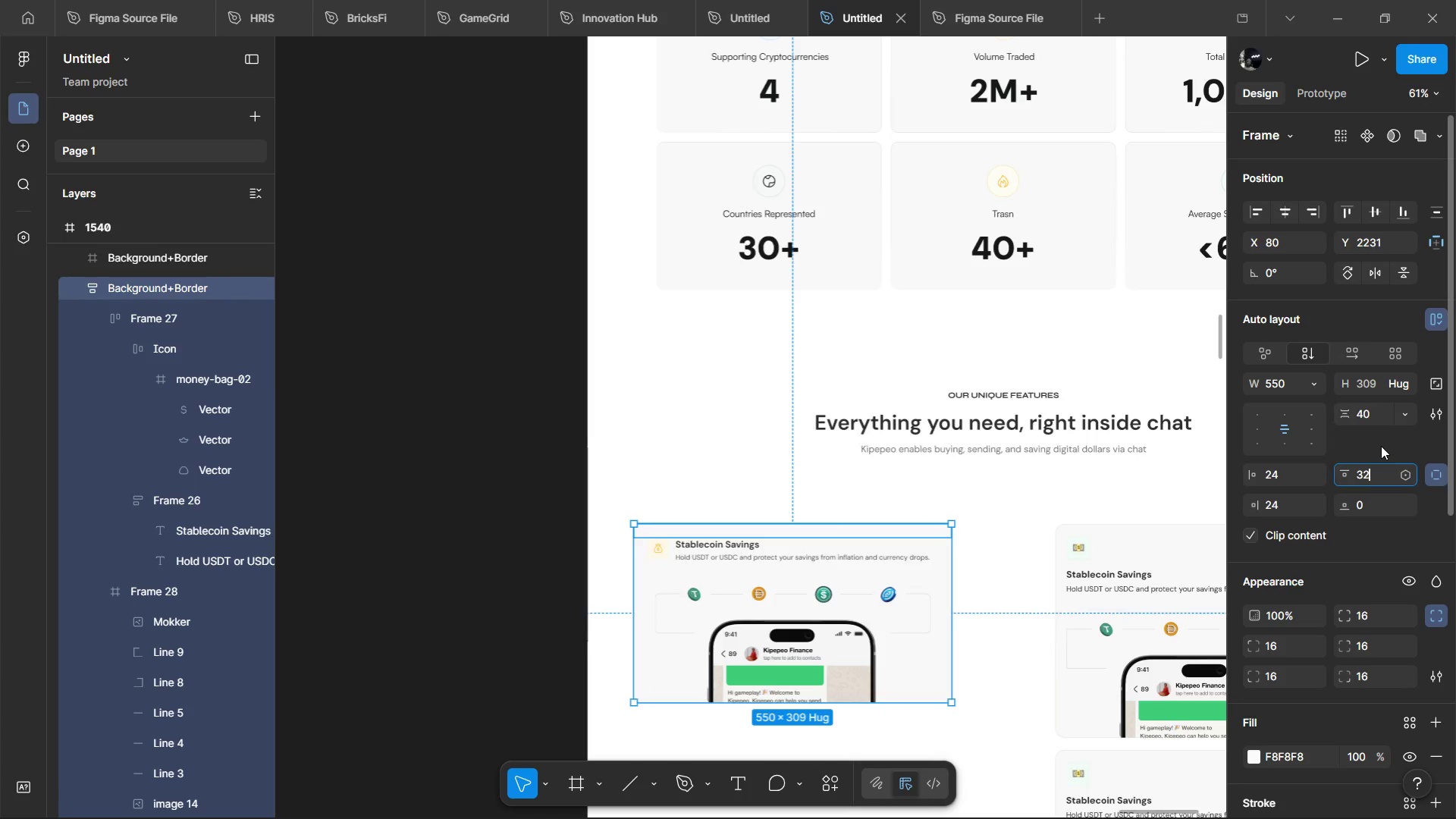 
left_click([1381, 446])
 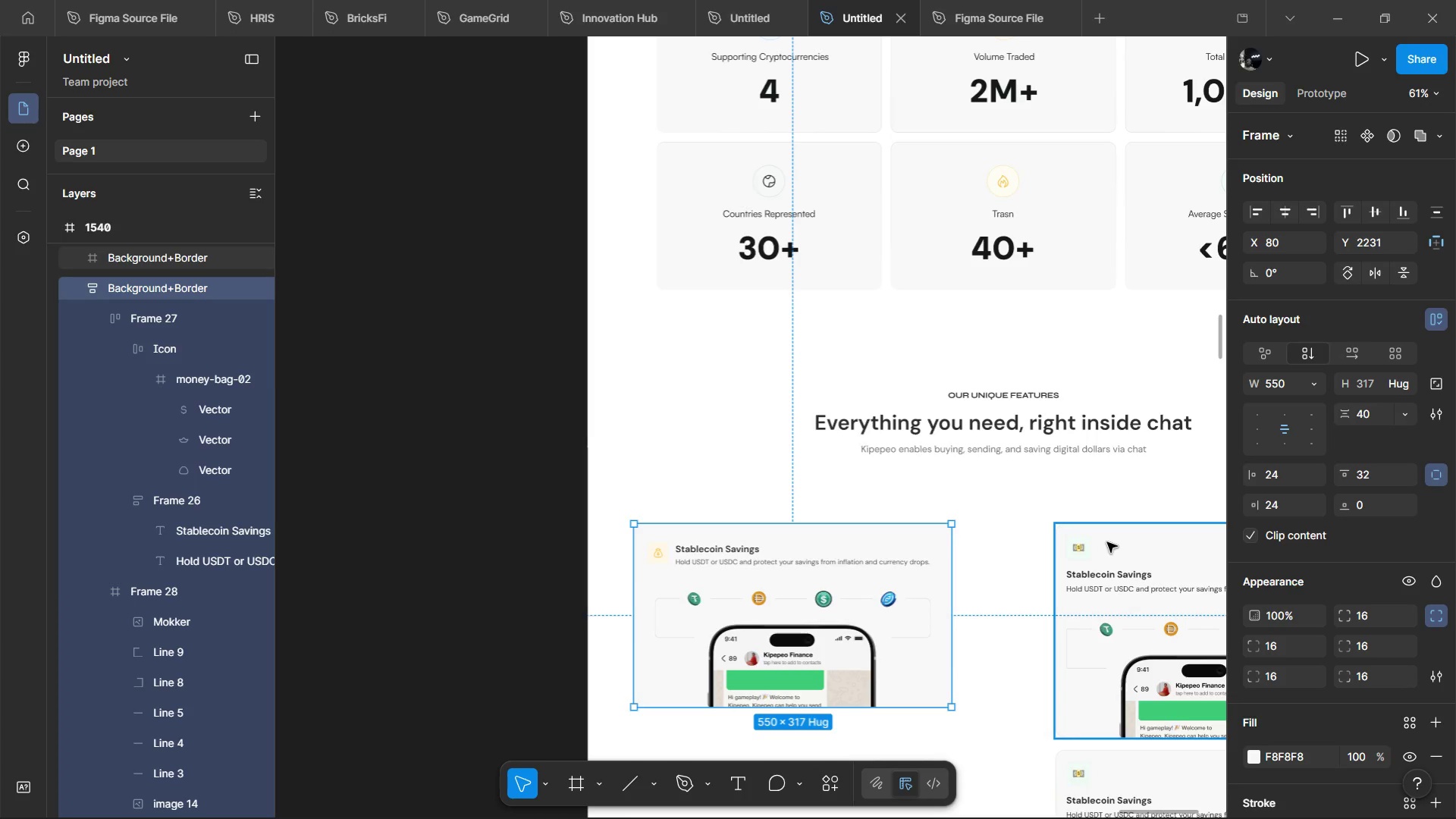 
left_click([1107, 542])
 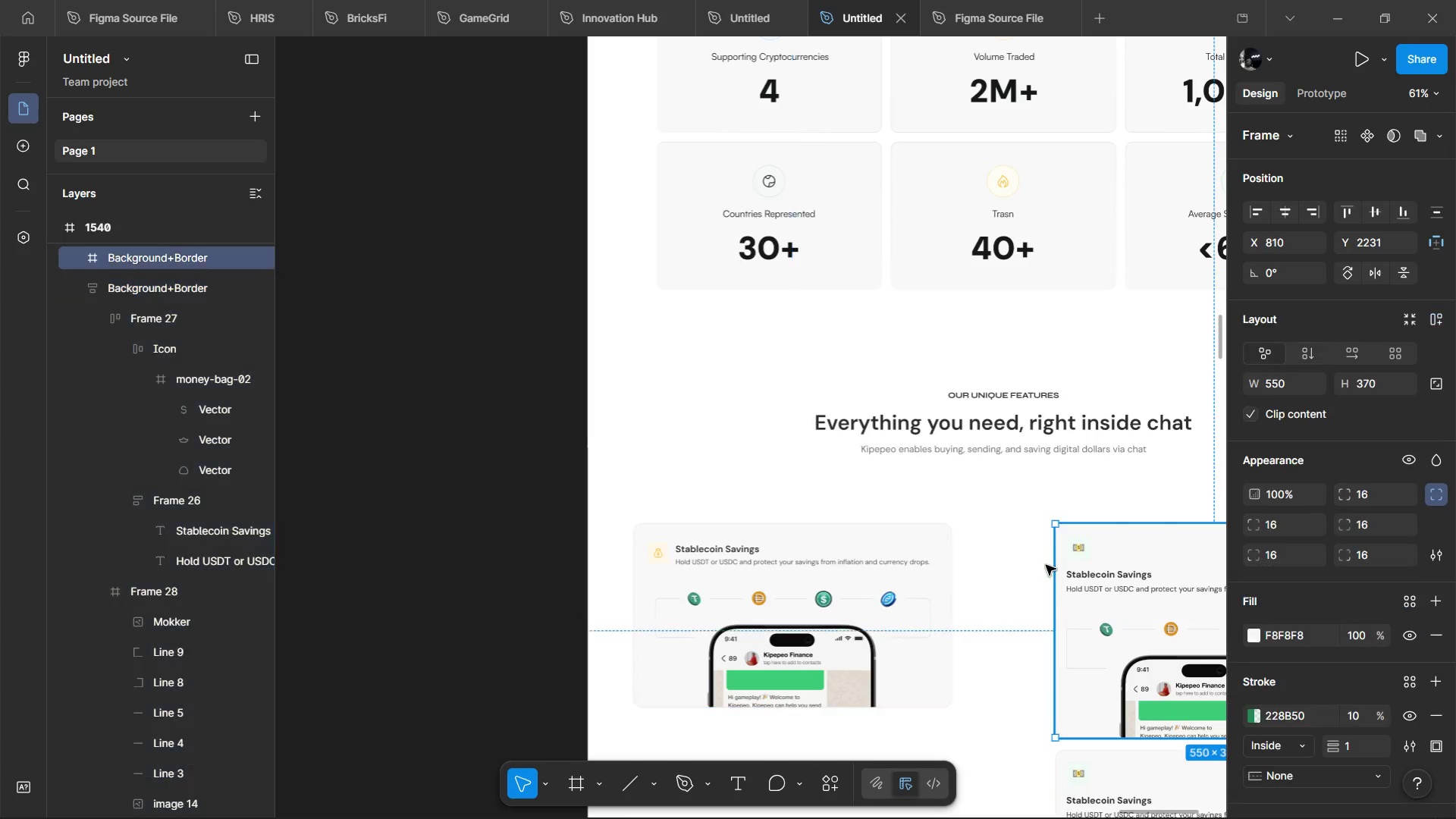 
hold_key(key=AltLeft, duration=0.39)
 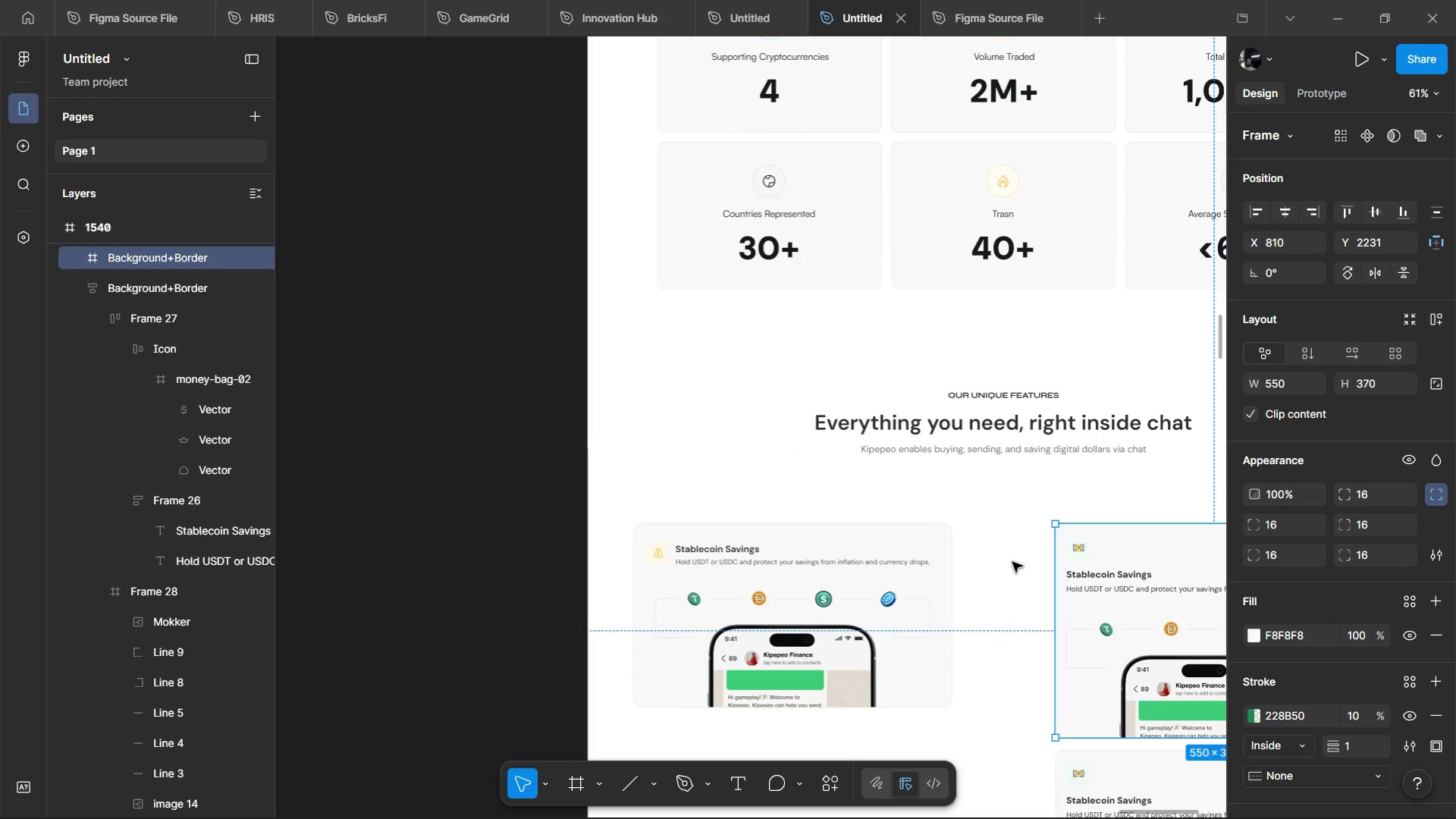 
hold_key(key=ControlLeft, duration=0.31)
left_click([1012, 562])
 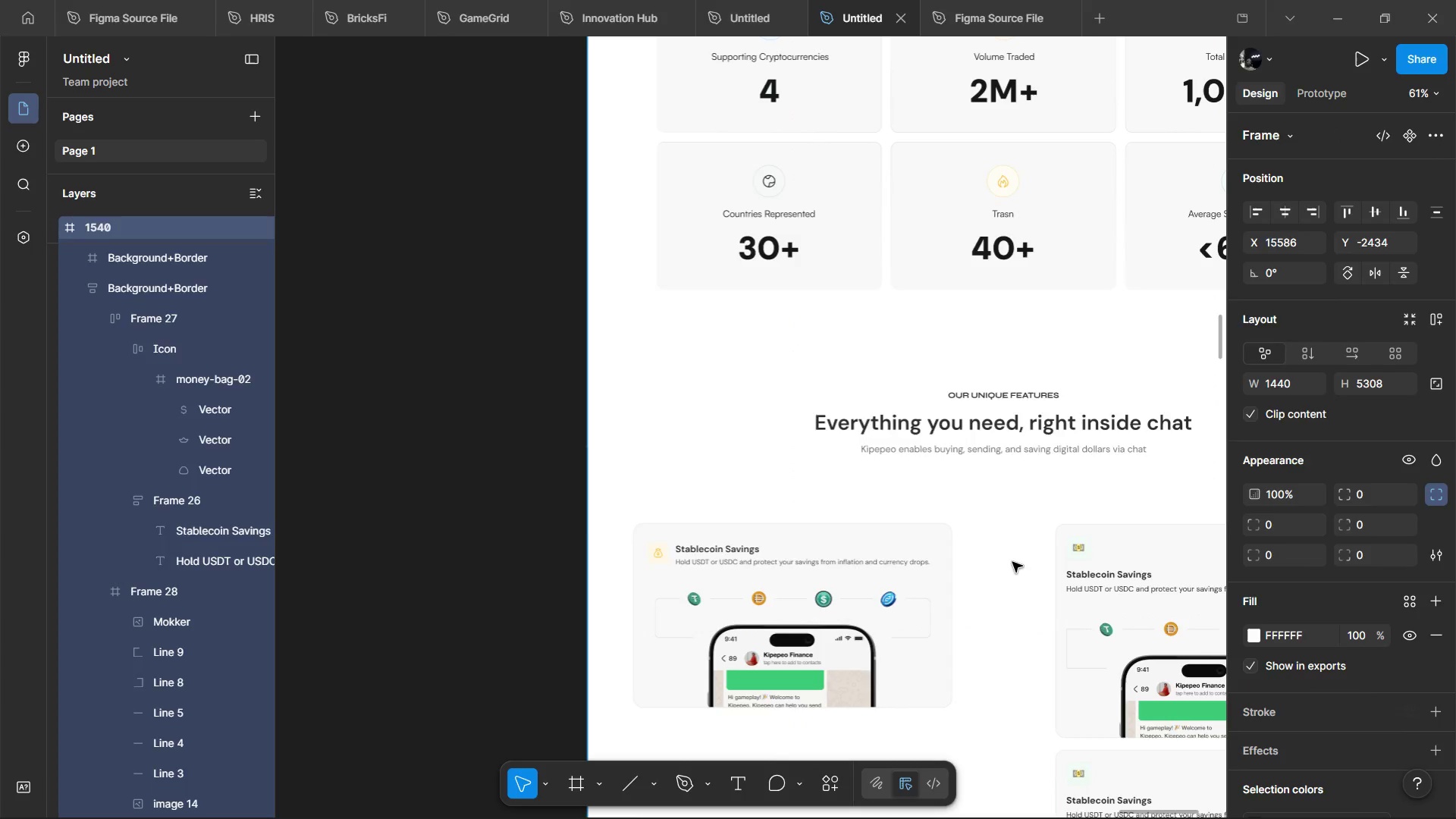 
key(Alt+AltLeft)
 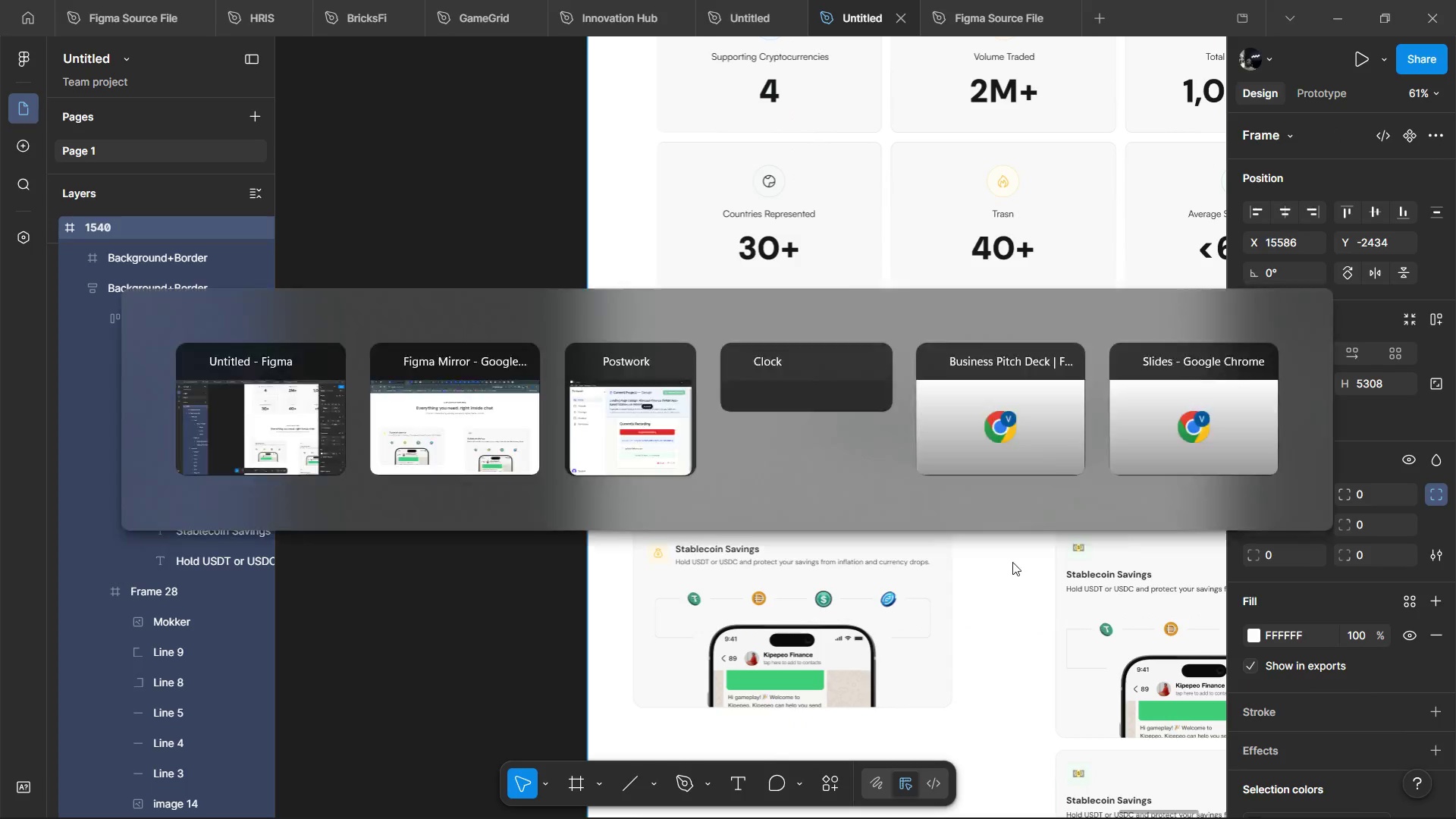 
key(Alt+Tab)
 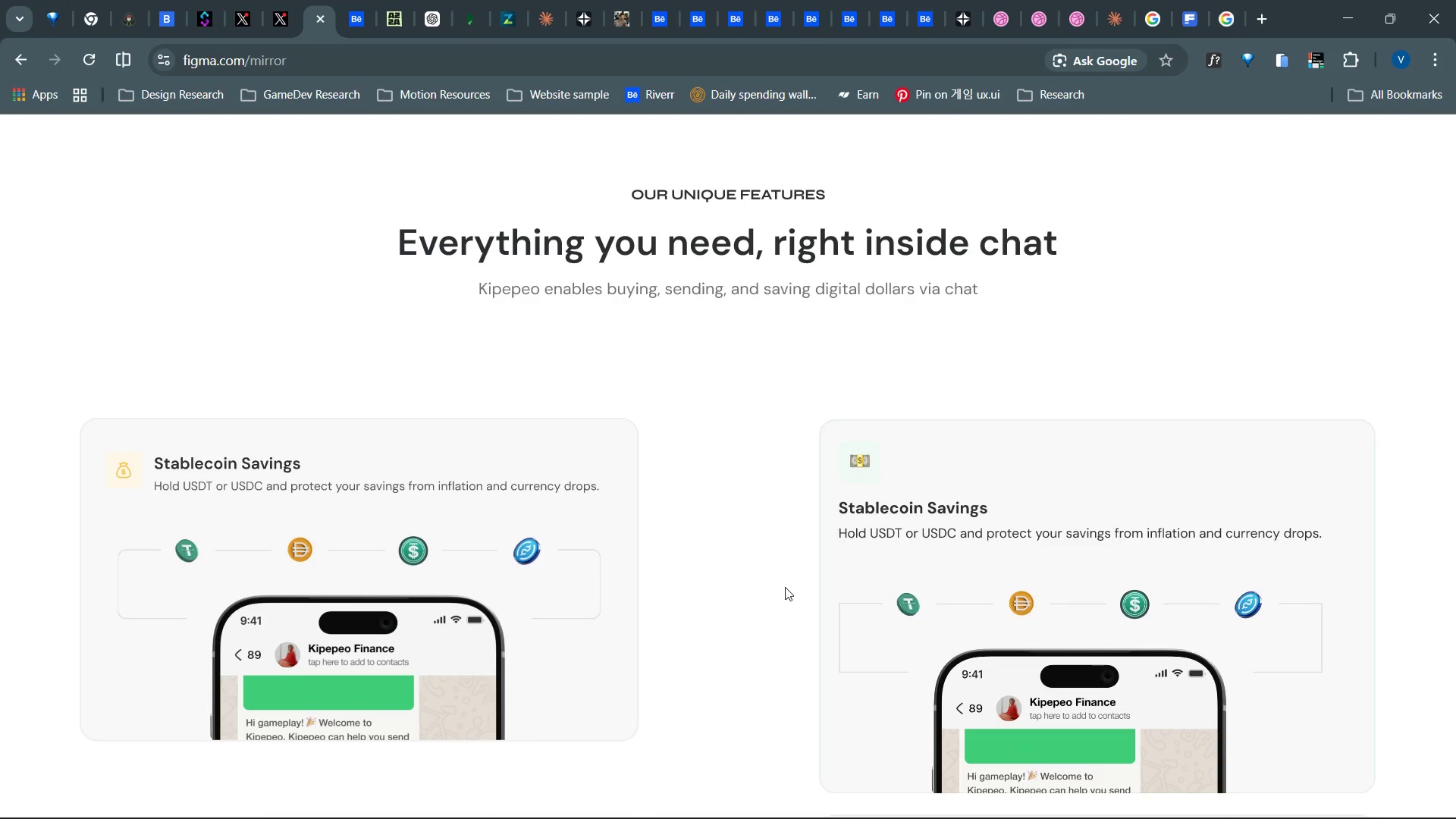 
key(Alt+AltLeft)
 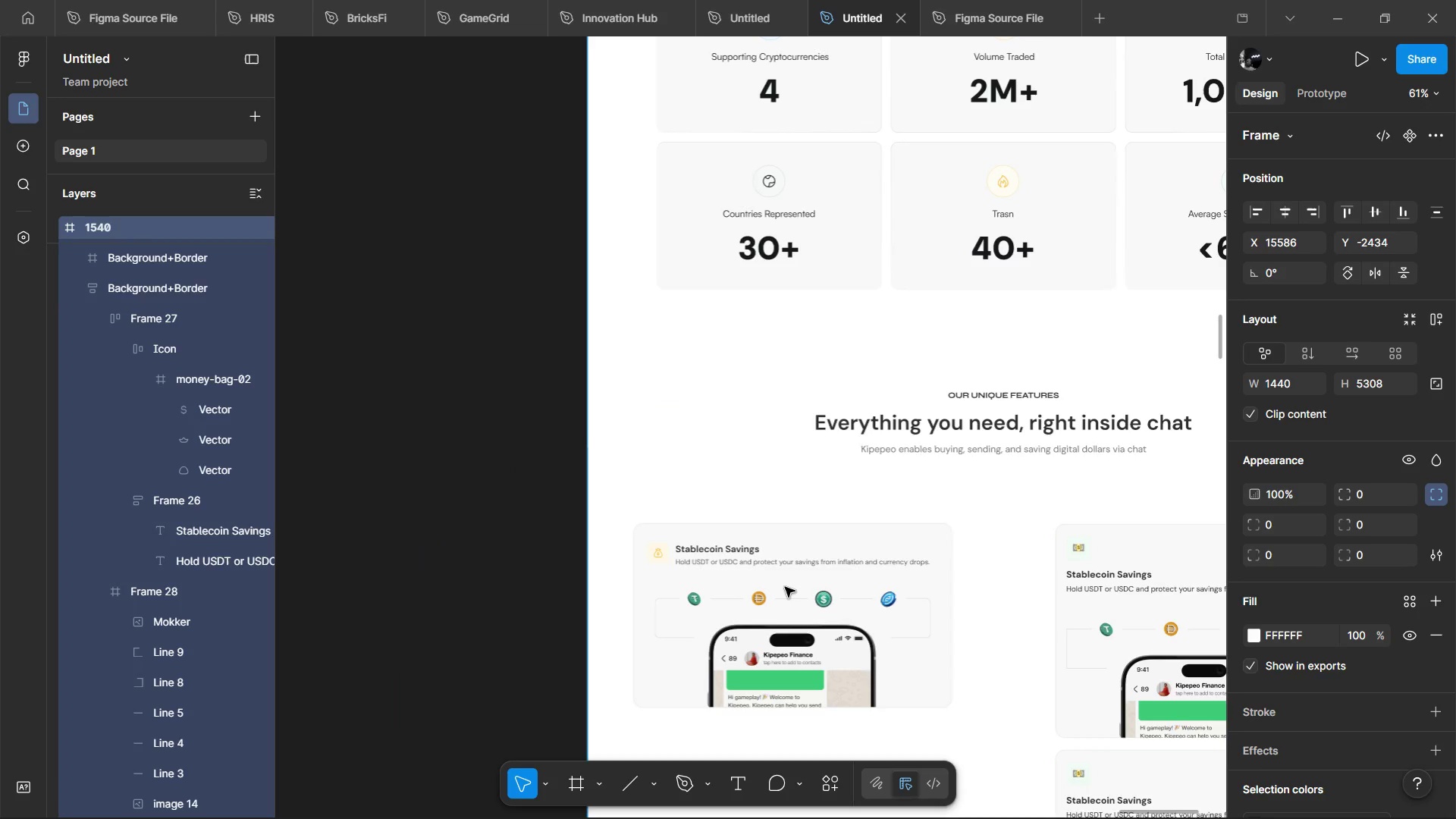 
key(Alt+Tab)
 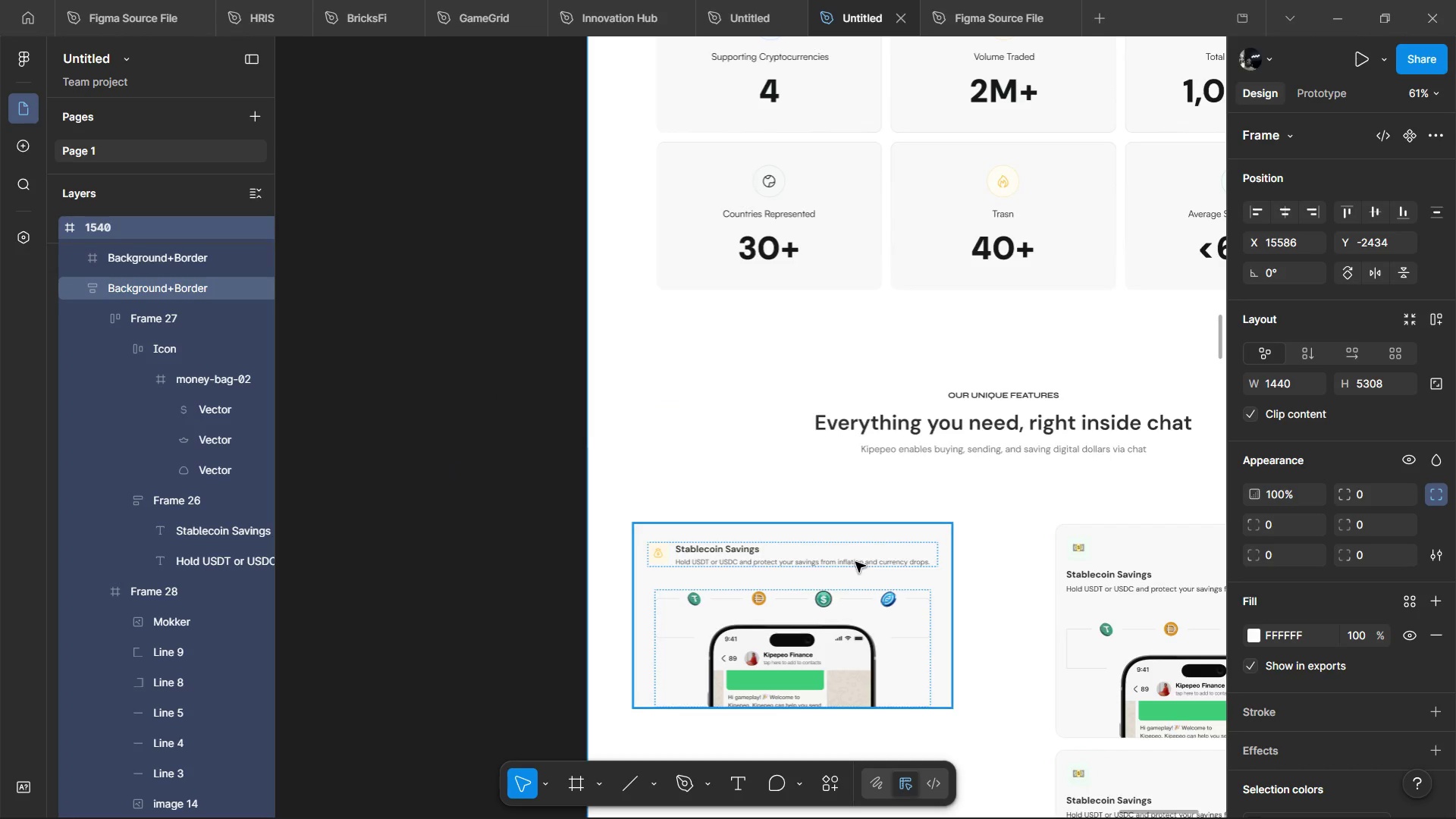 
double_click([855, 562])
 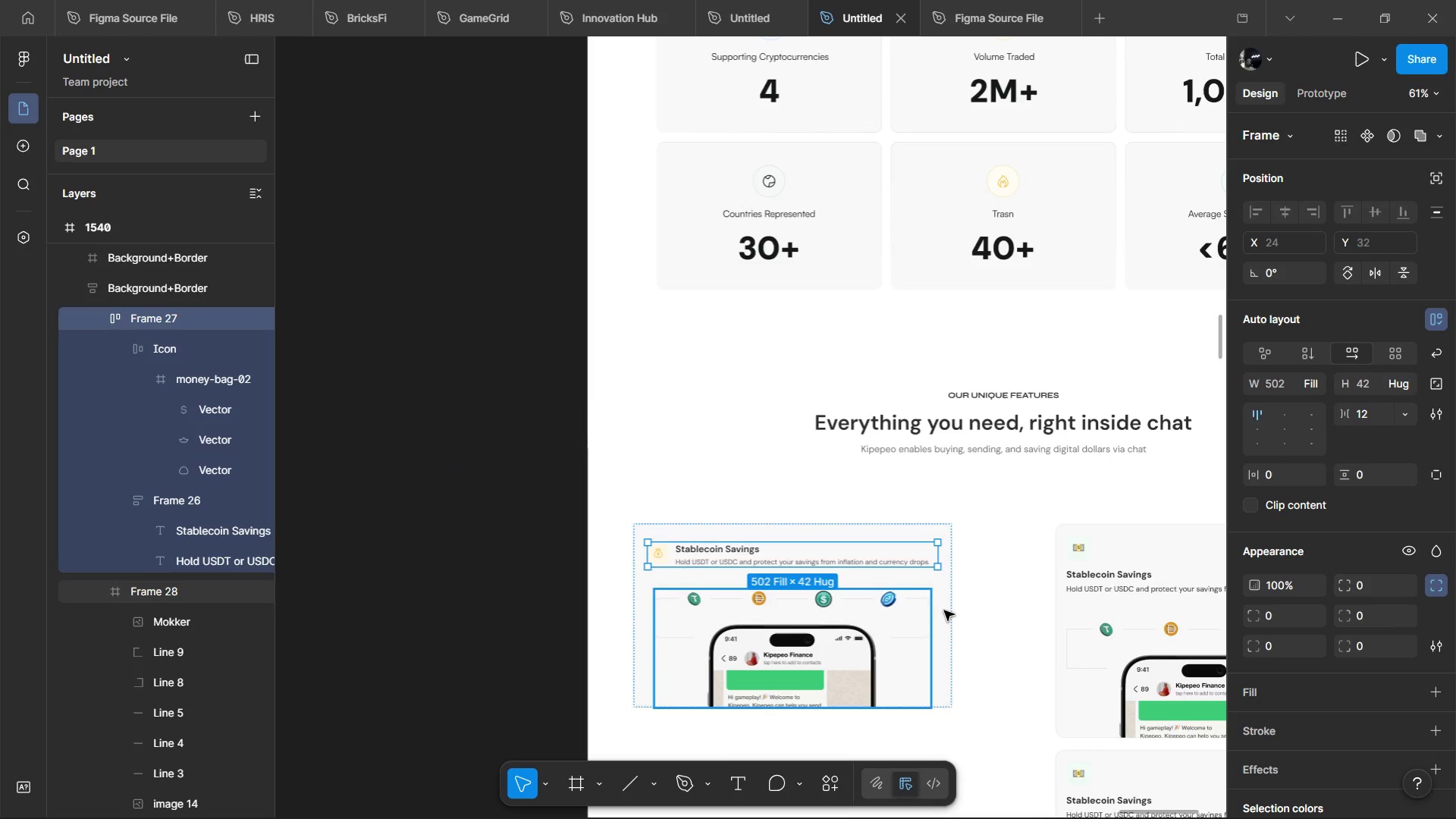 
left_click([951, 604])
 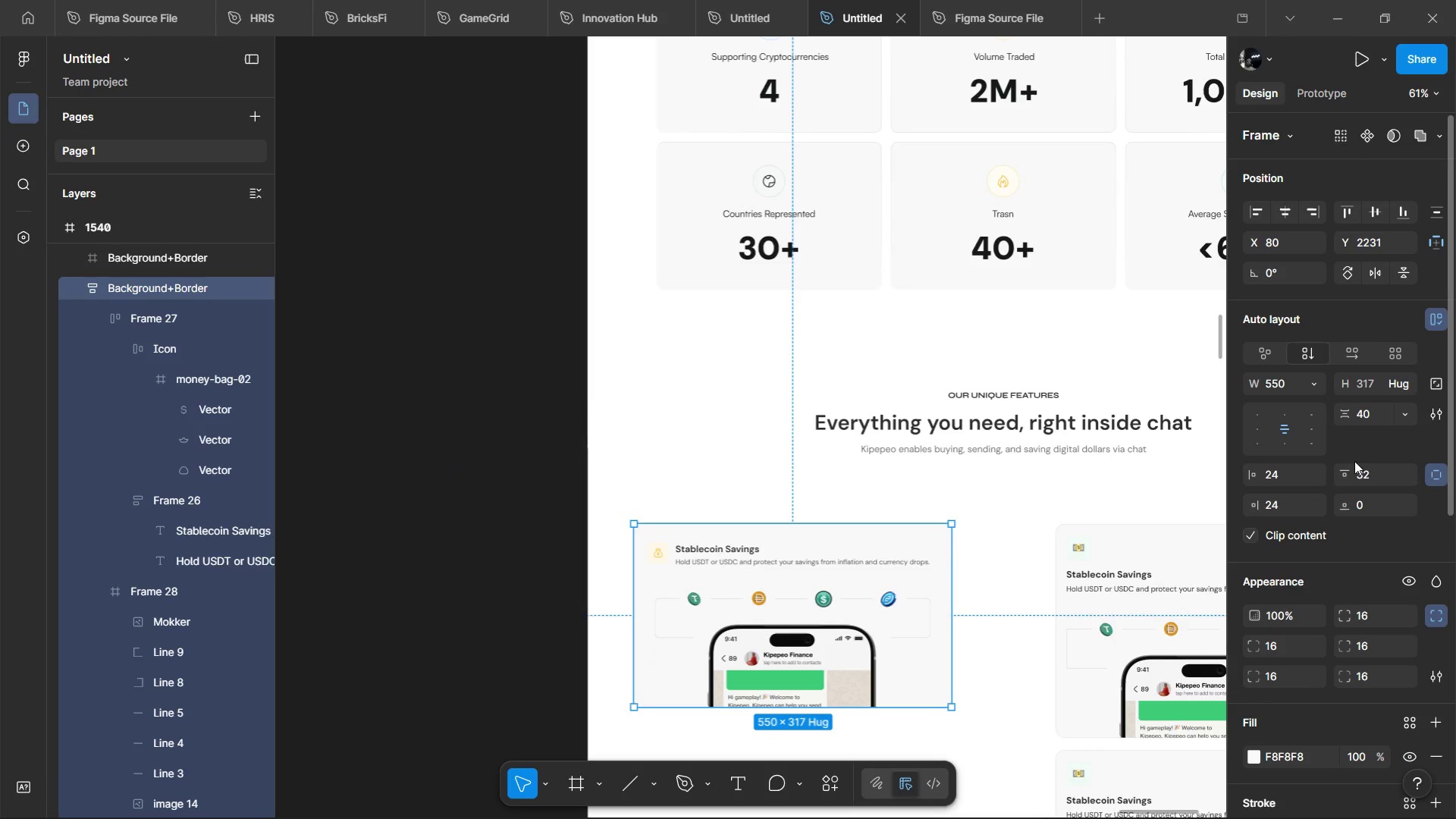 
left_click([1370, 481])
 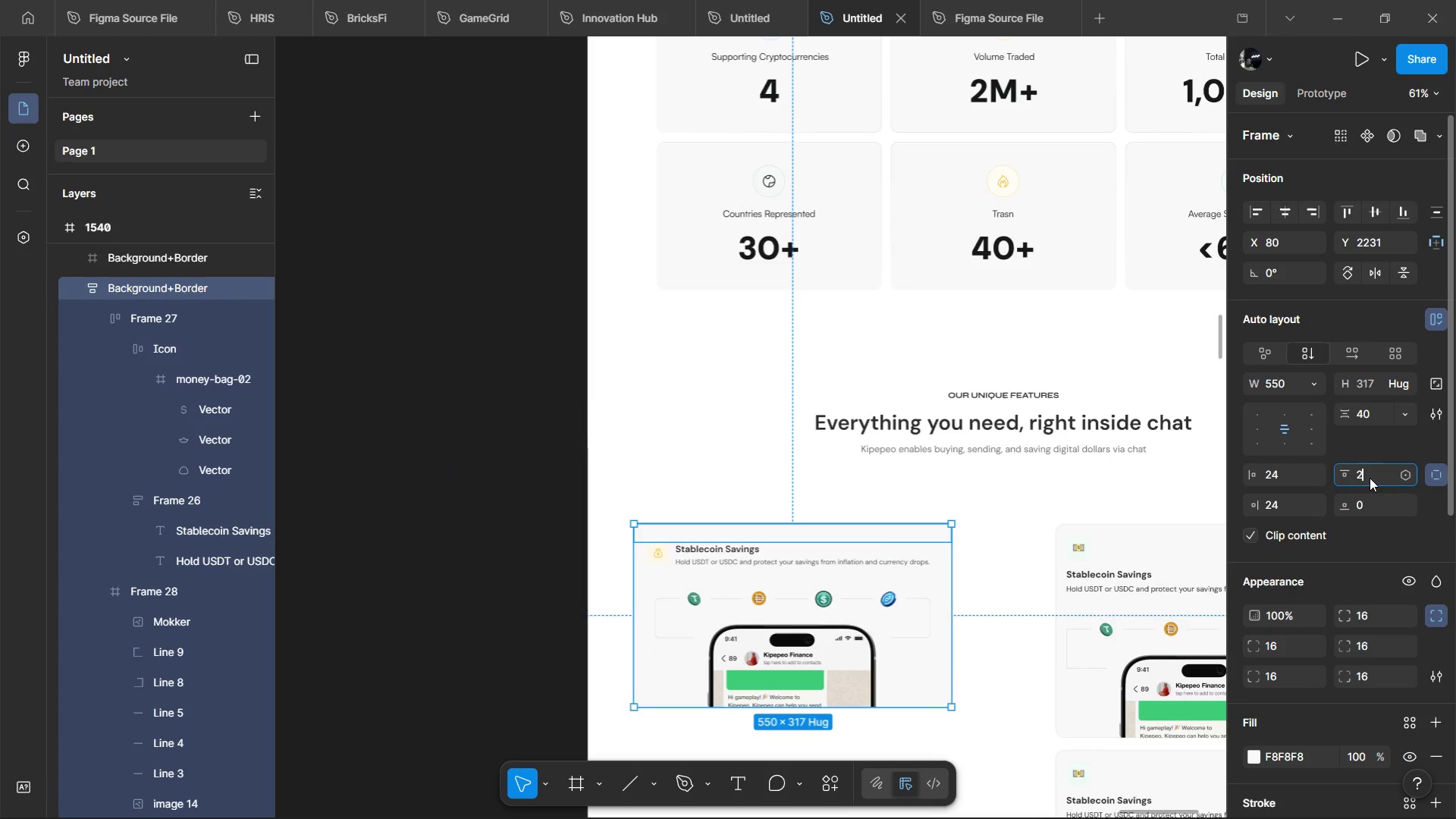 
type(24)
 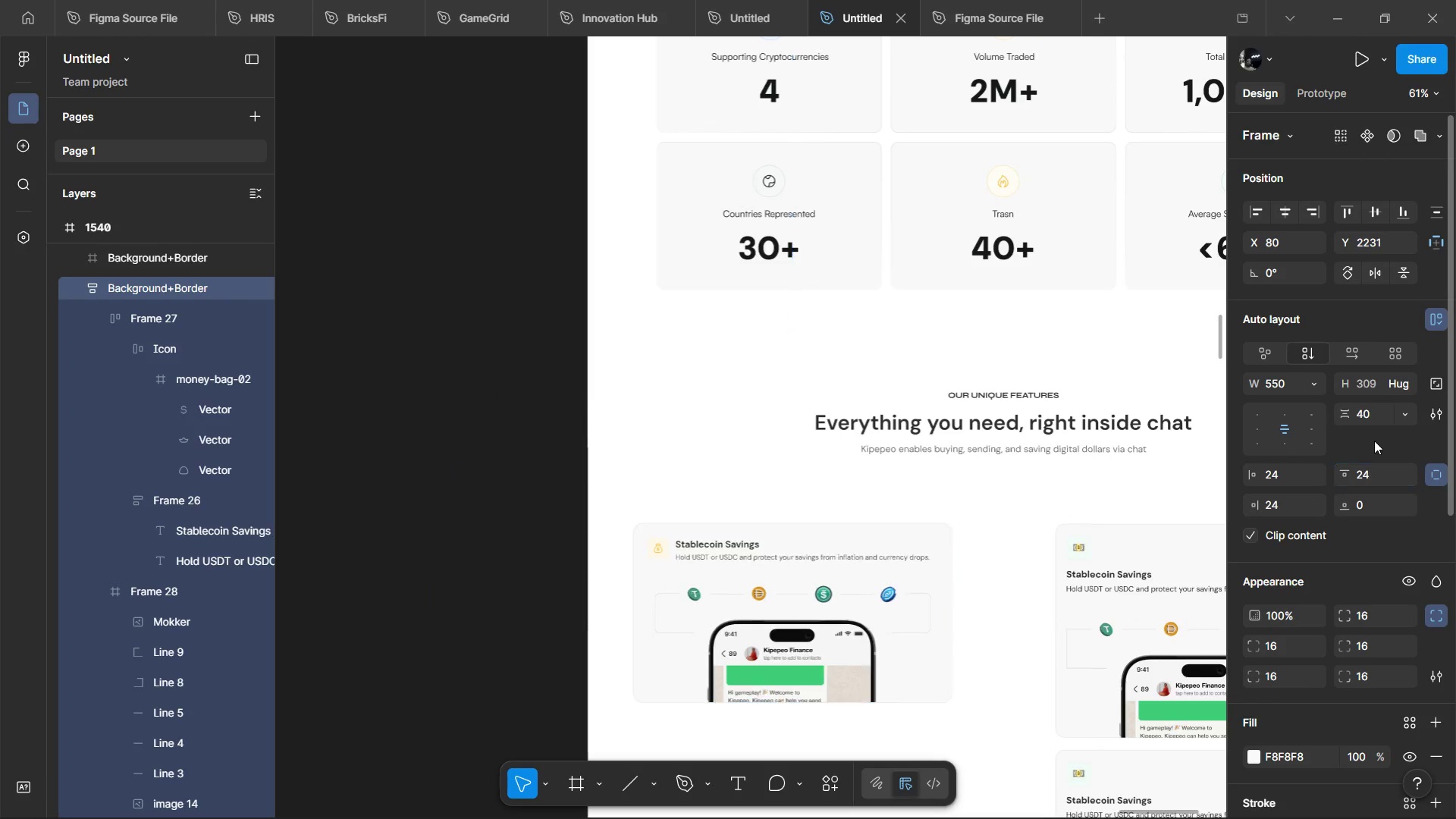 
left_click([1374, 441])
 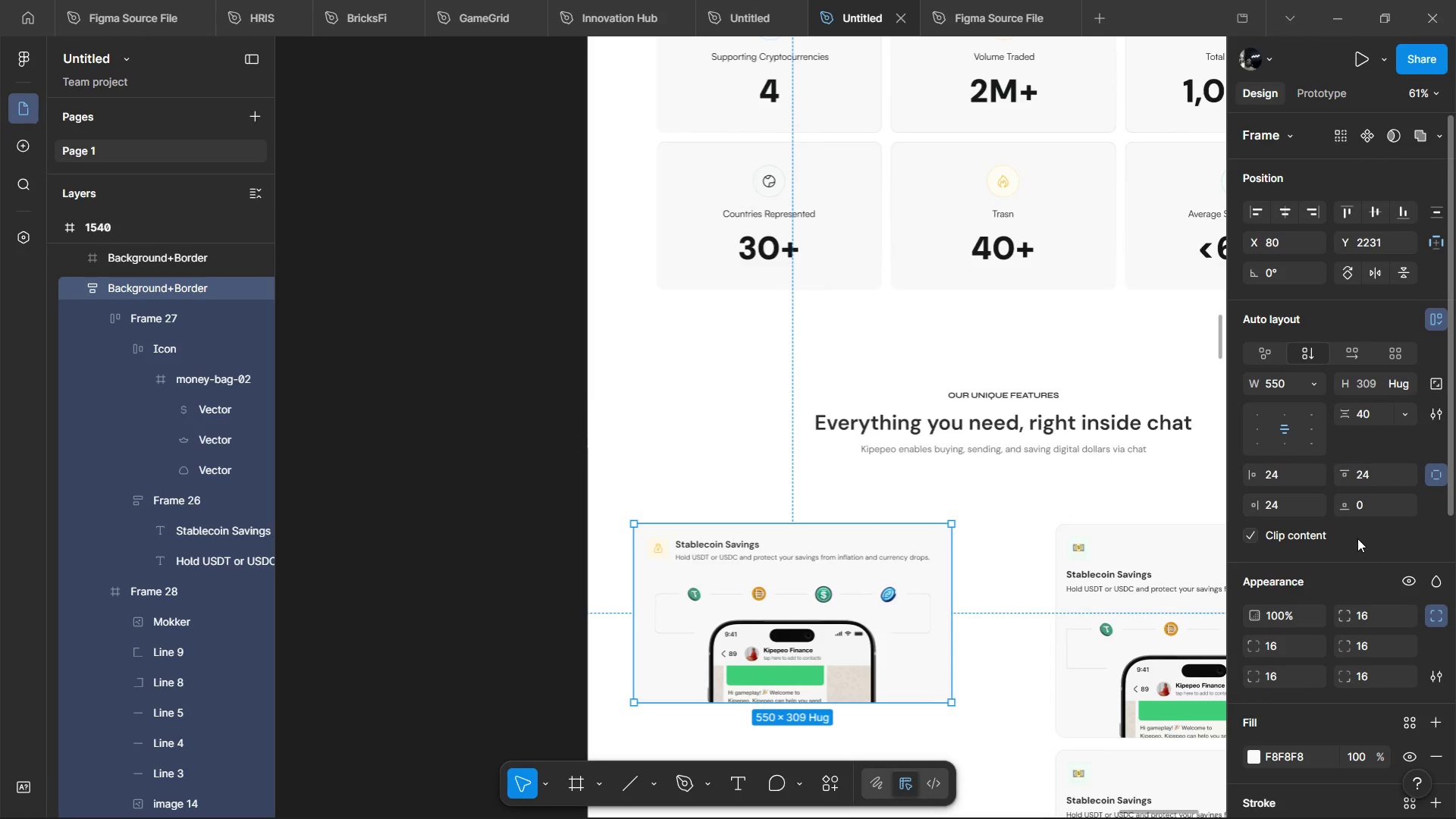 
wait(19.7)
 